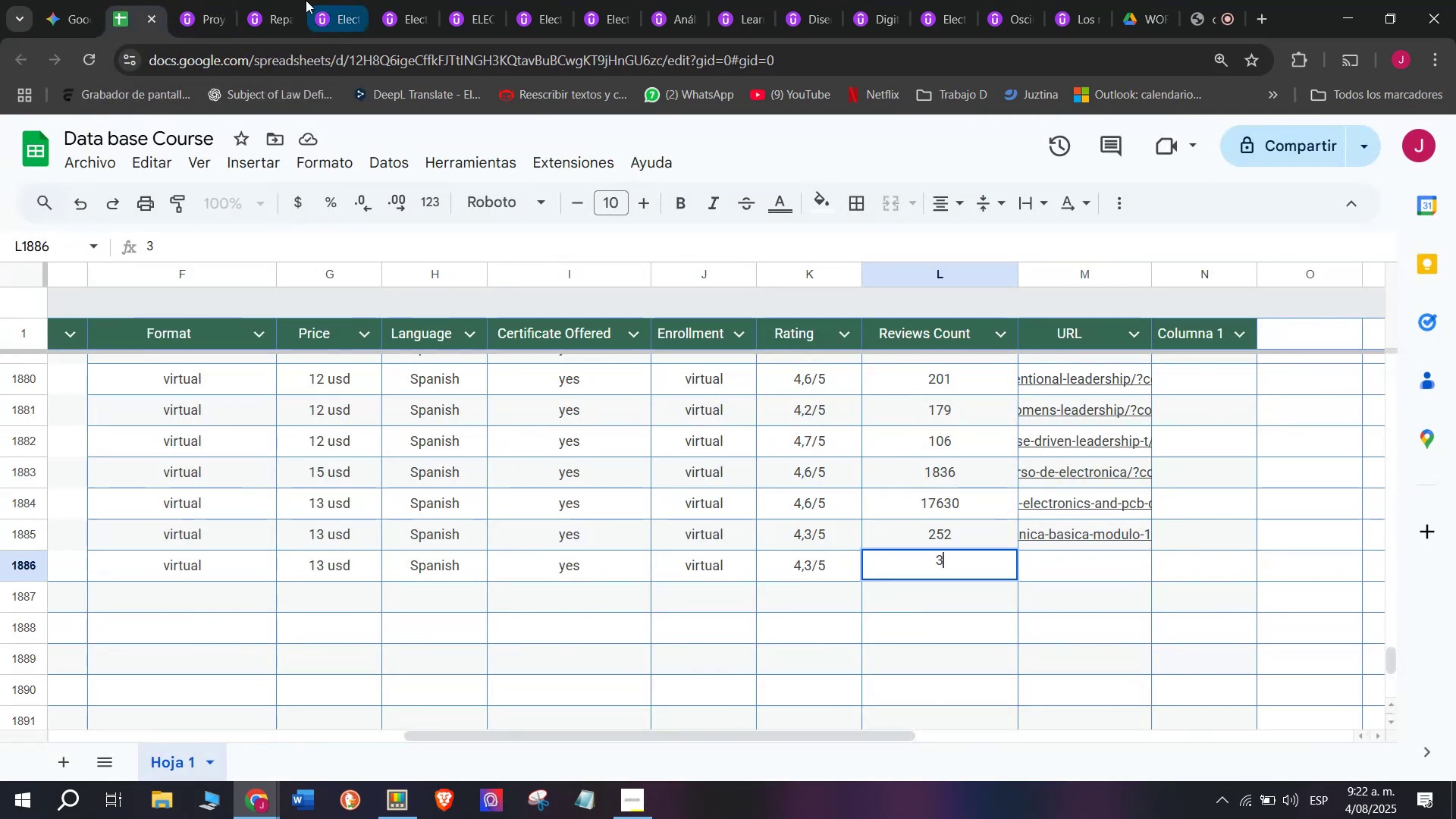 
left_click([196, 0])
 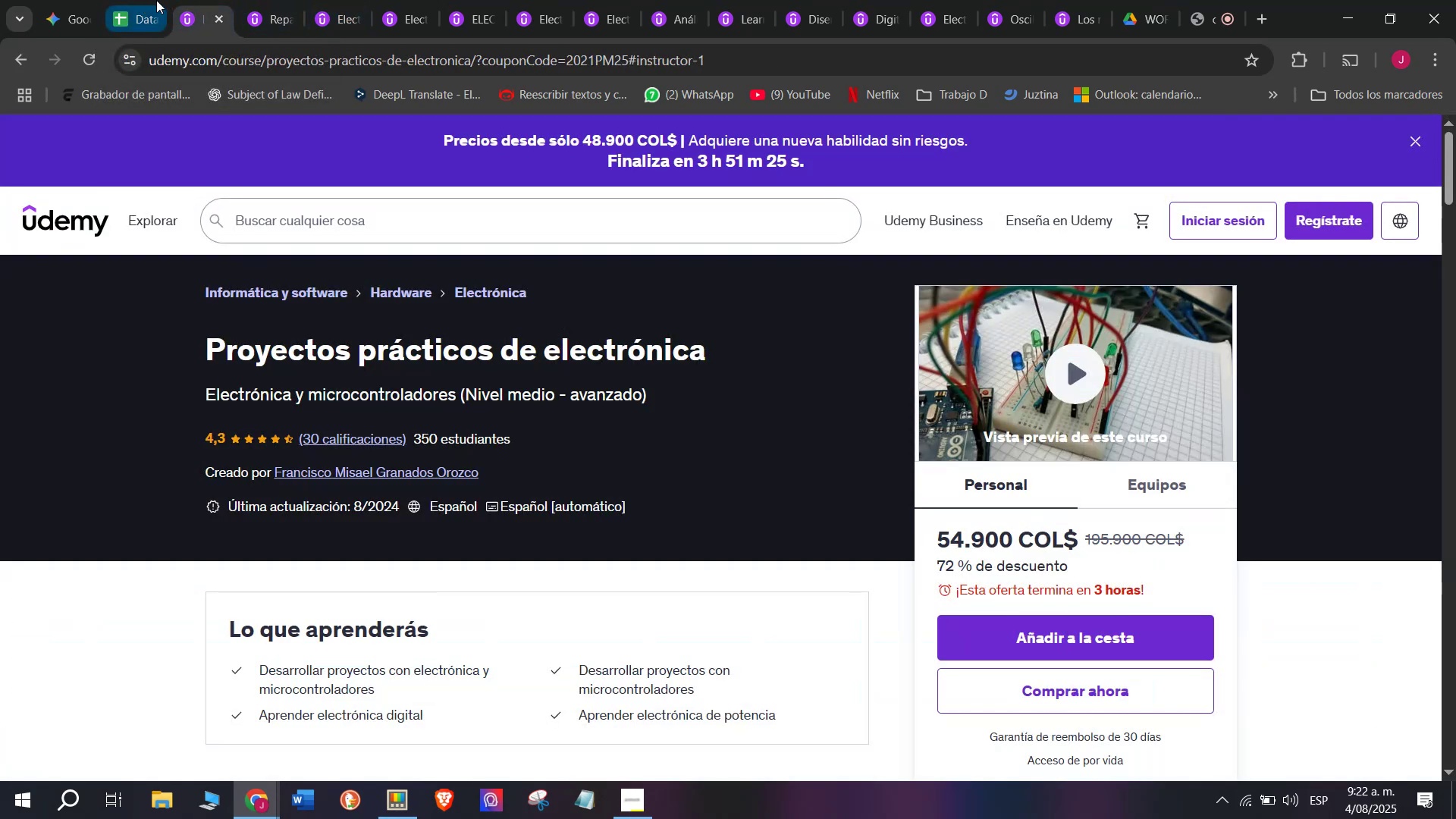 
left_click([156, 0])
 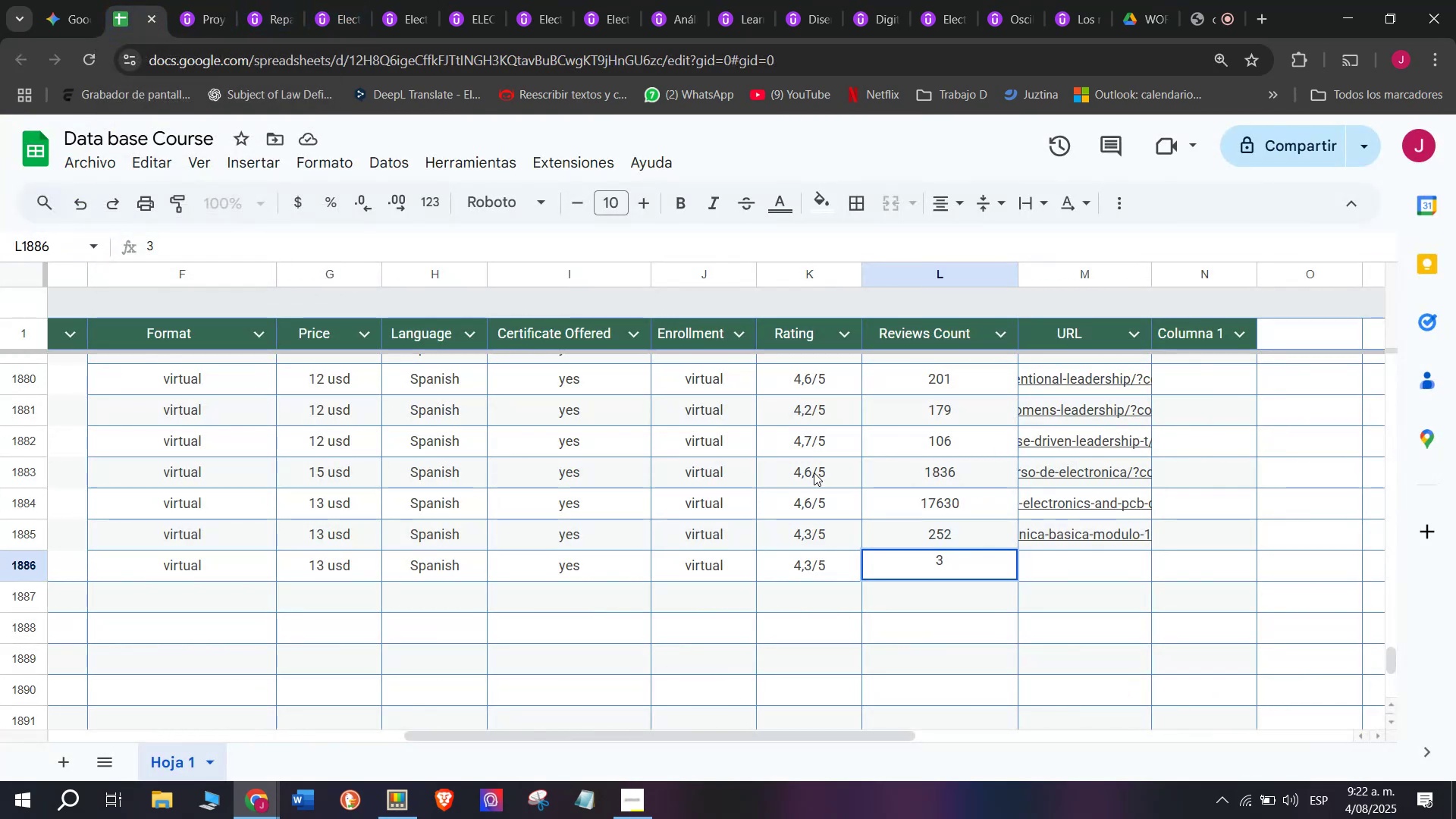 
key(0)
 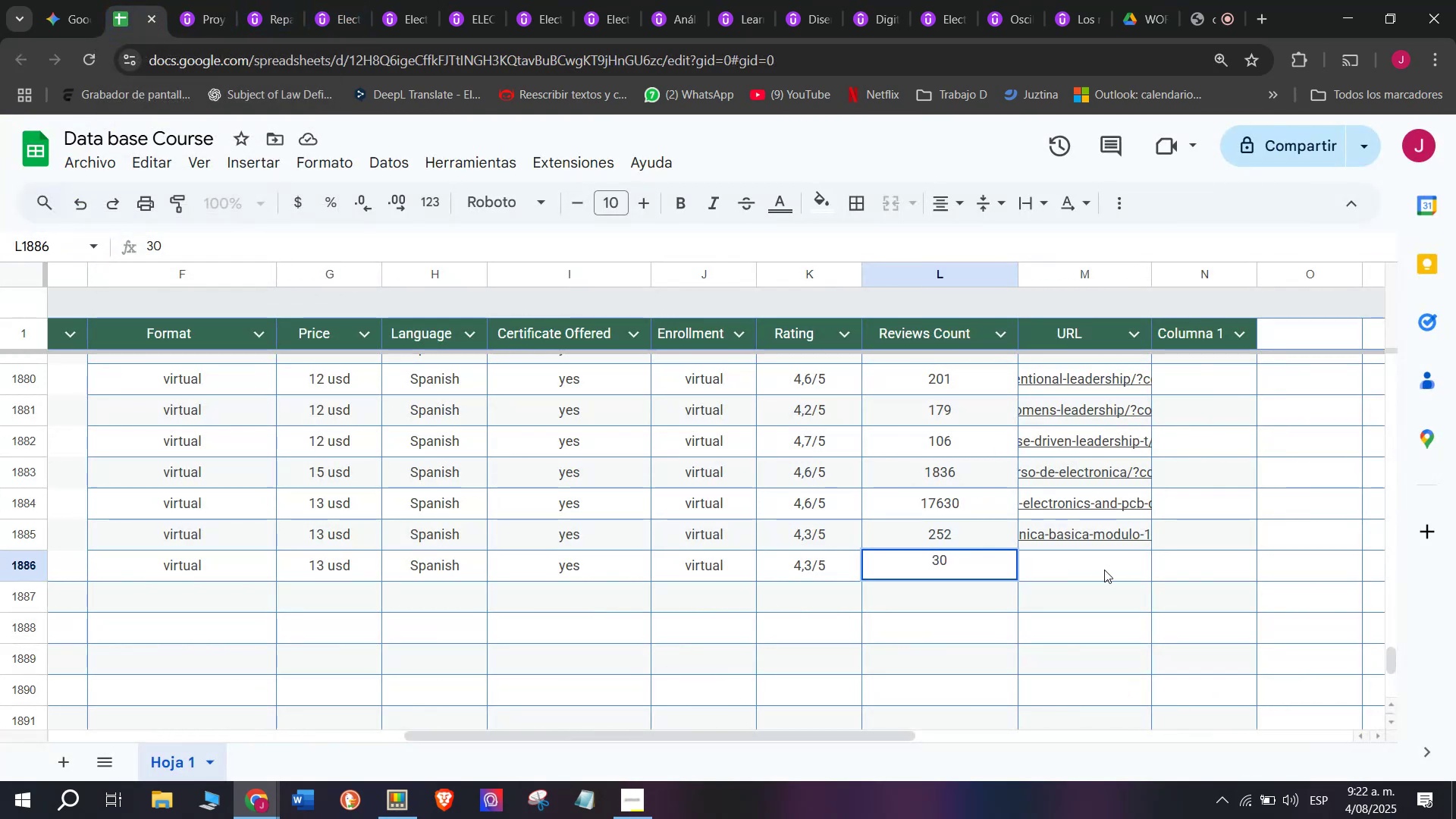 
left_click([1104, 552])
 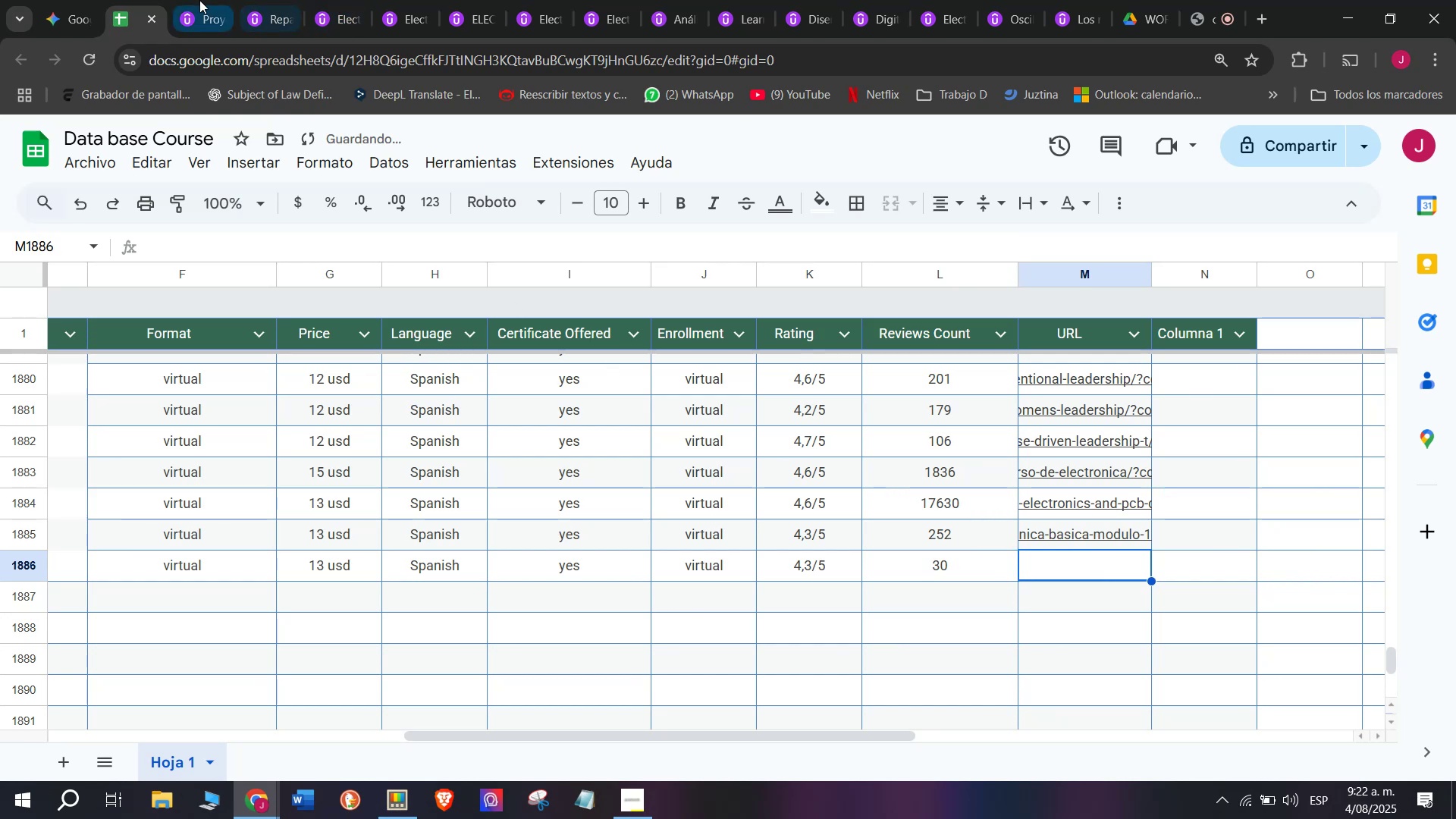 
double_click([243, 52])
 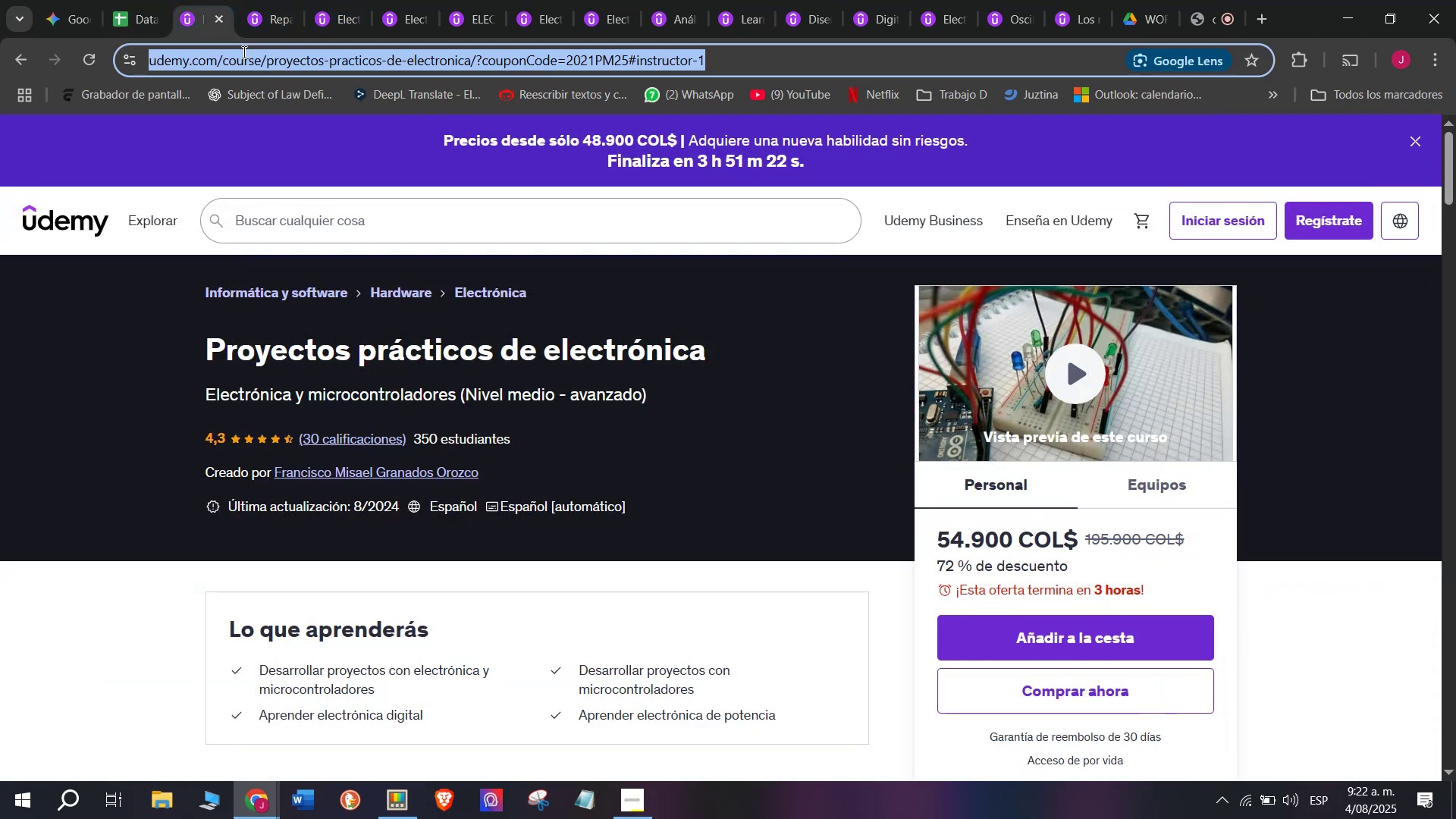 
triple_click([243, 52])
 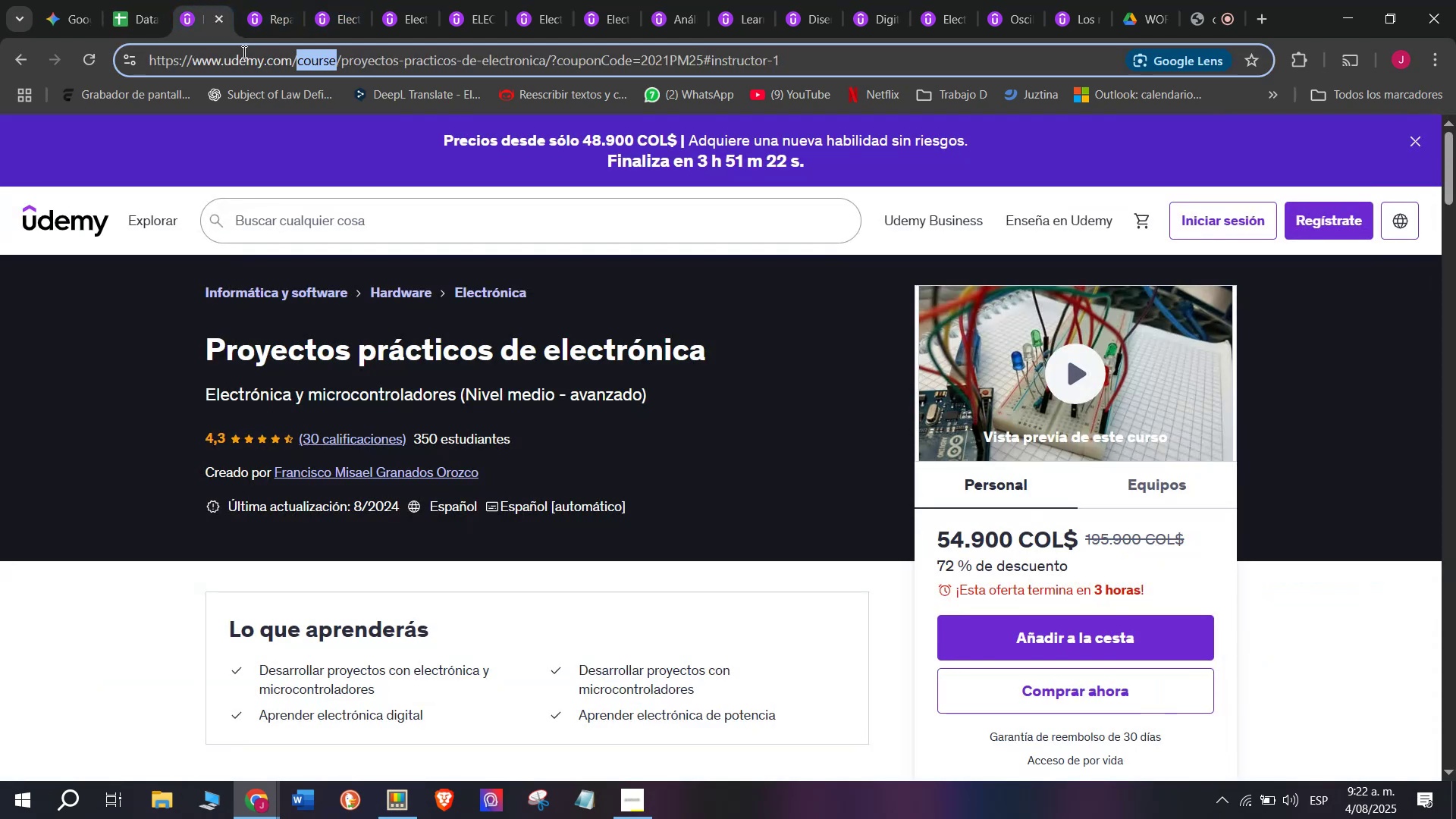 
triple_click([243, 52])
 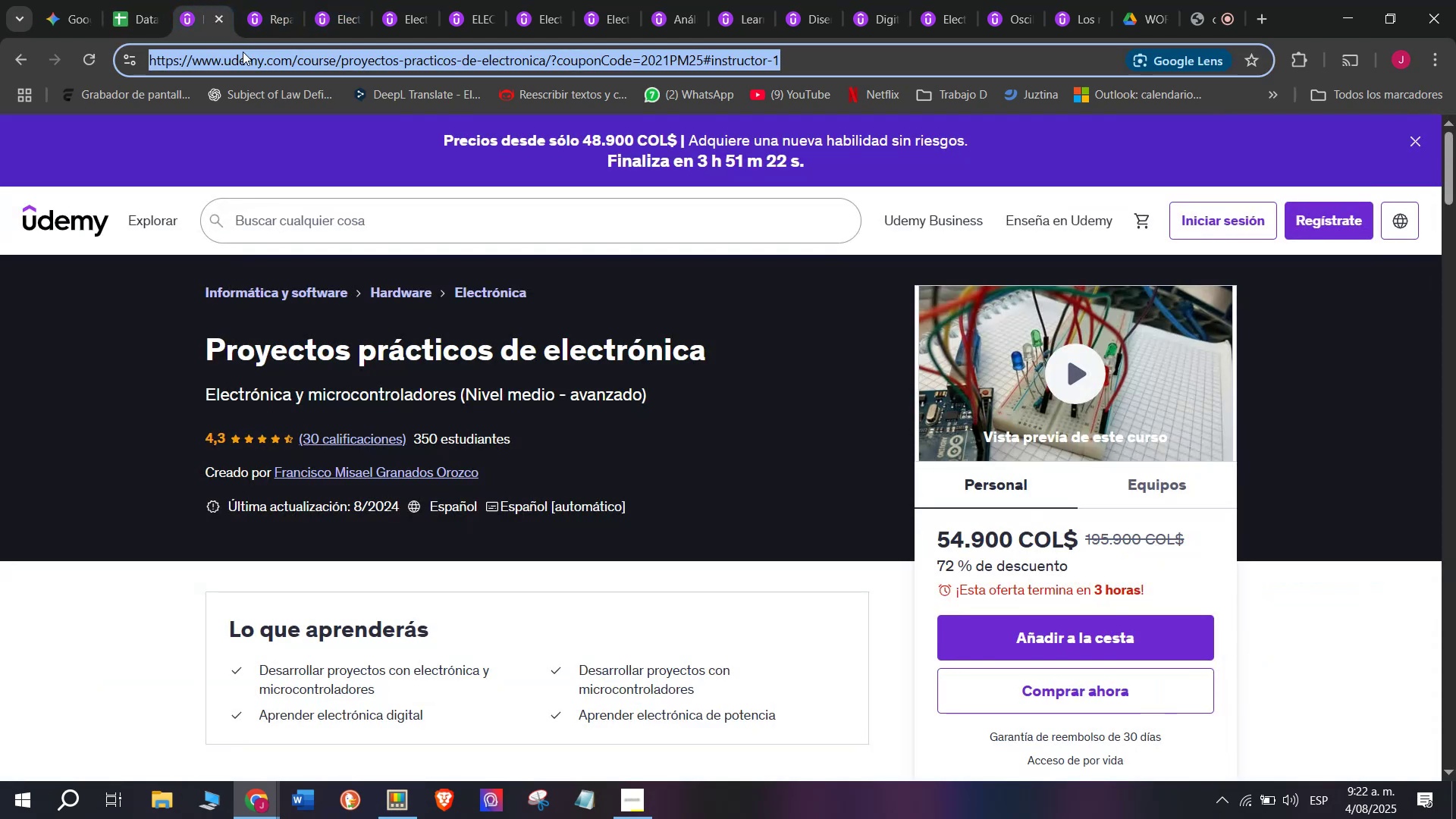 
key(Break)
 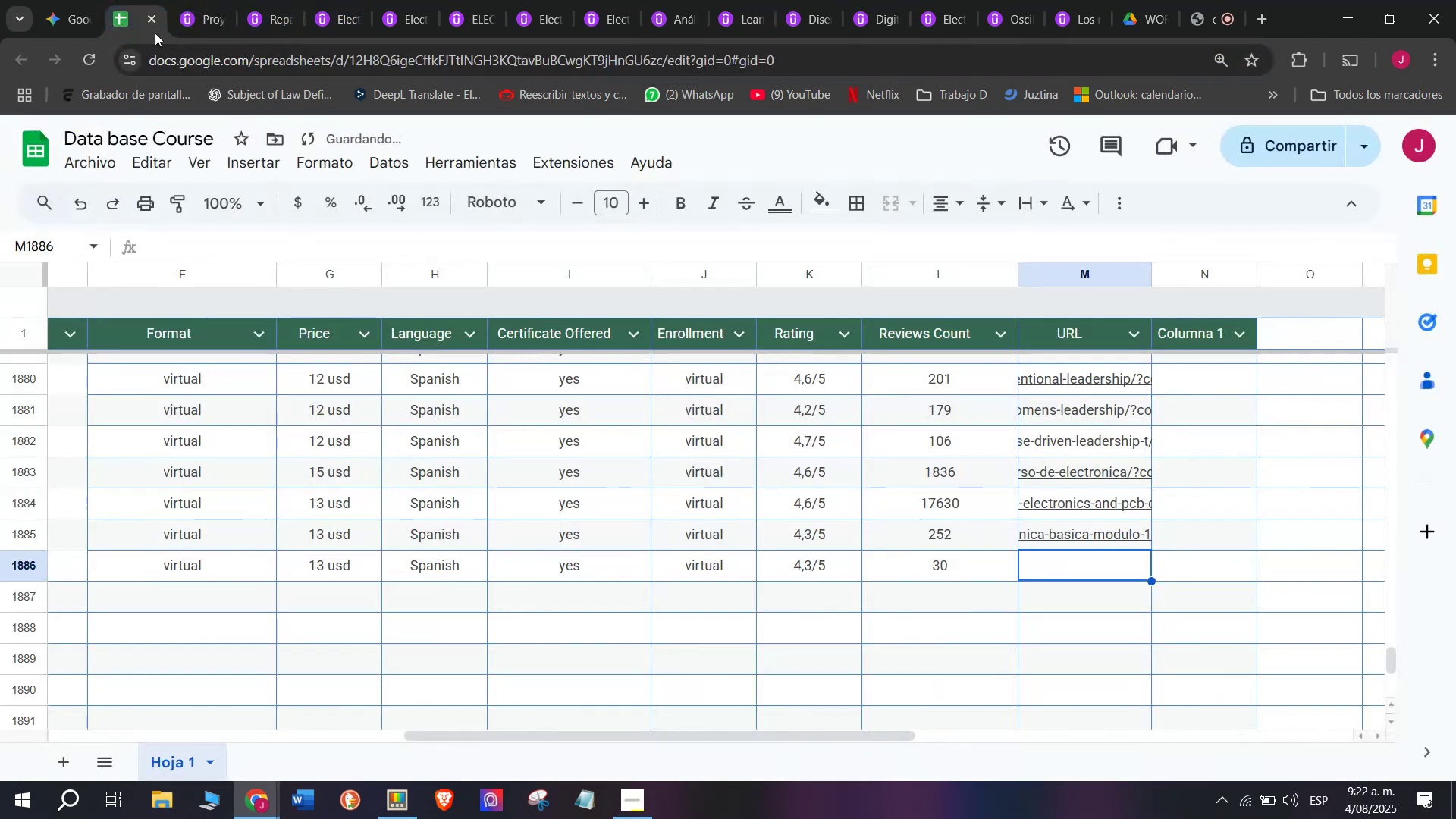 
key(Control+ControlLeft)
 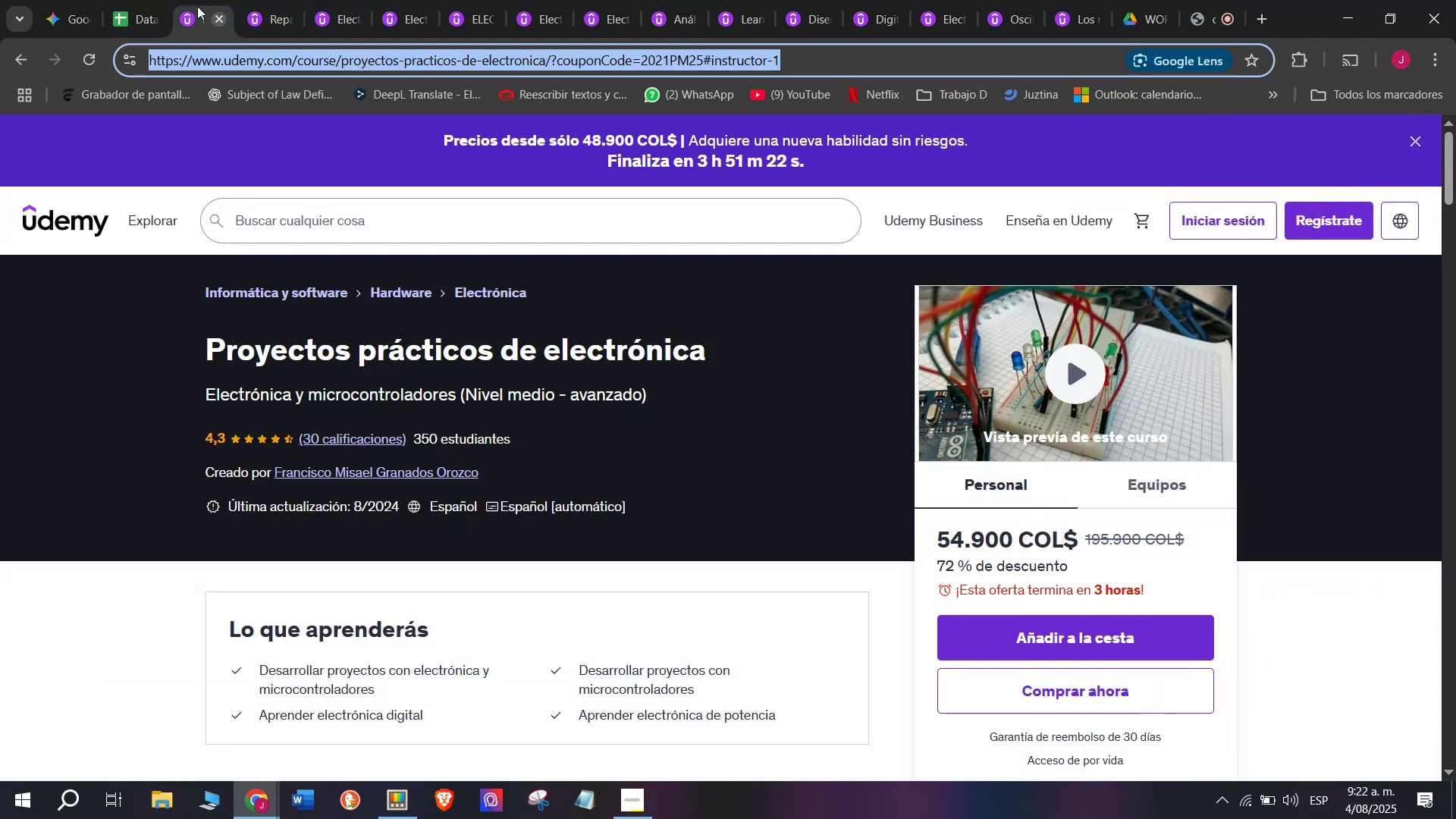 
key(Control+C)
 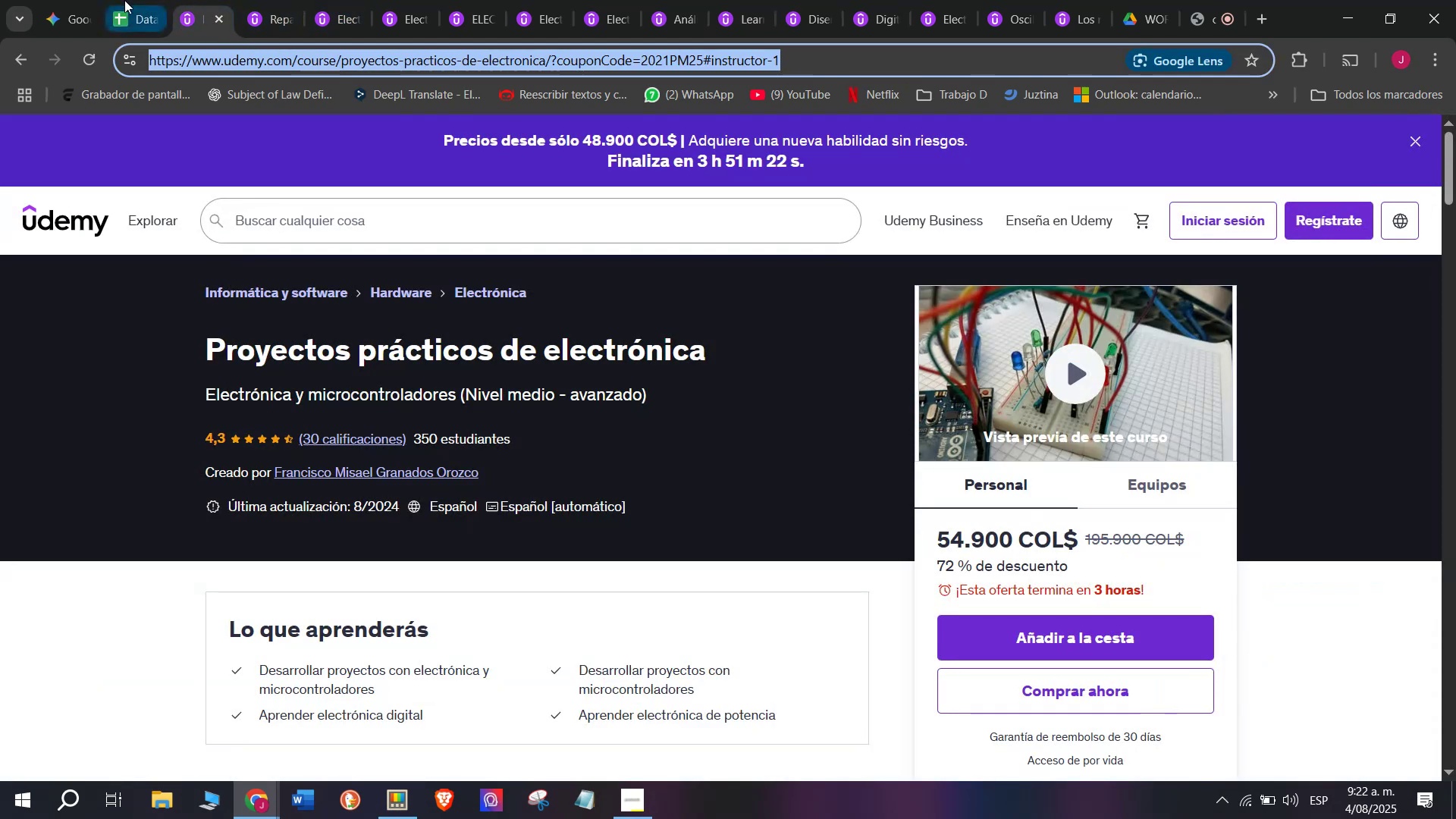 
triple_click([124, 0])
 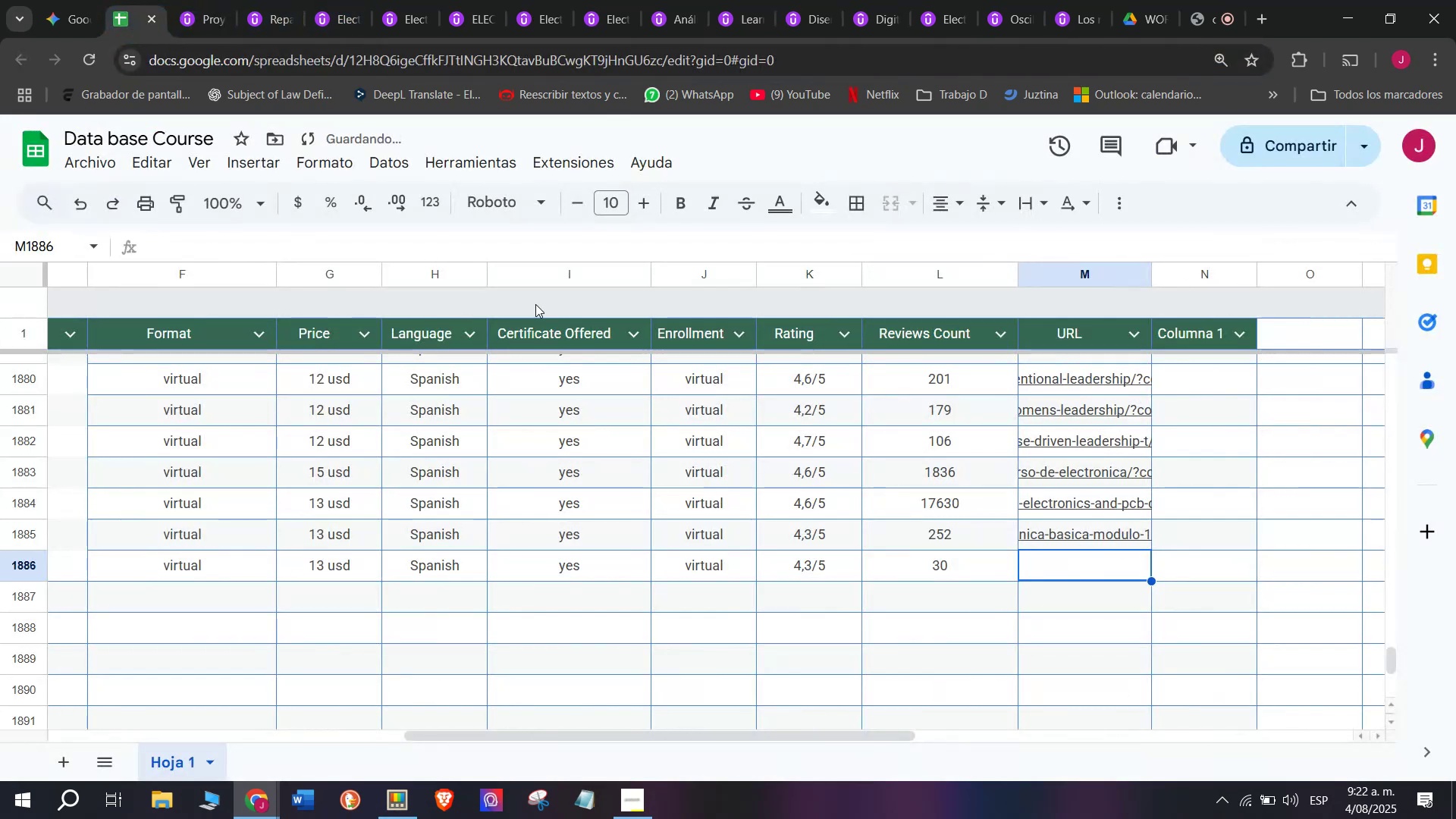 
key(Control+ControlLeft)
 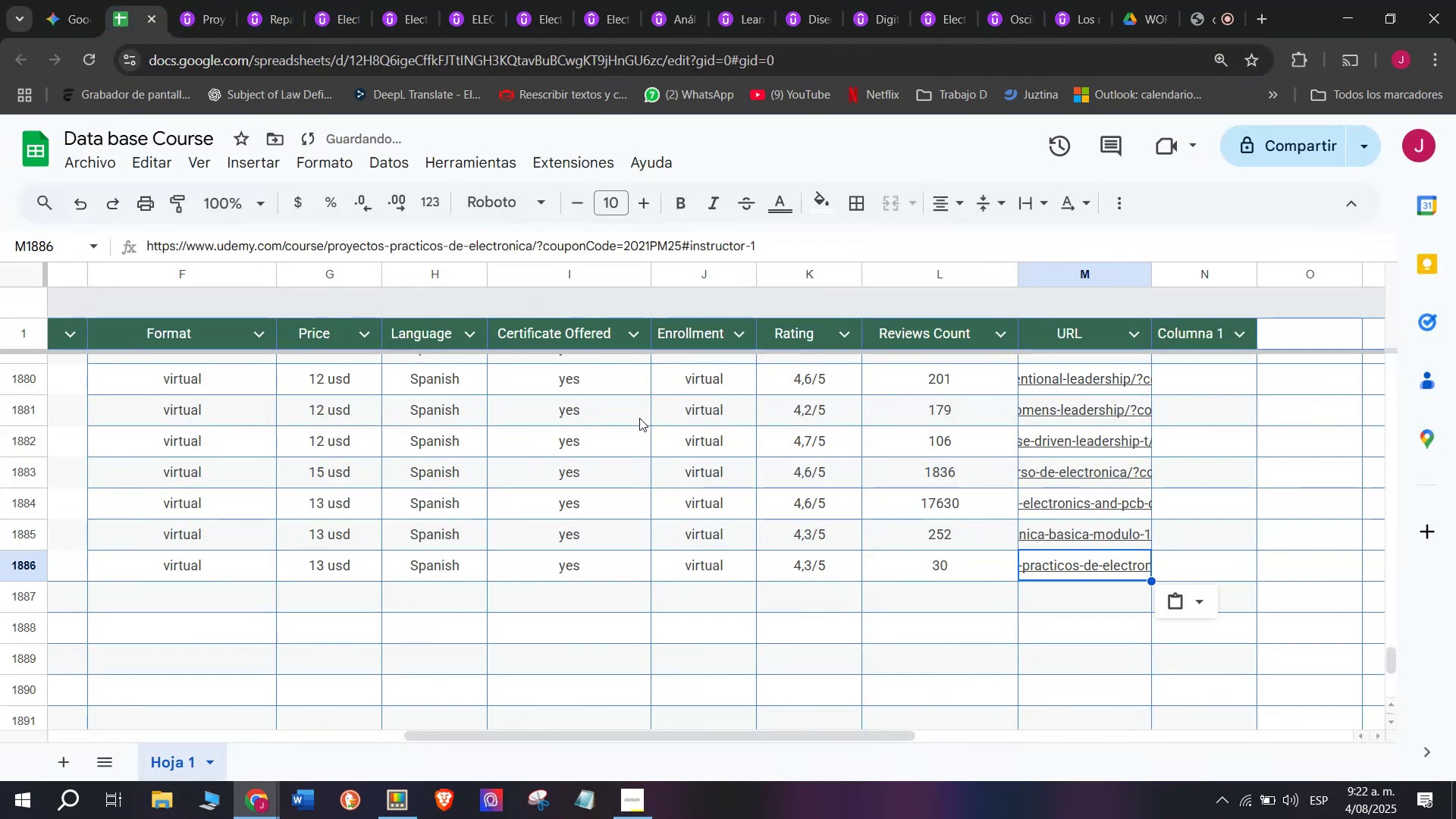 
key(Z)
 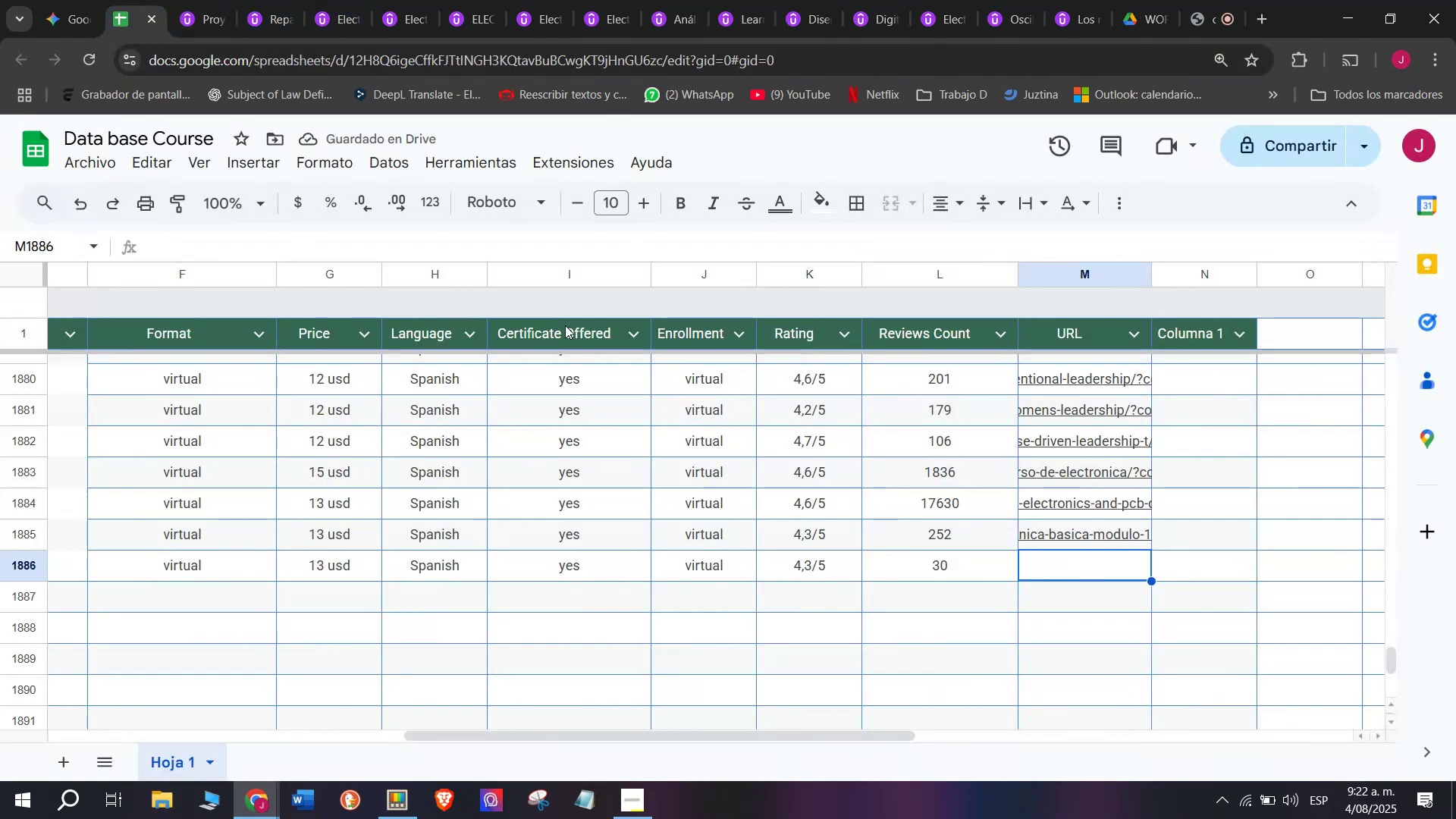 
key(Control+V)
 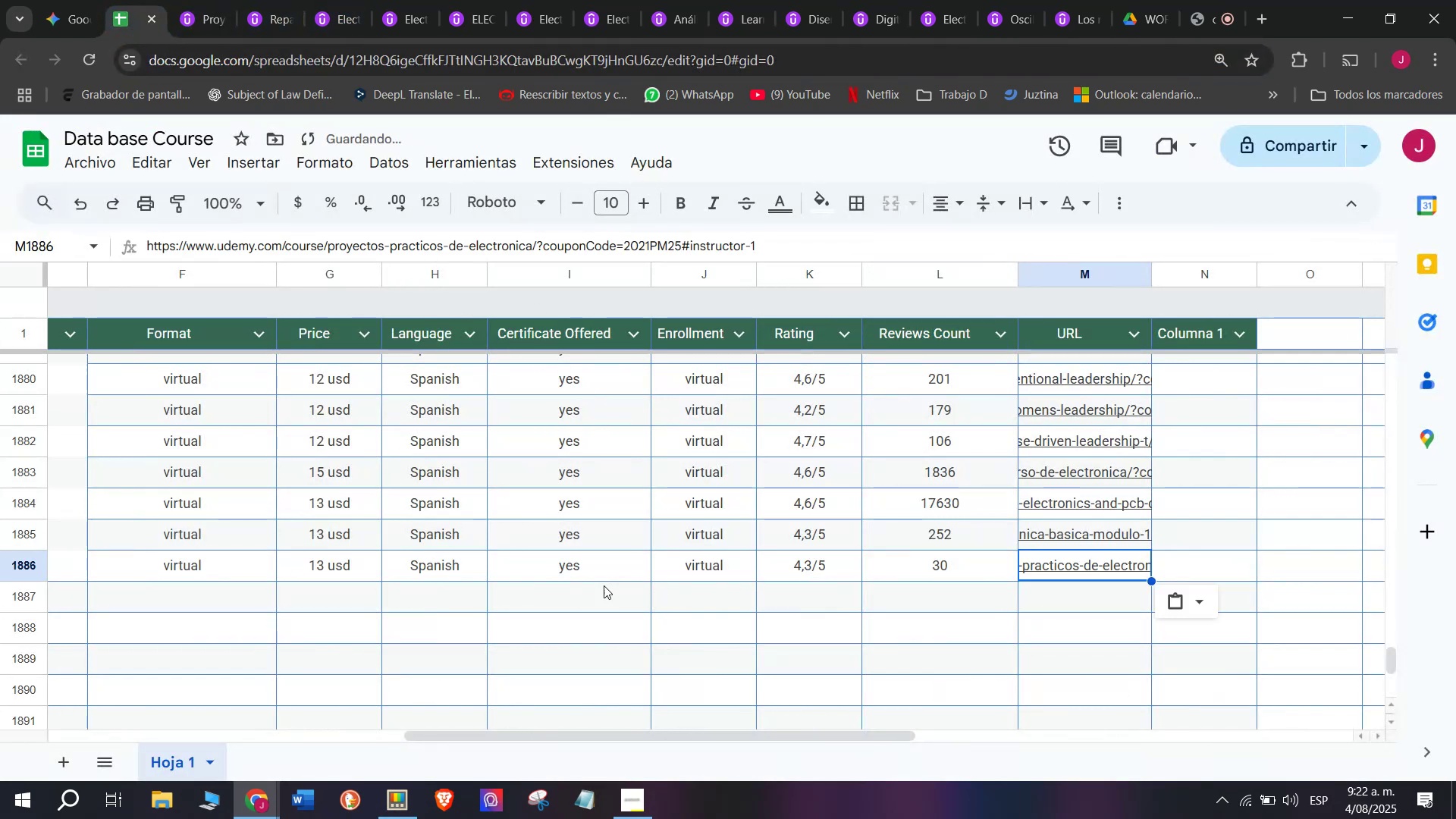 
scroll: coordinate [166, 593], scroll_direction: up, amount: 4.0
 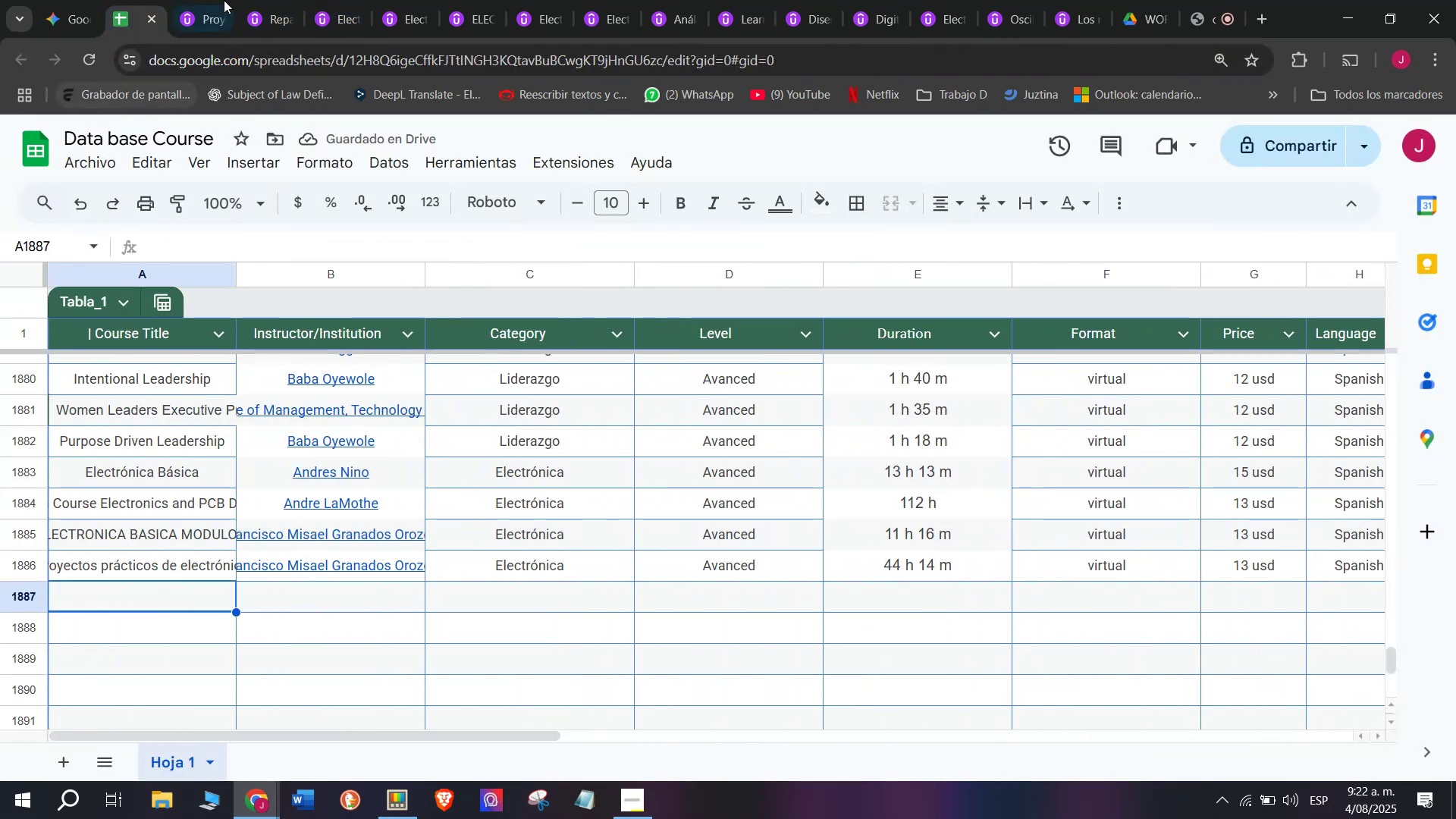 
left_click([166, 593])
 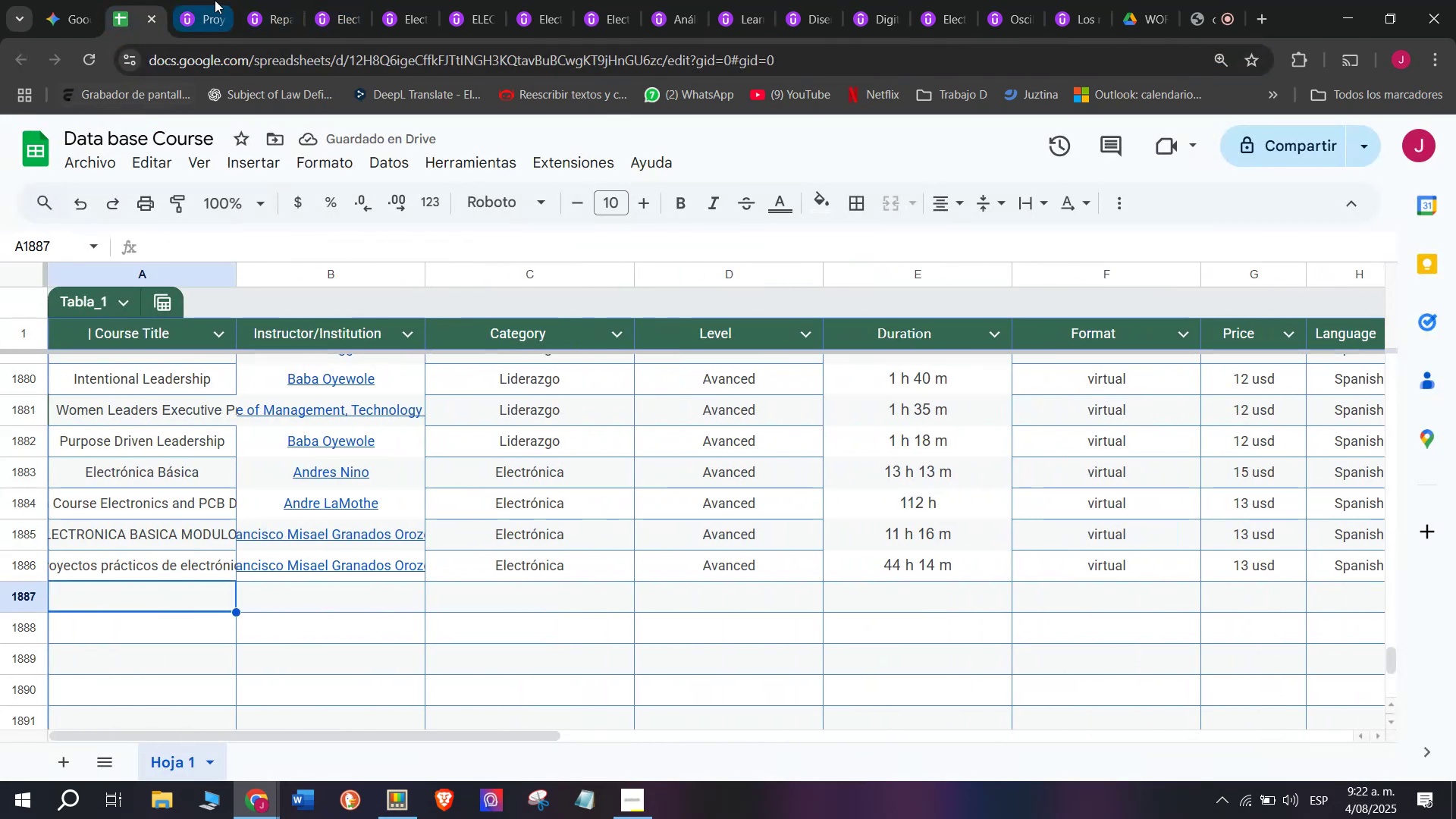 
left_click([191, 0])
 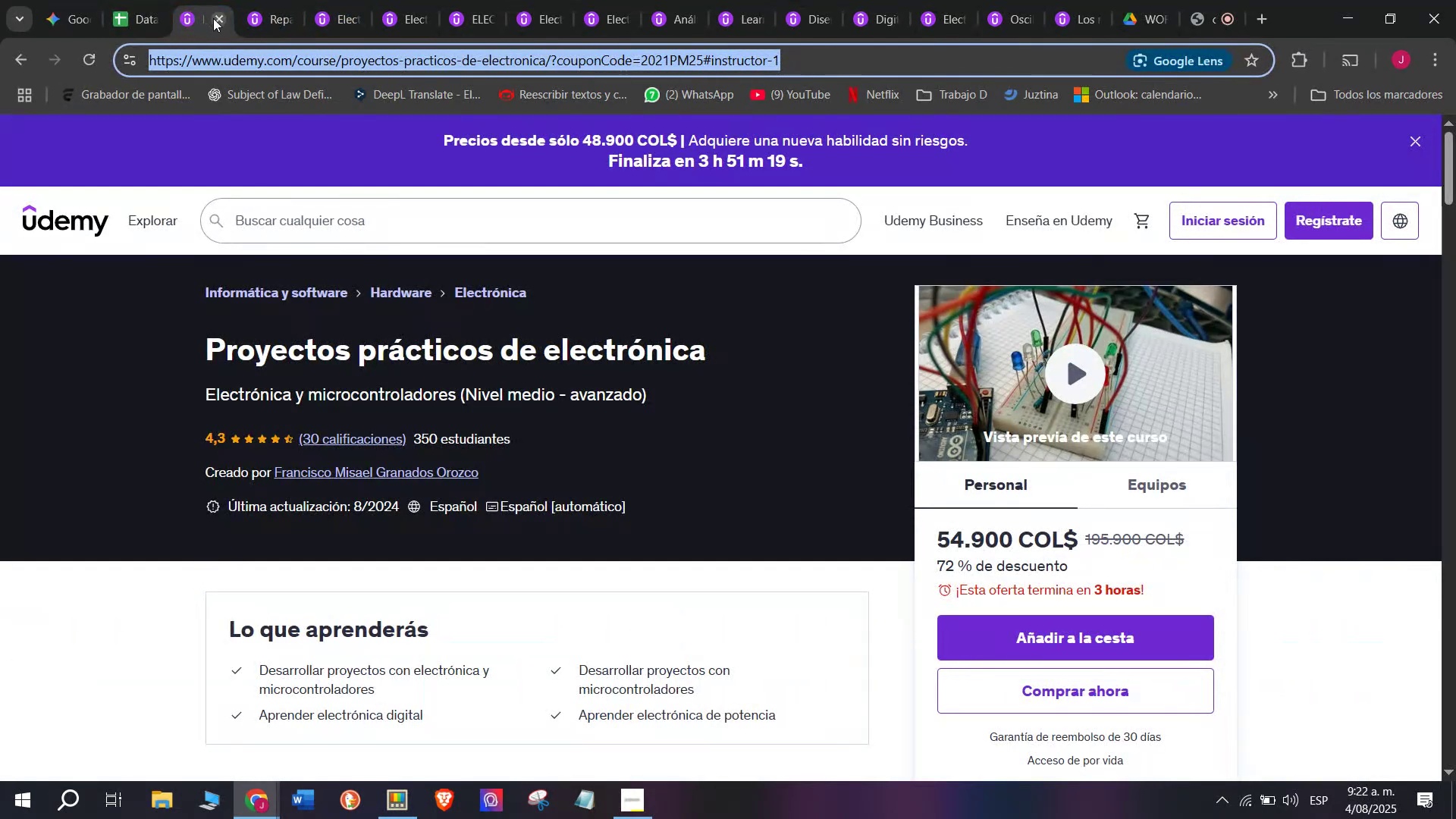 
left_click([213, 18])
 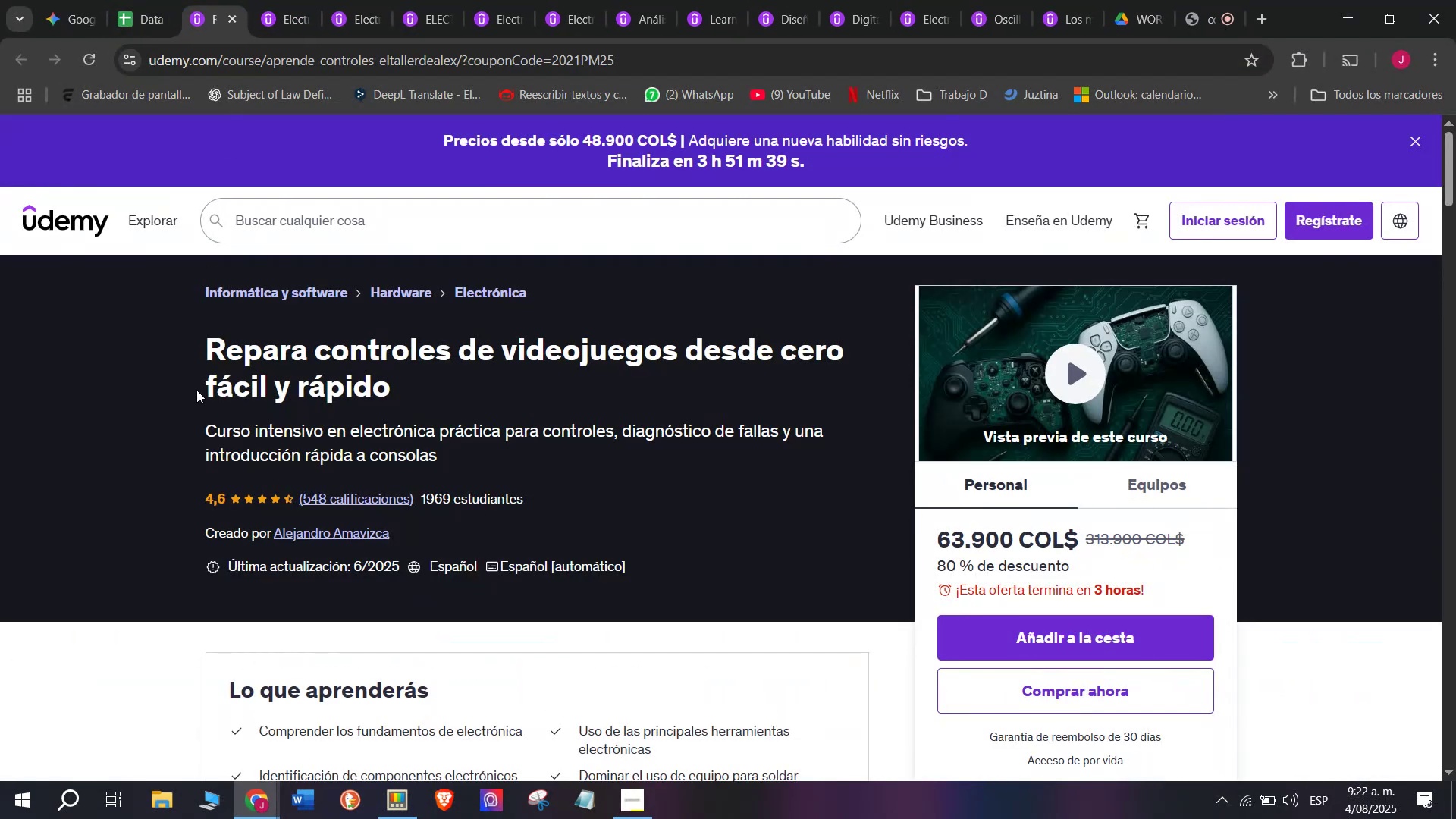 
left_click_drag(start_coordinate=[212, 336], to_coordinate=[483, 381])
 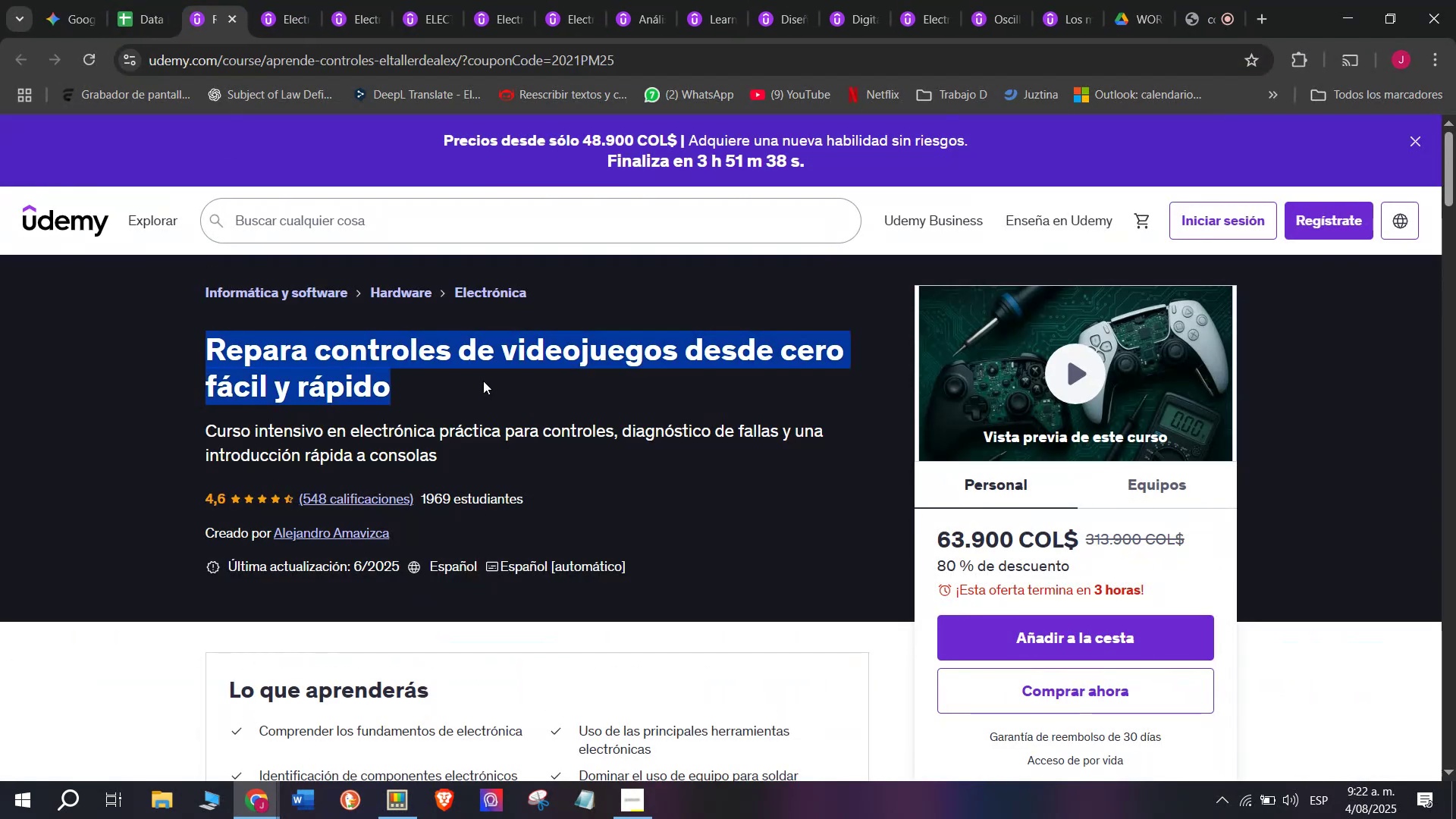 
key(Control+ControlLeft)
 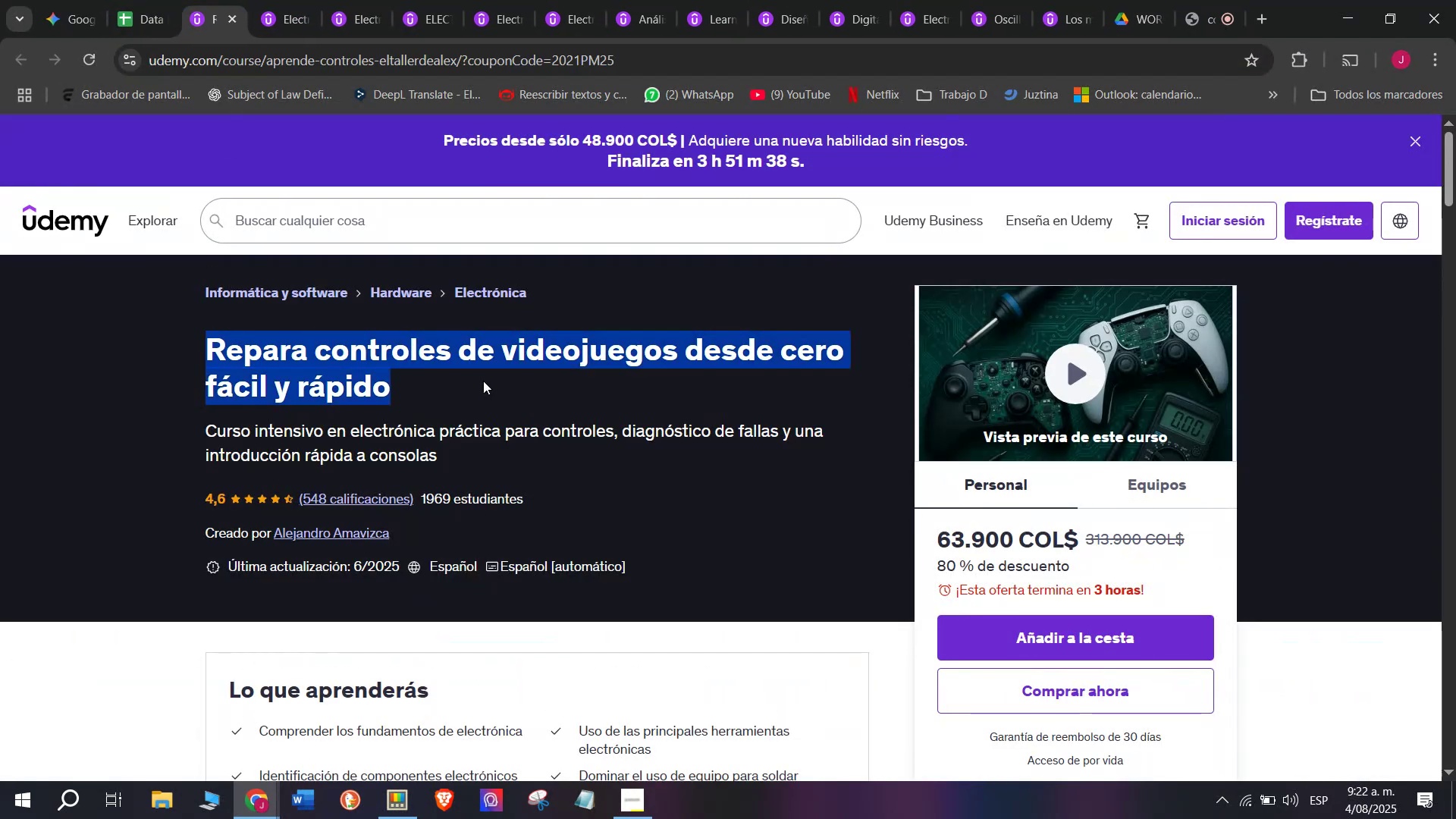 
key(Break)
 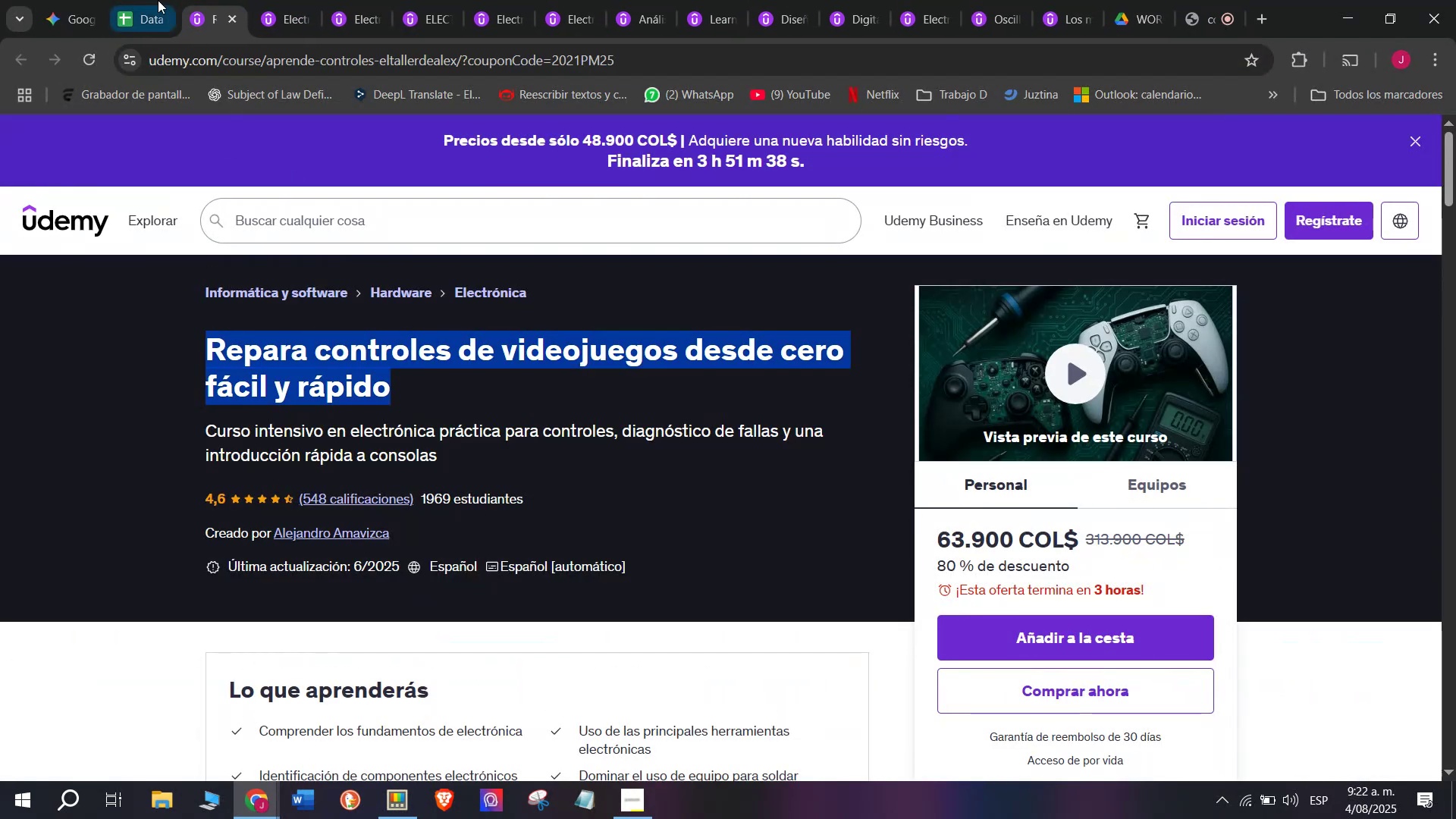 
key(Control+C)
 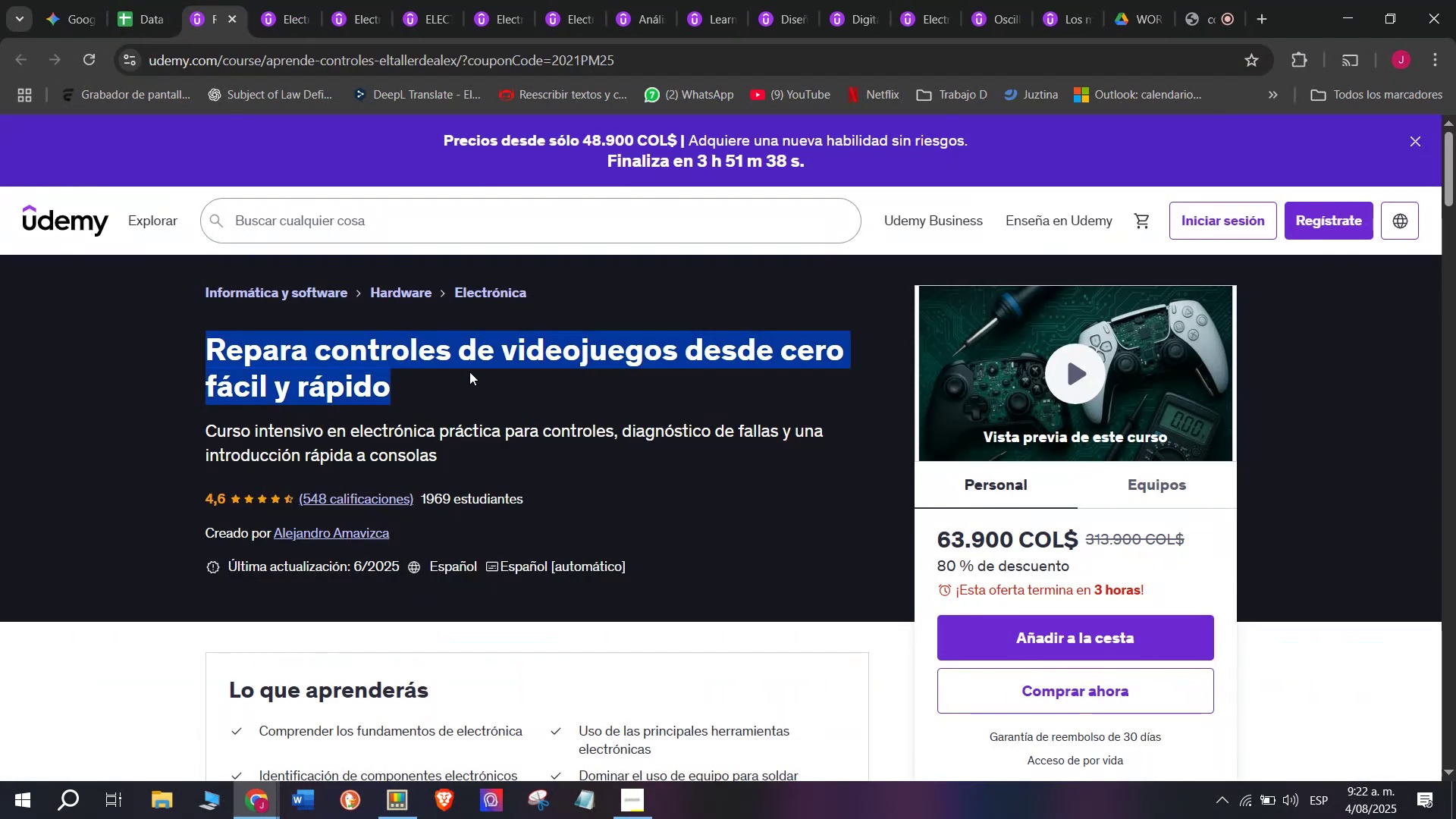 
key(Break)
 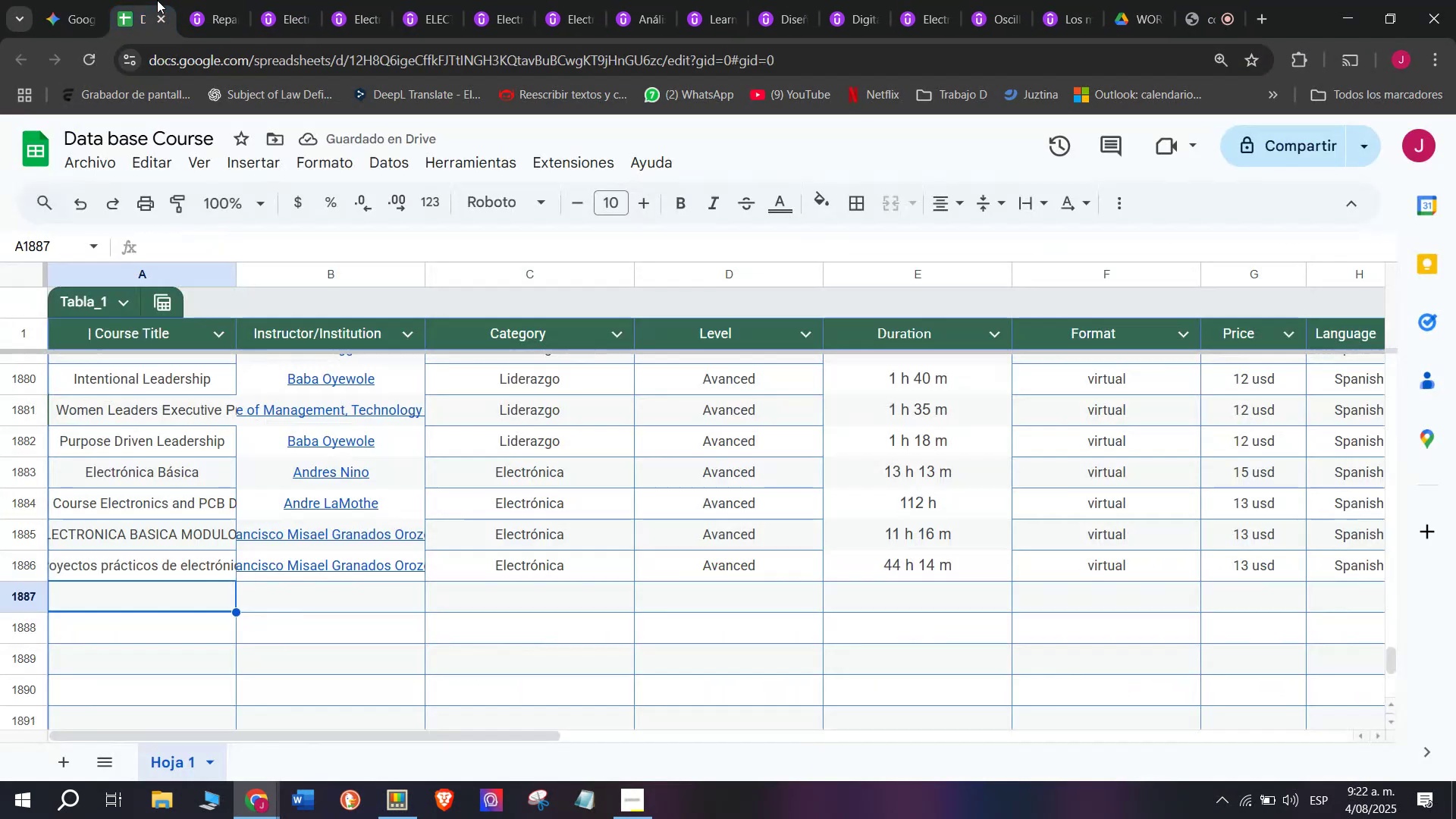 
key(Control+ControlLeft)
 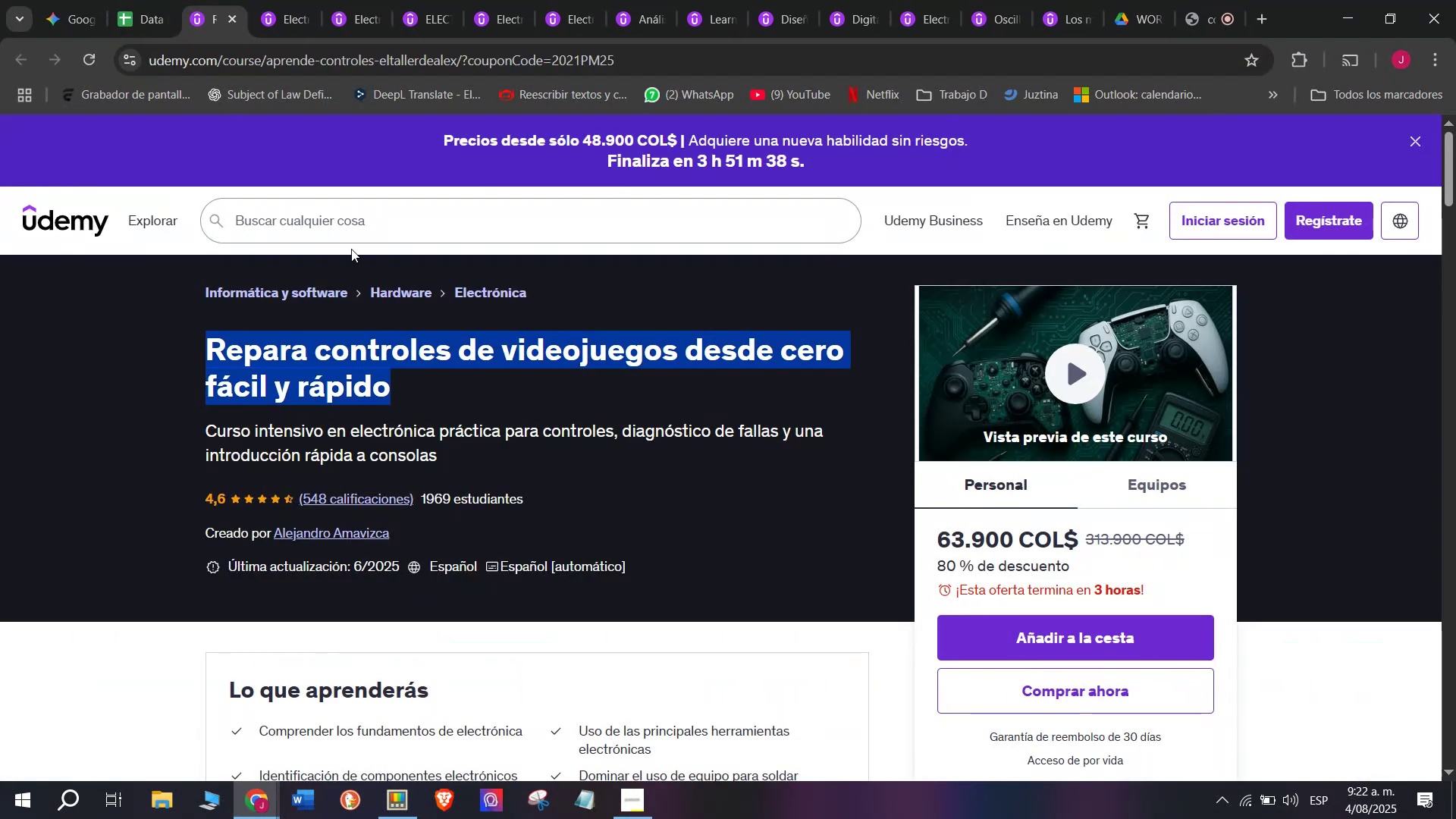 
key(Control+C)
 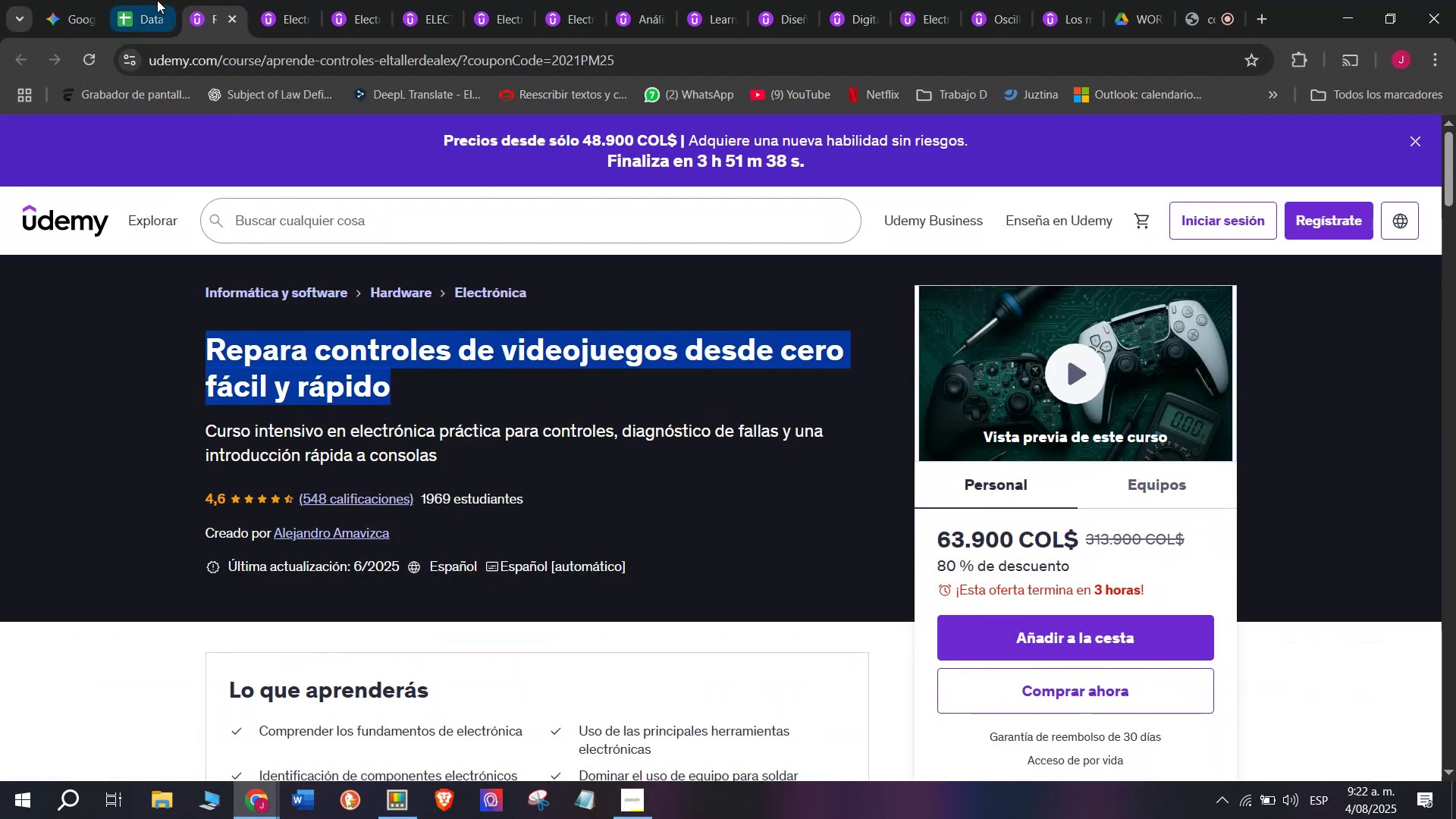 
left_click([157, 0])
 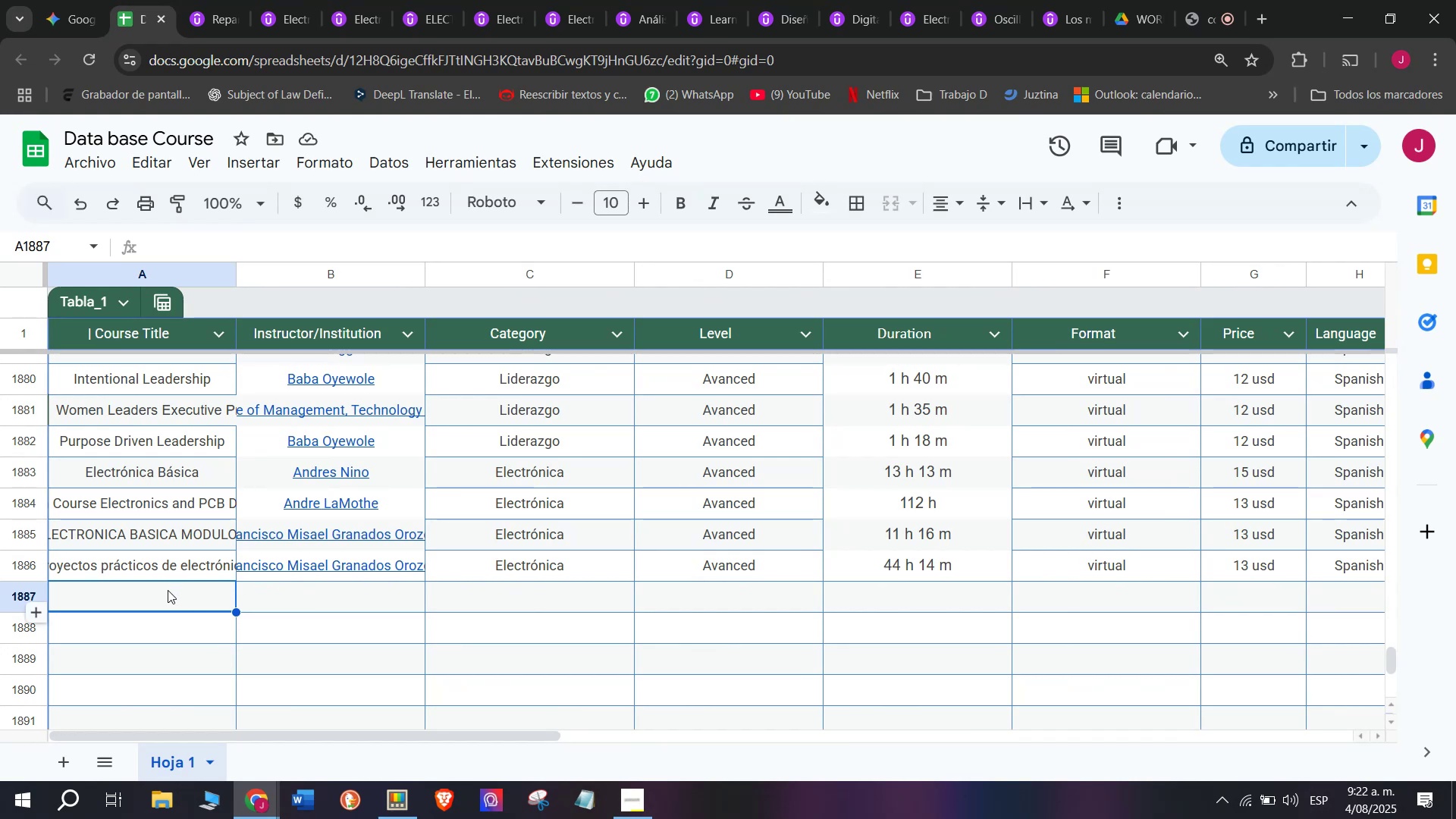 
double_click([168, 591])
 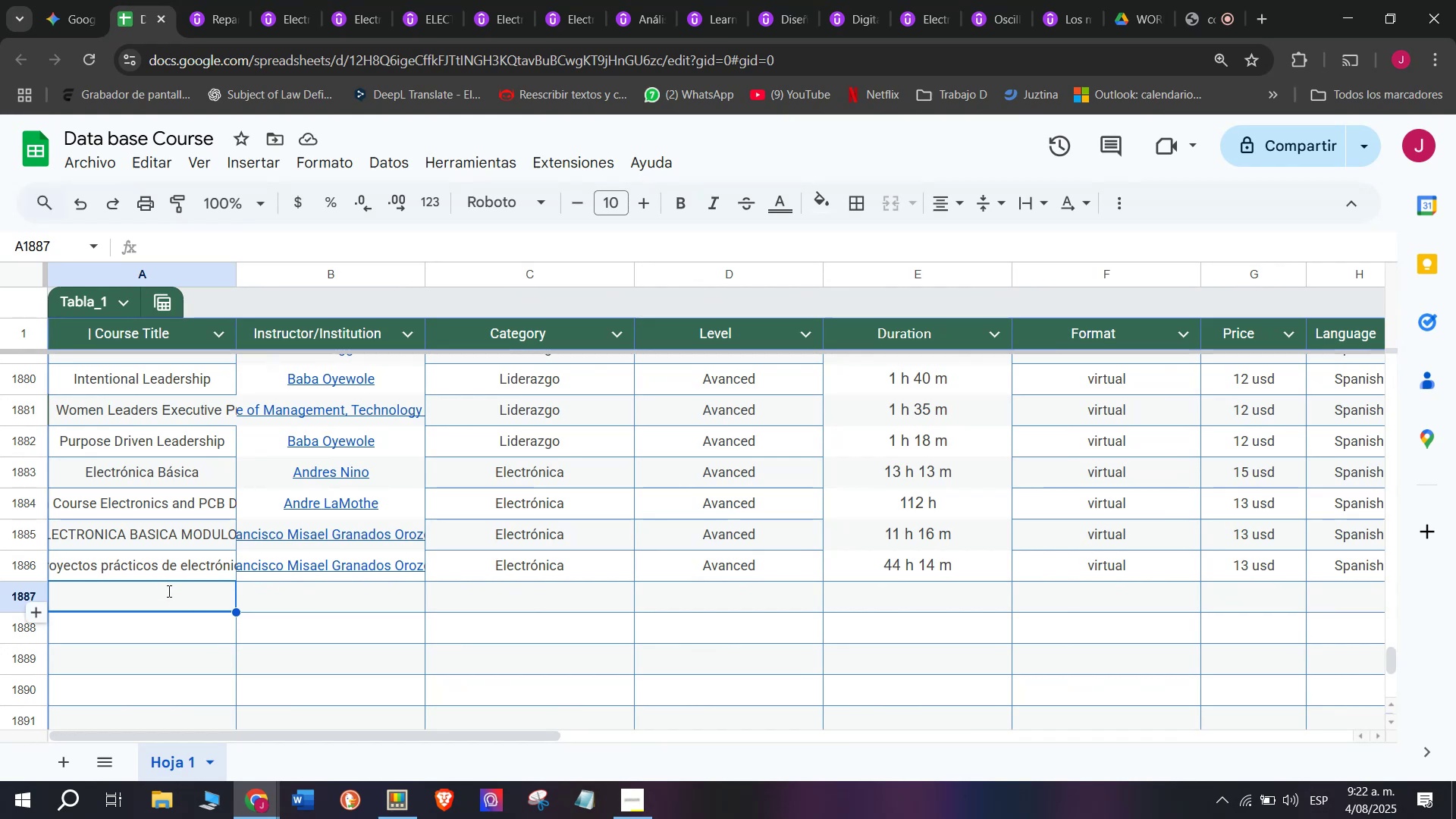 
key(Z)
 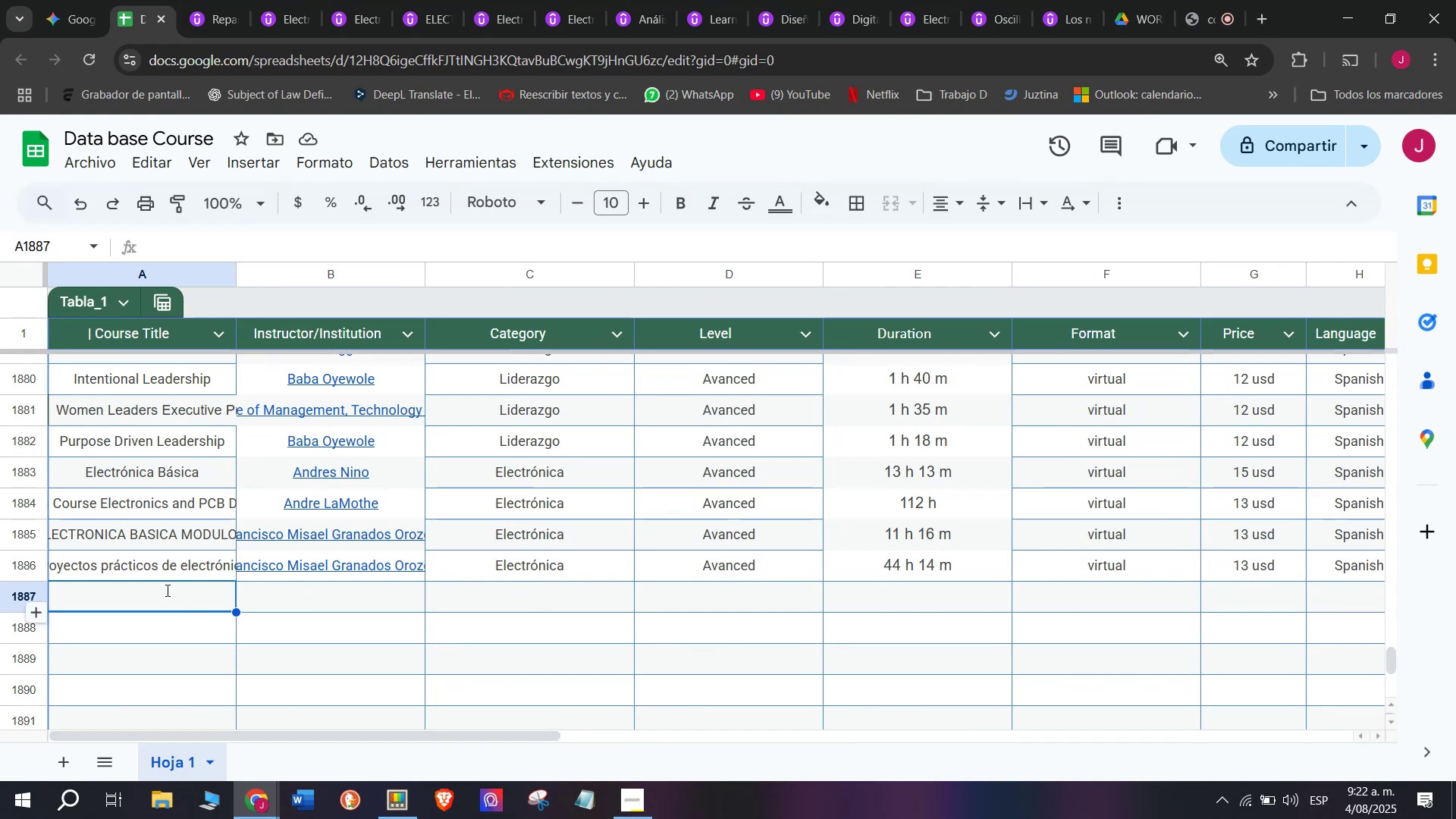 
key(Control+ControlLeft)
 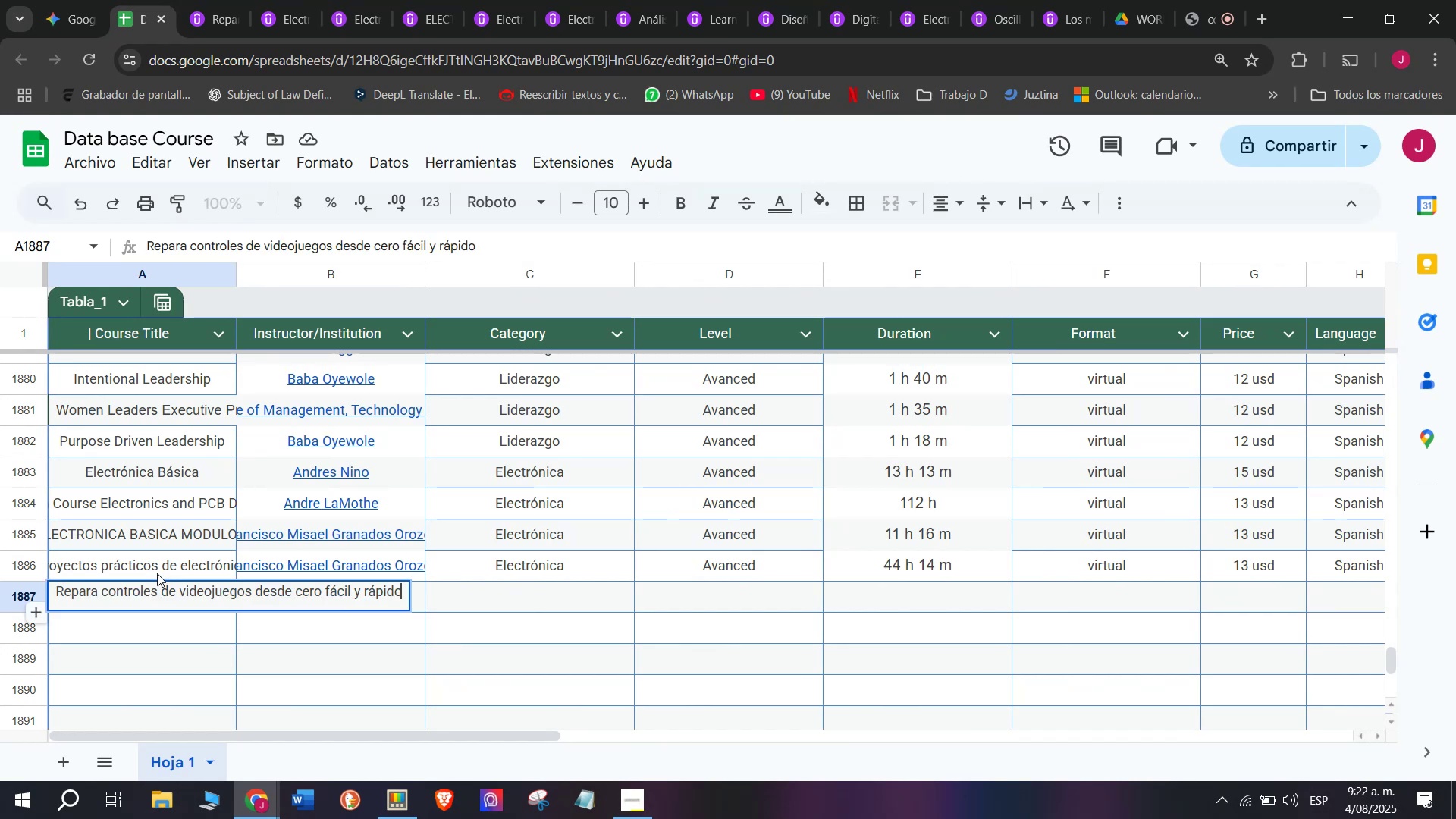 
key(Control+V)
 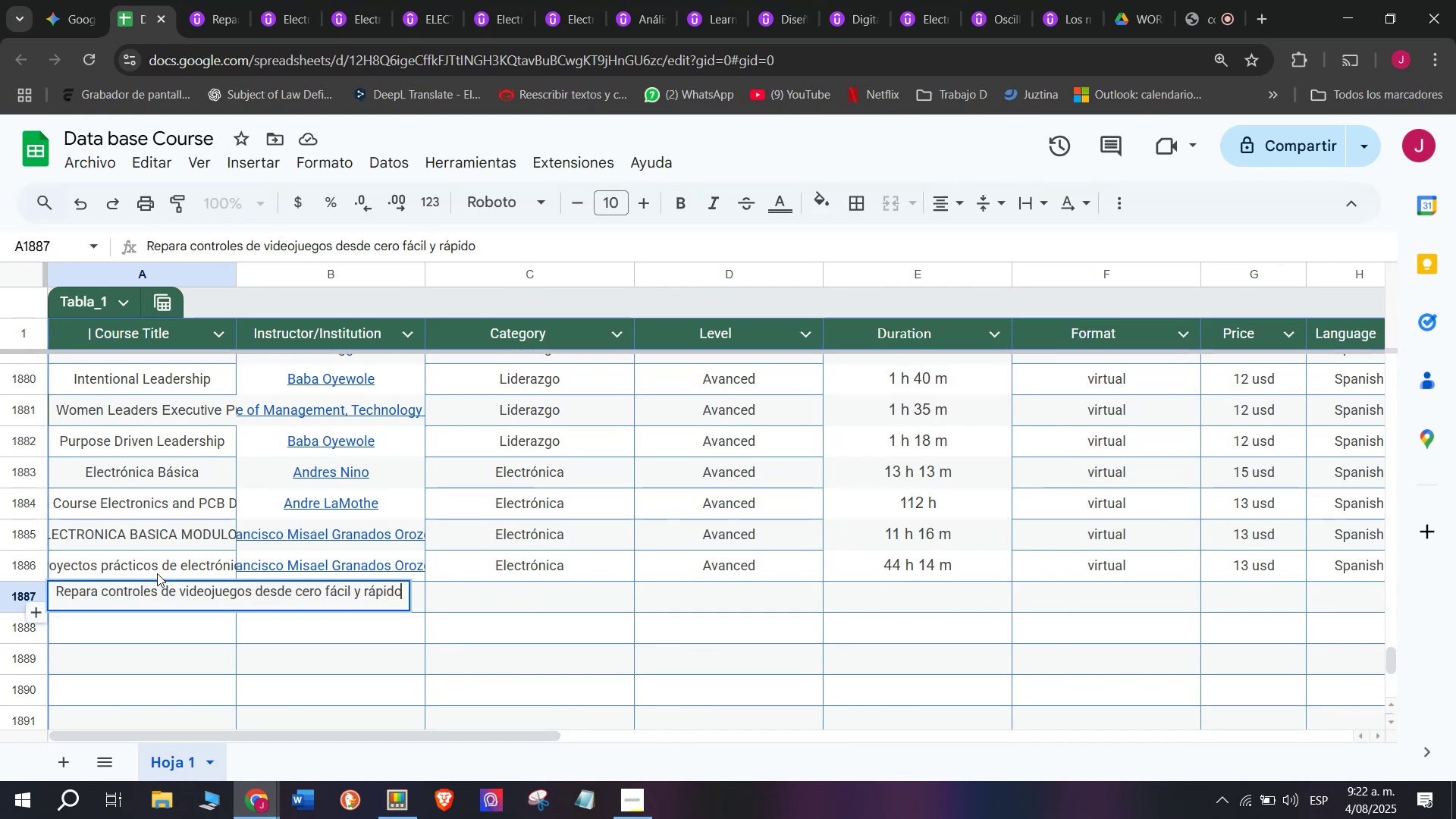 
left_click([157, 573])
 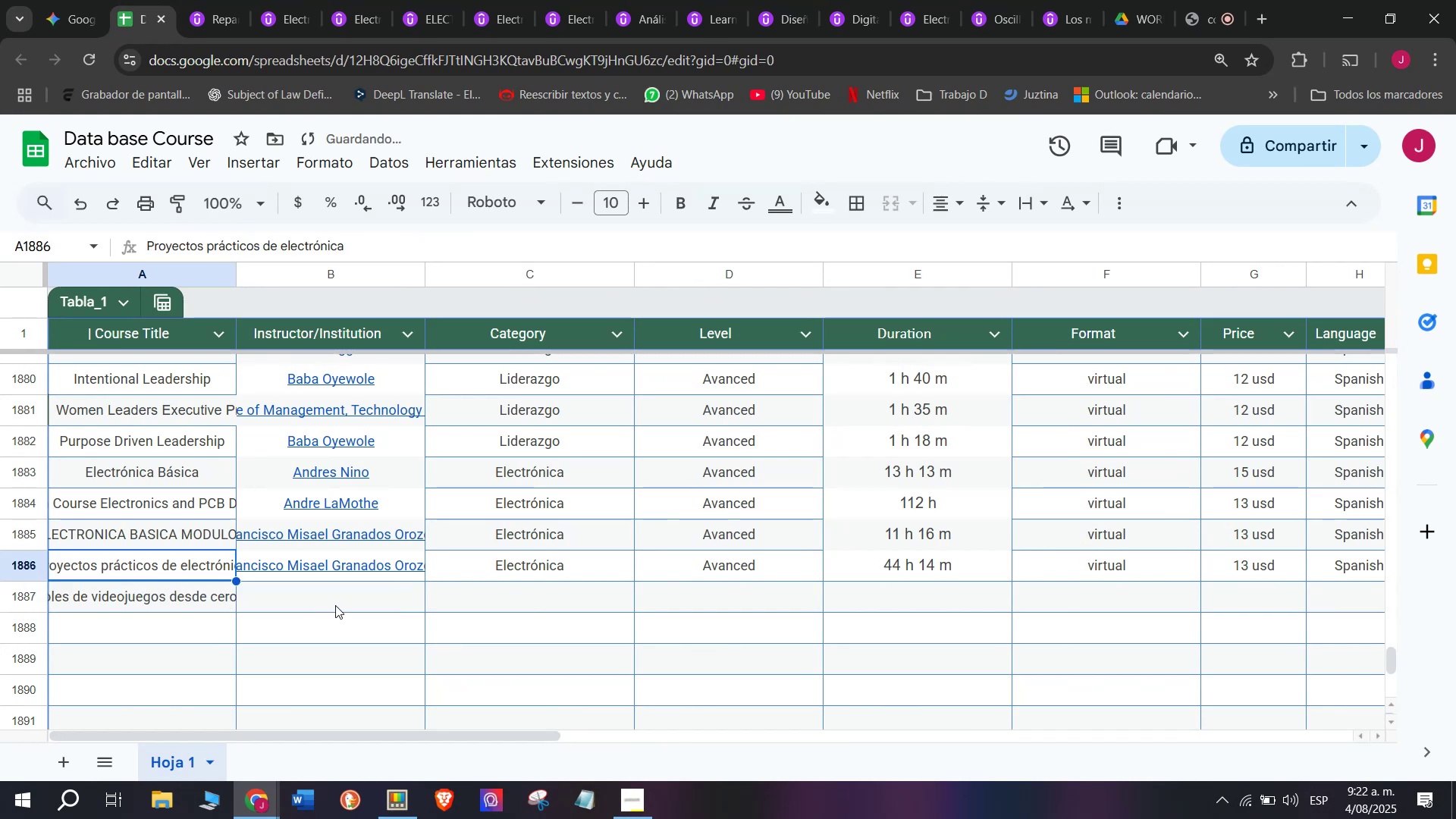 
left_click([335, 605])
 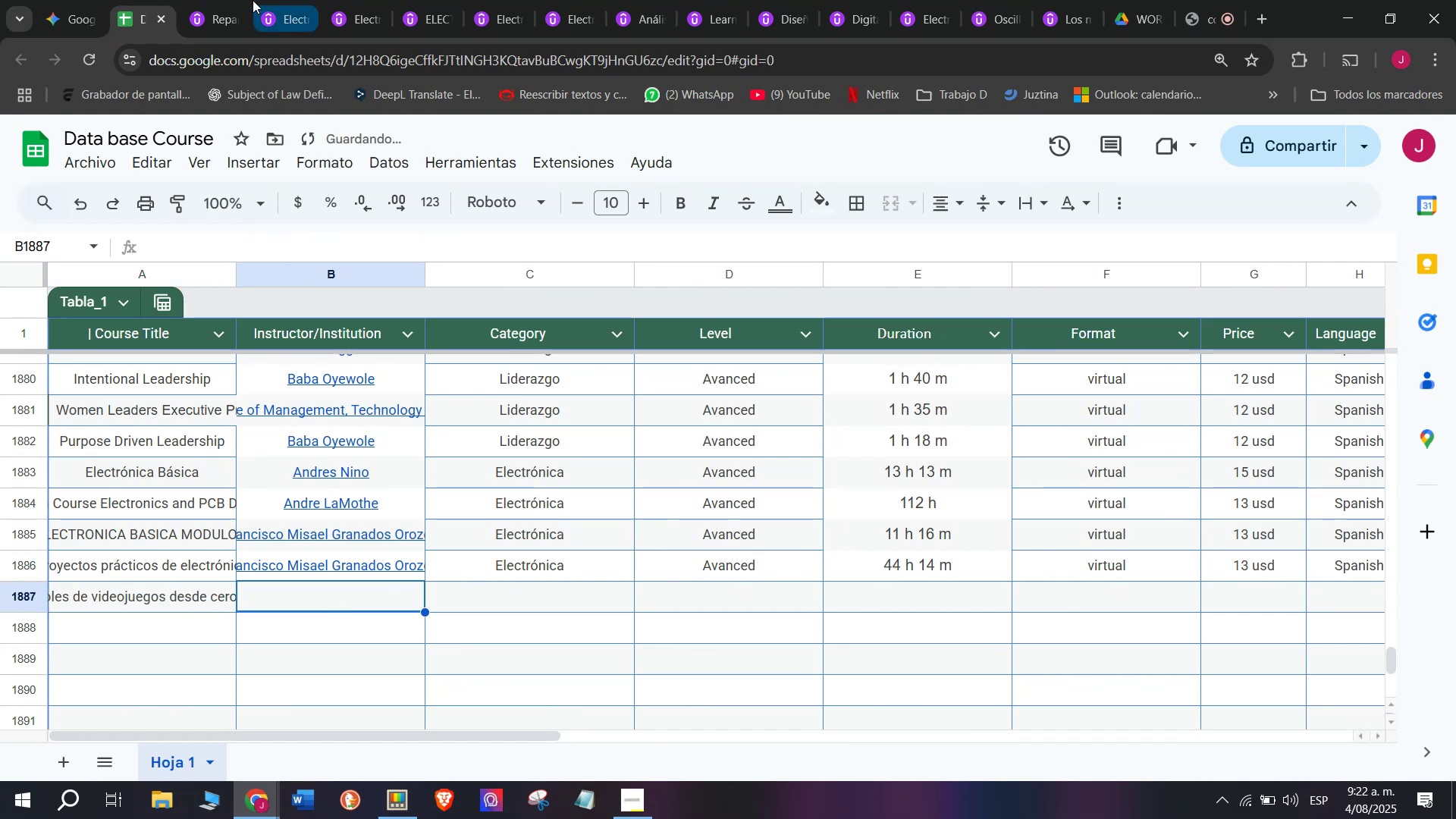 
left_click([243, 0])
 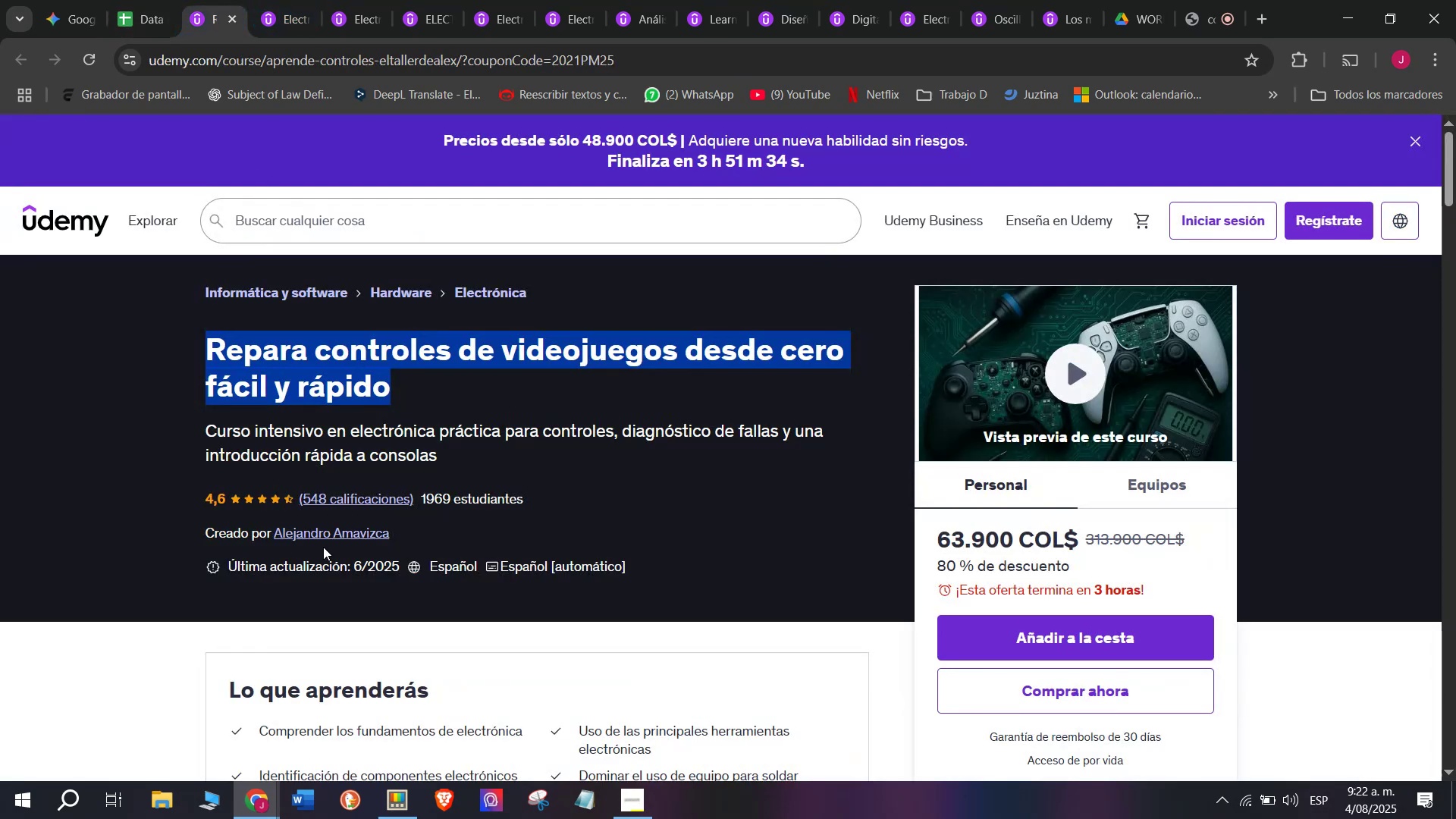 
left_click([322, 525])
 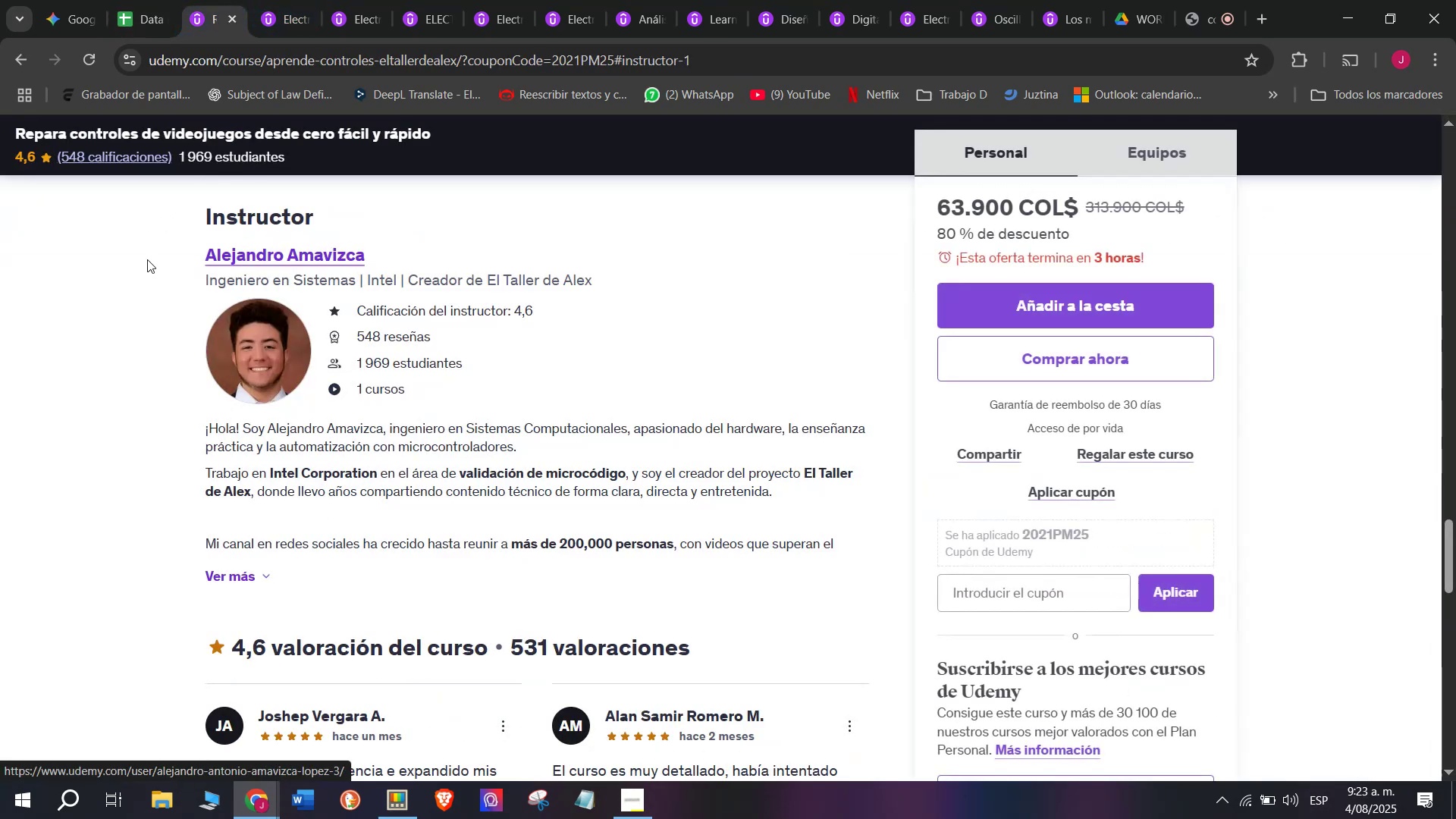 
left_click_drag(start_coordinate=[190, 240], to_coordinate=[400, 253])
 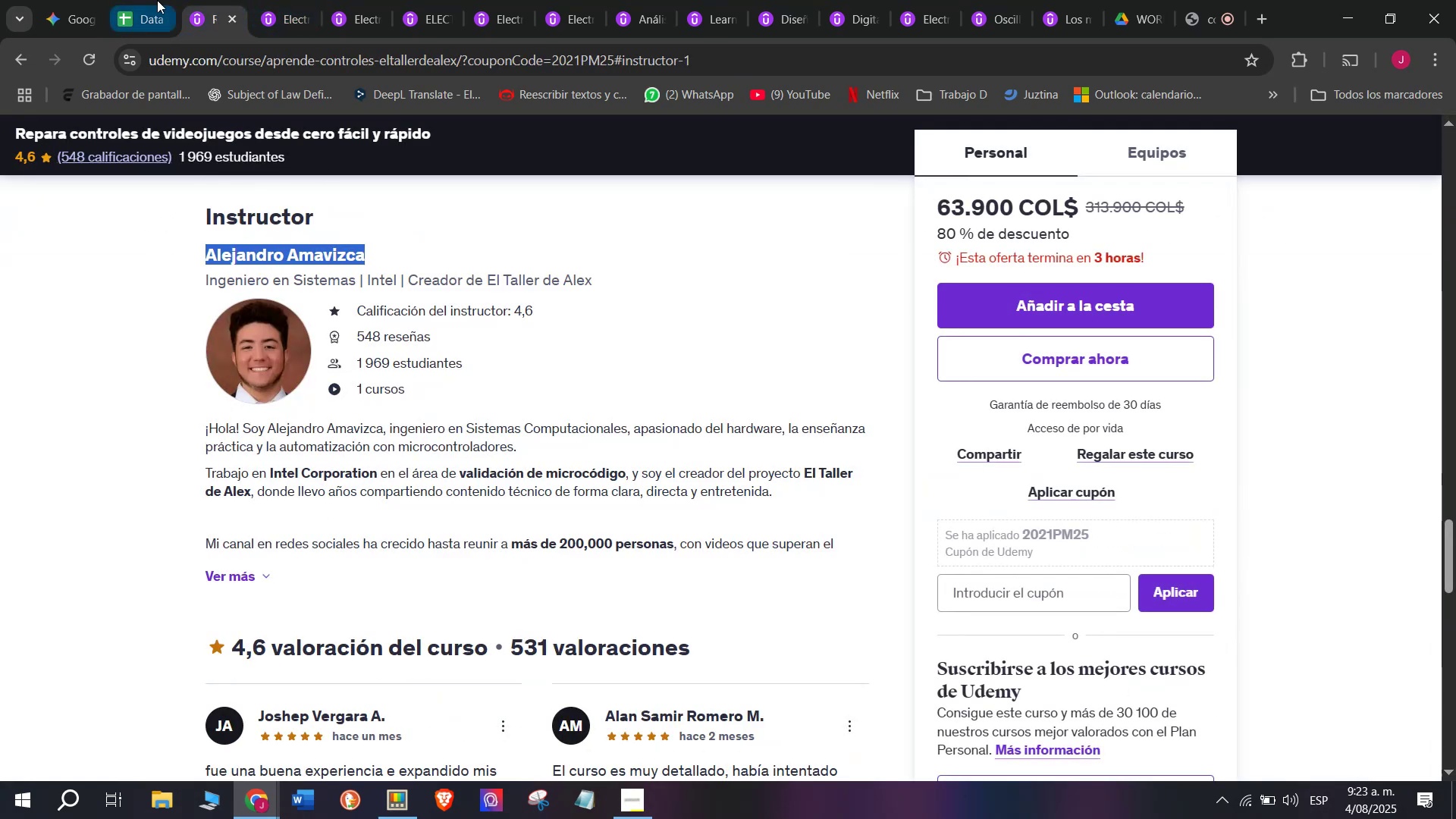 
key(Break)
 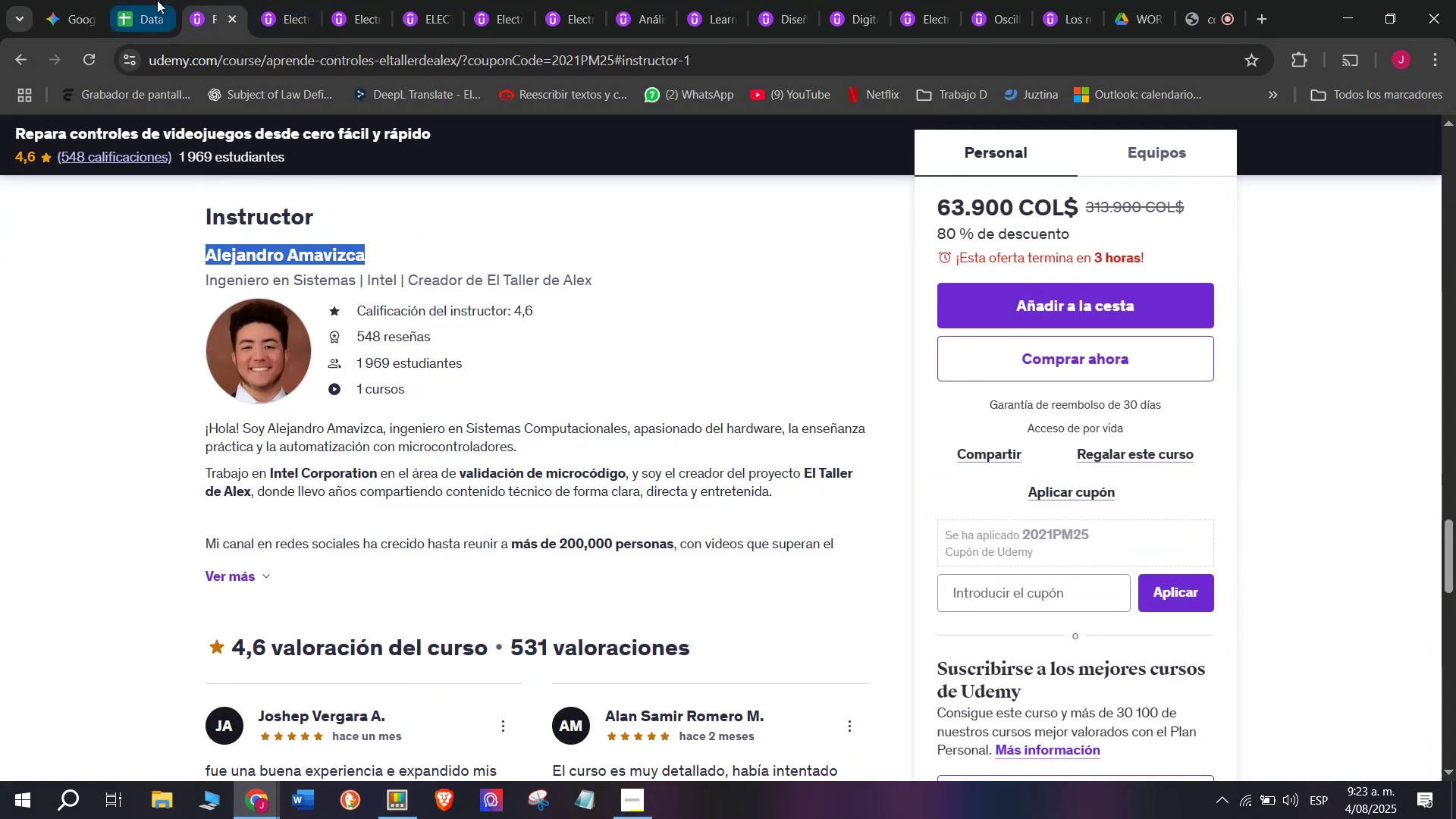 
key(Control+ControlLeft)
 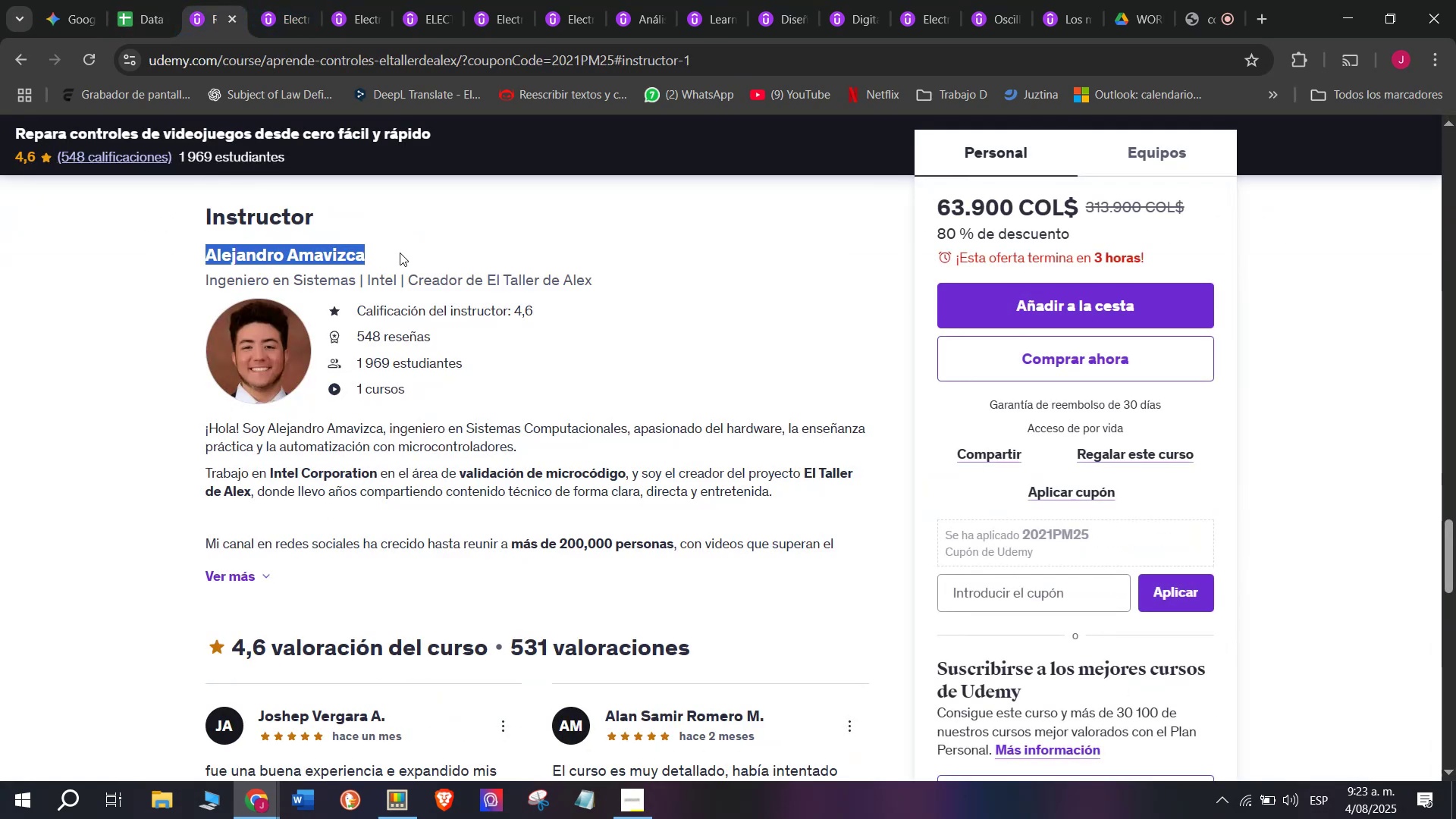 
key(Control+C)
 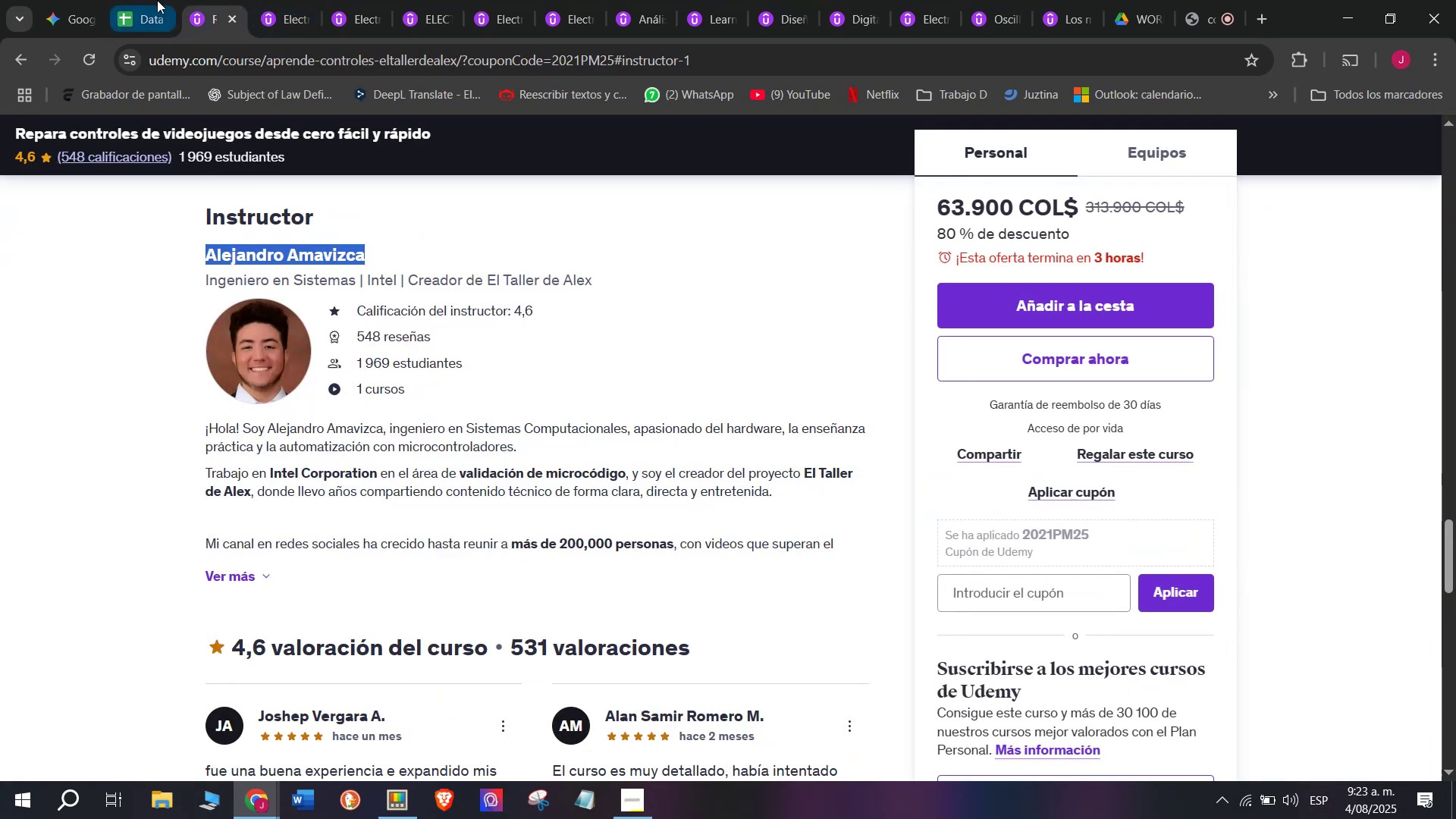 
left_click([157, 0])
 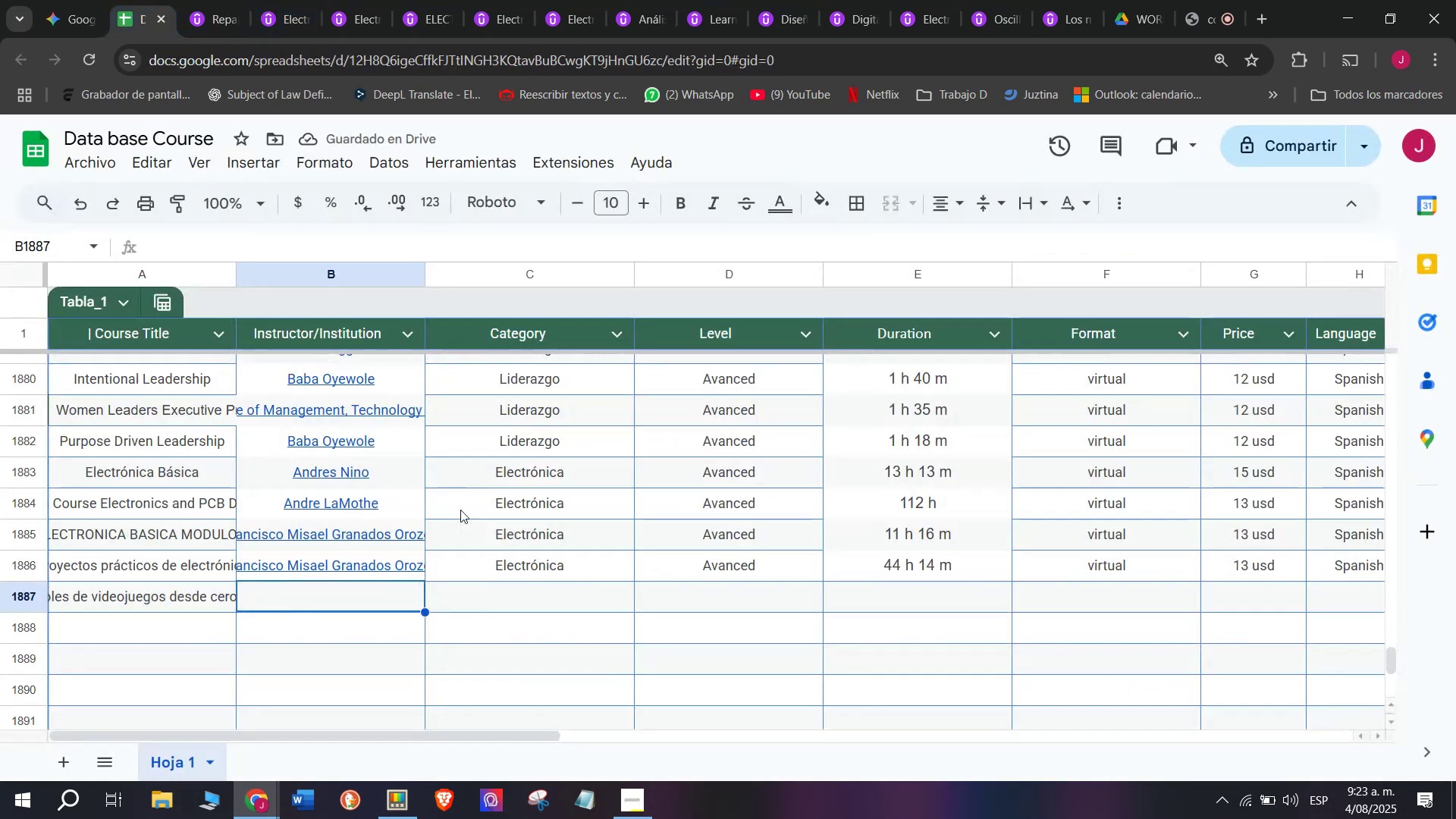 
key(Control+ControlLeft)
 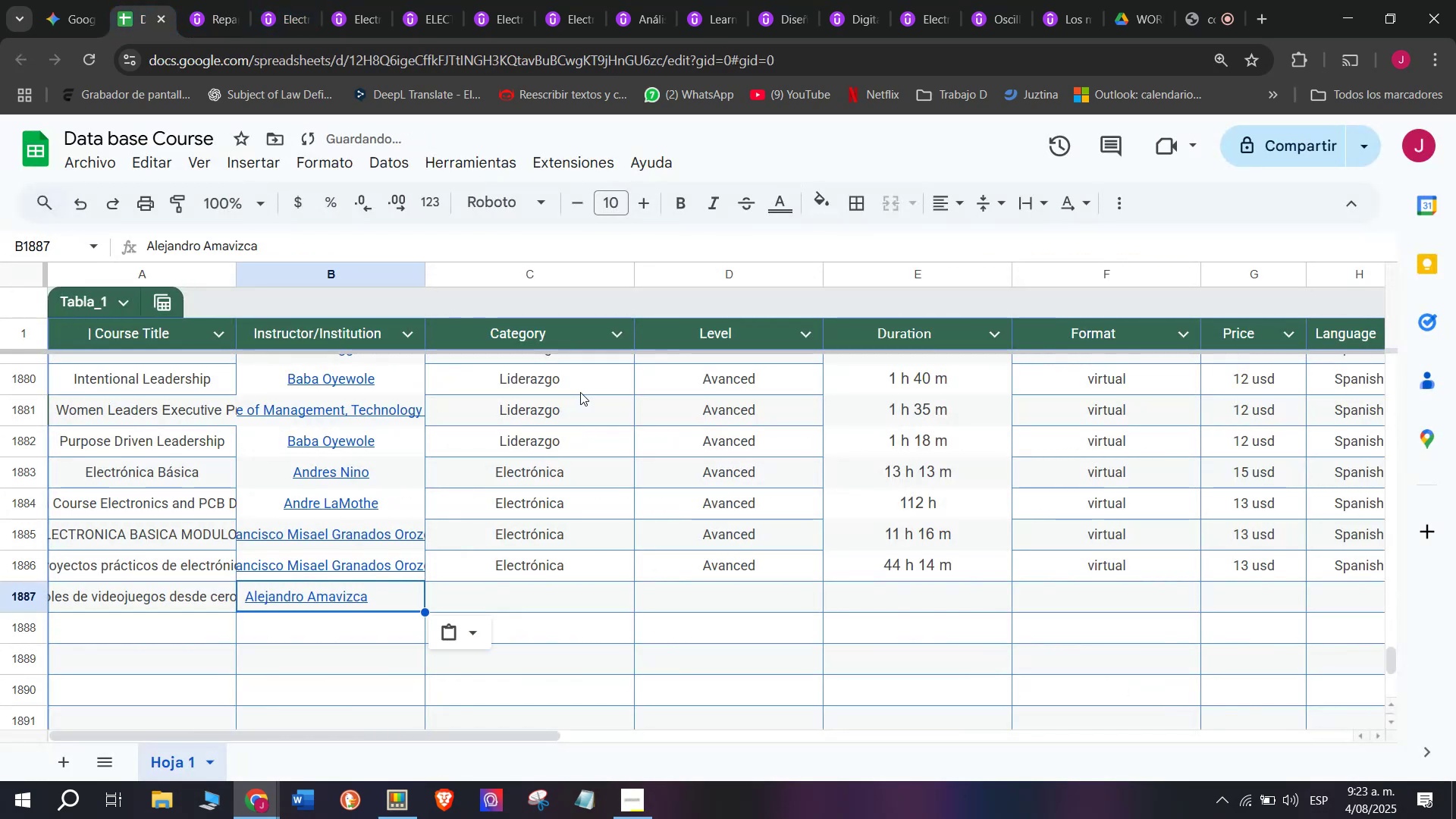 
key(Z)
 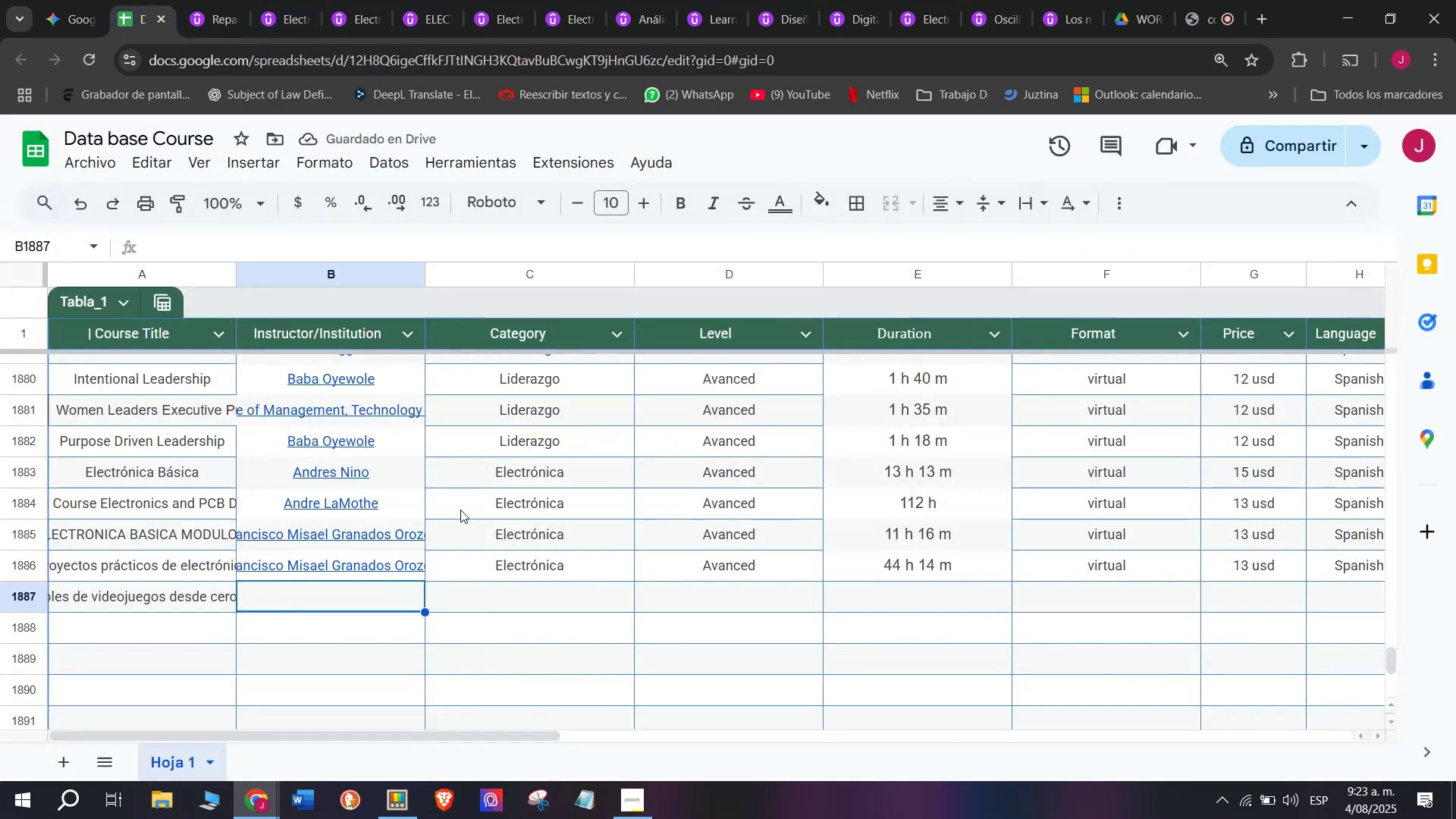 
key(Control+V)
 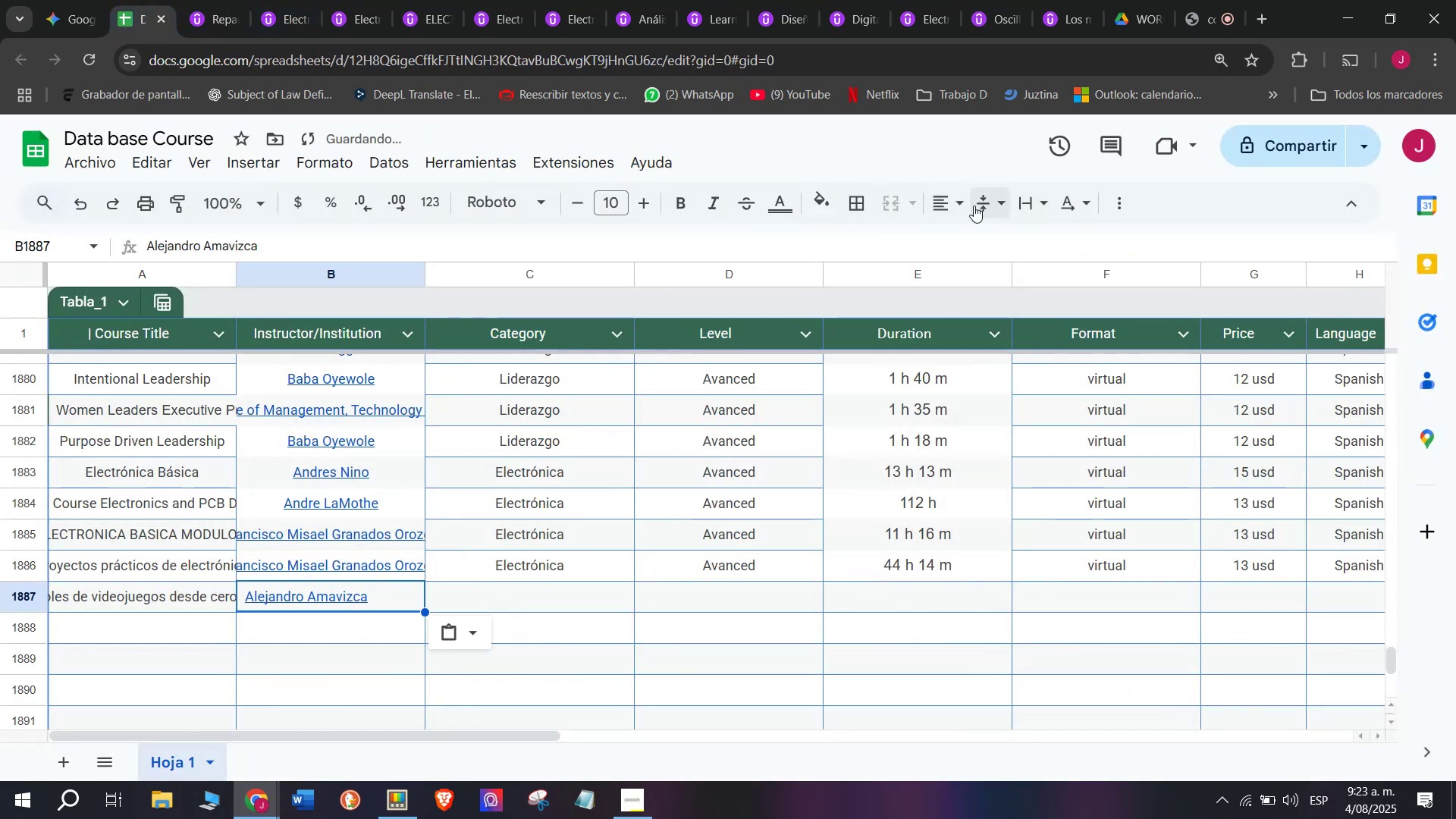 
left_click([956, 201])
 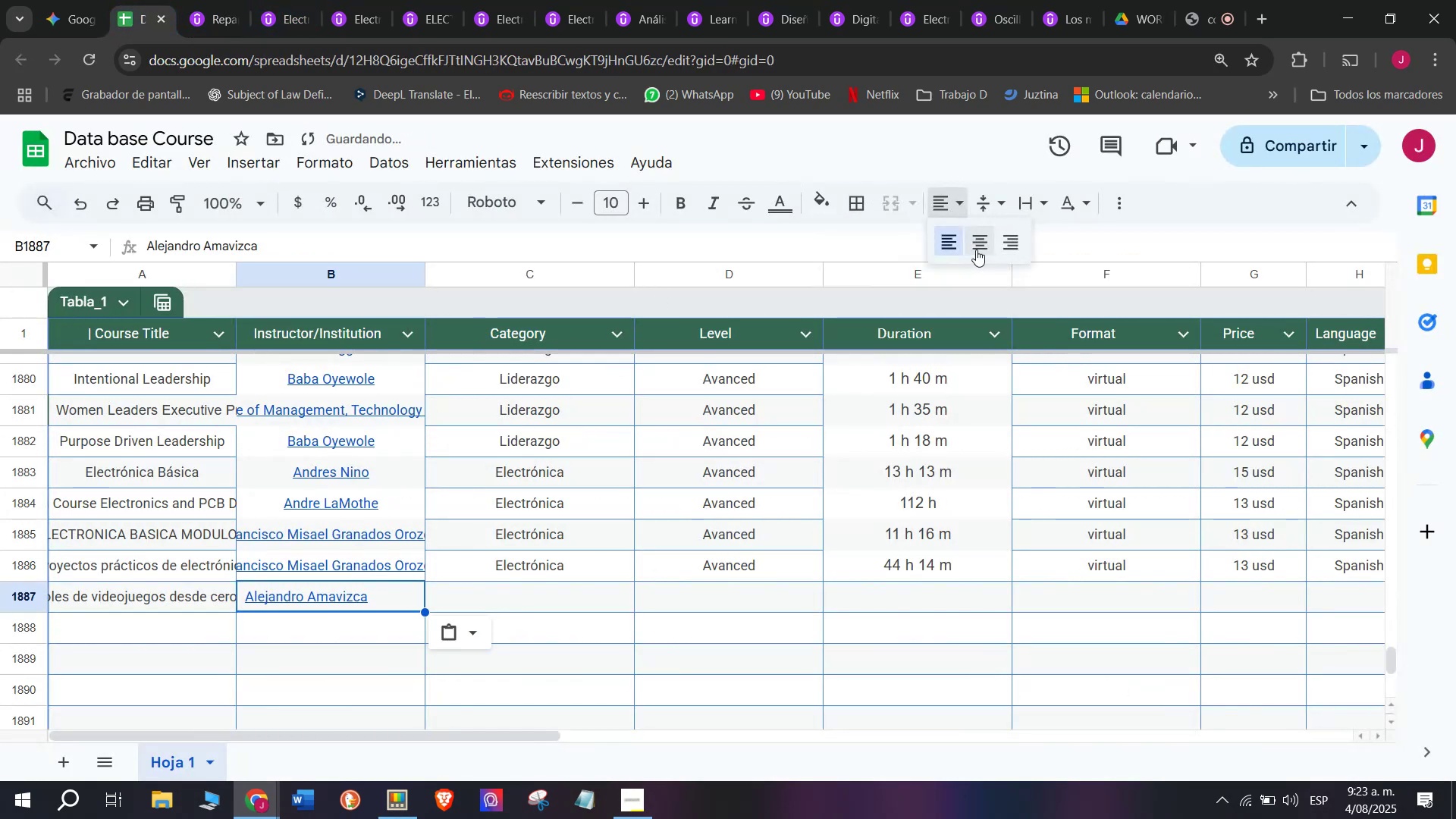 
left_click([976, 249])
 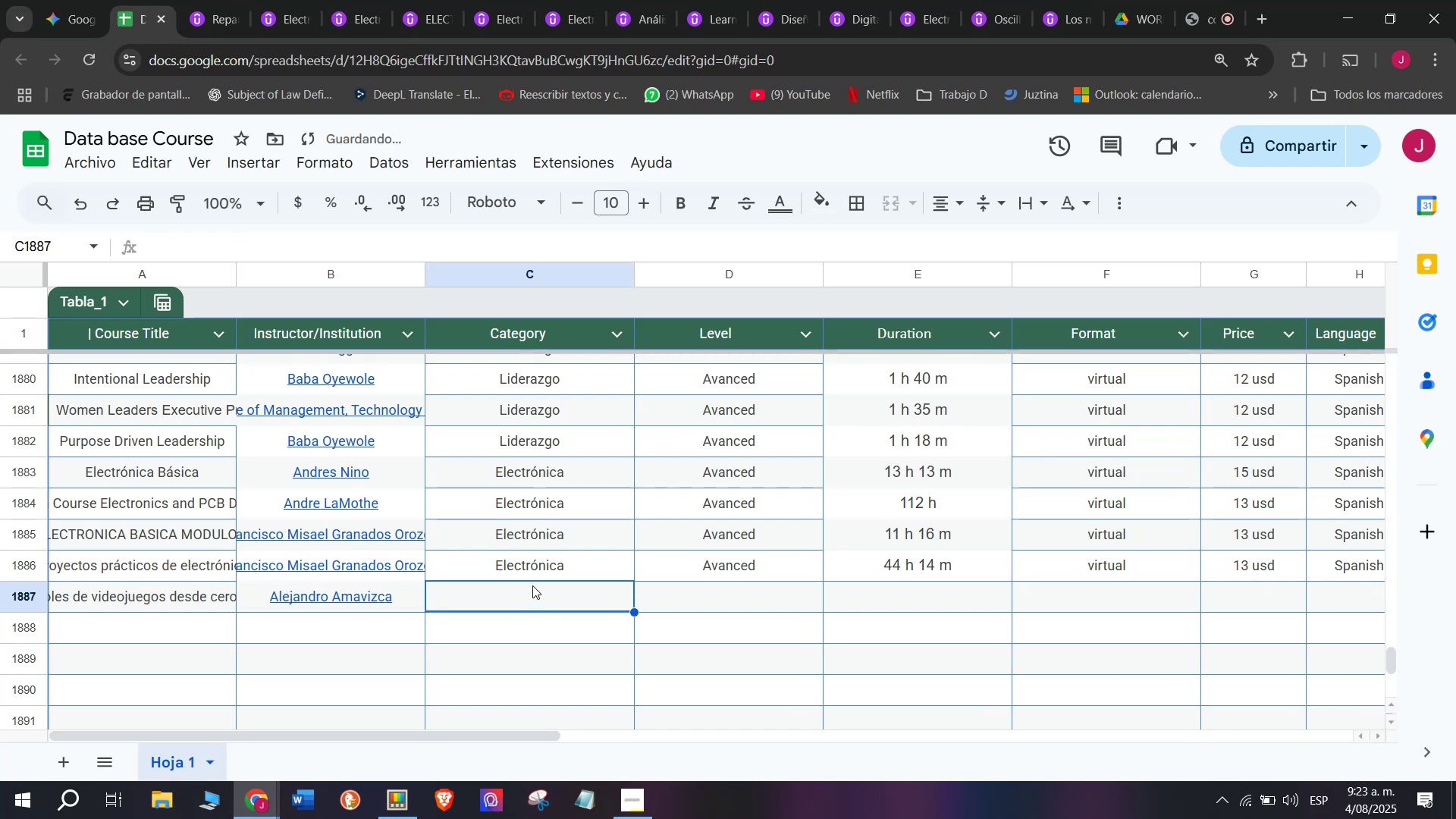 
double_click([567, 551])
 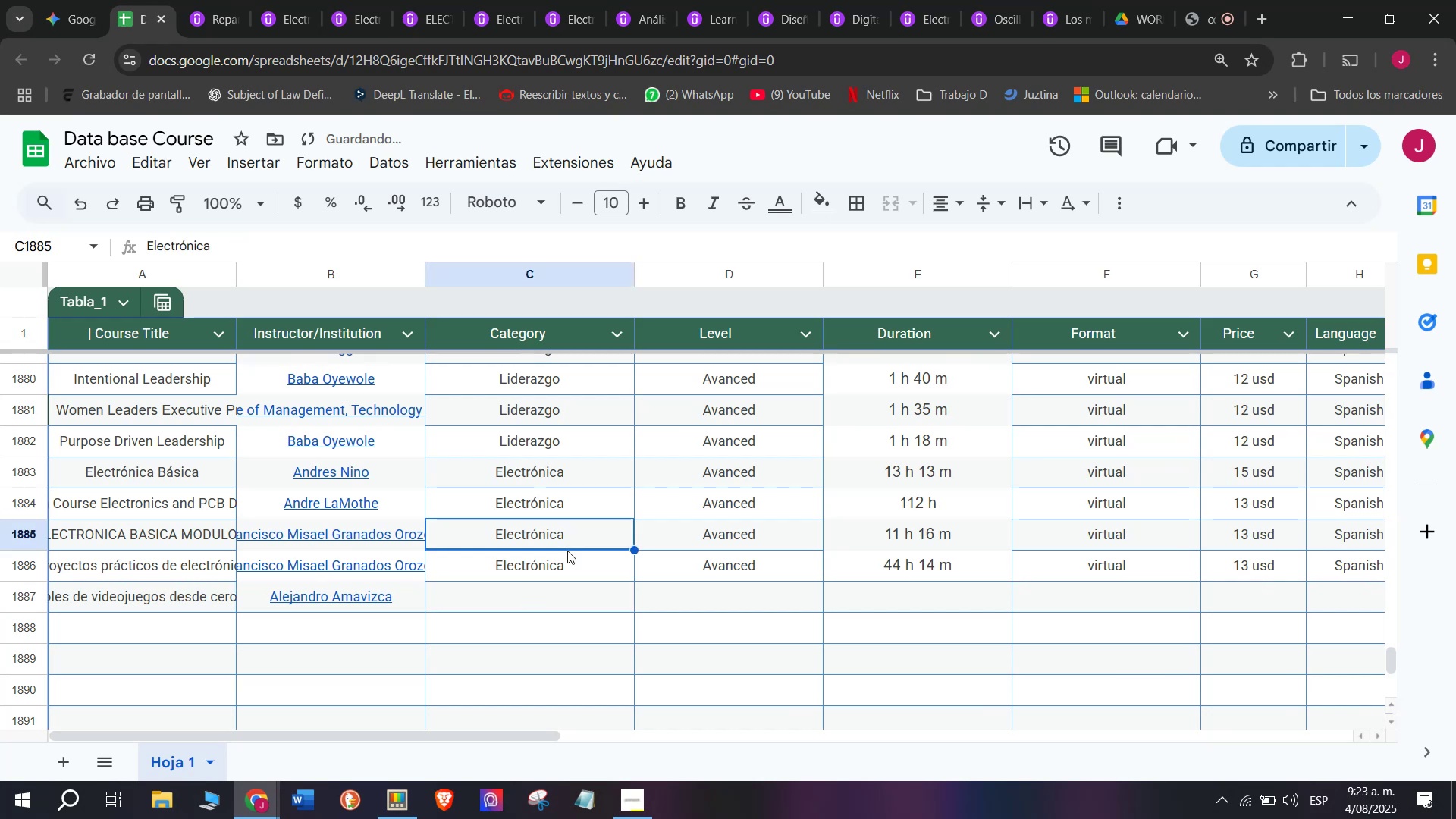 
key(Control+ControlLeft)
 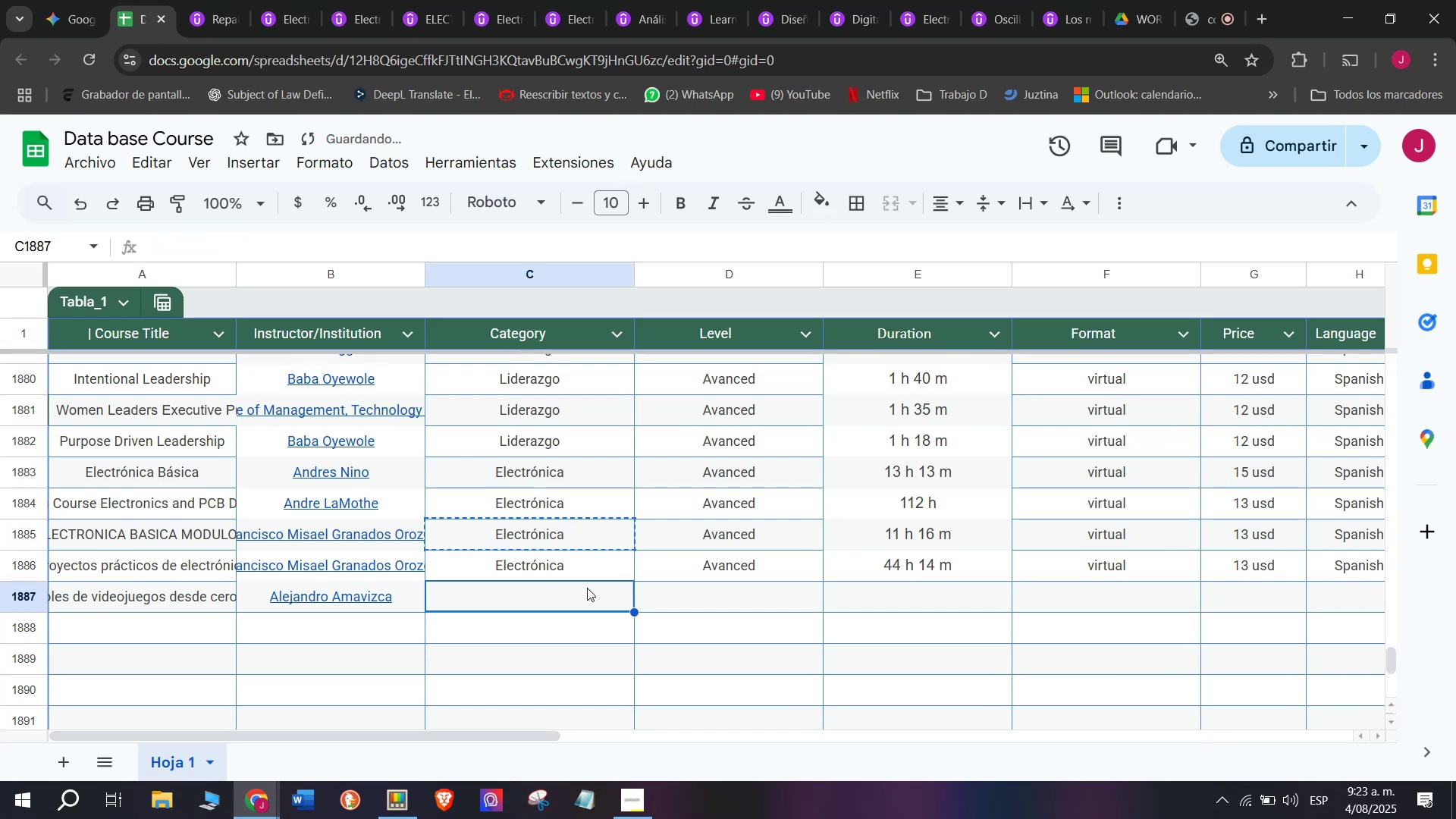 
key(Break)
 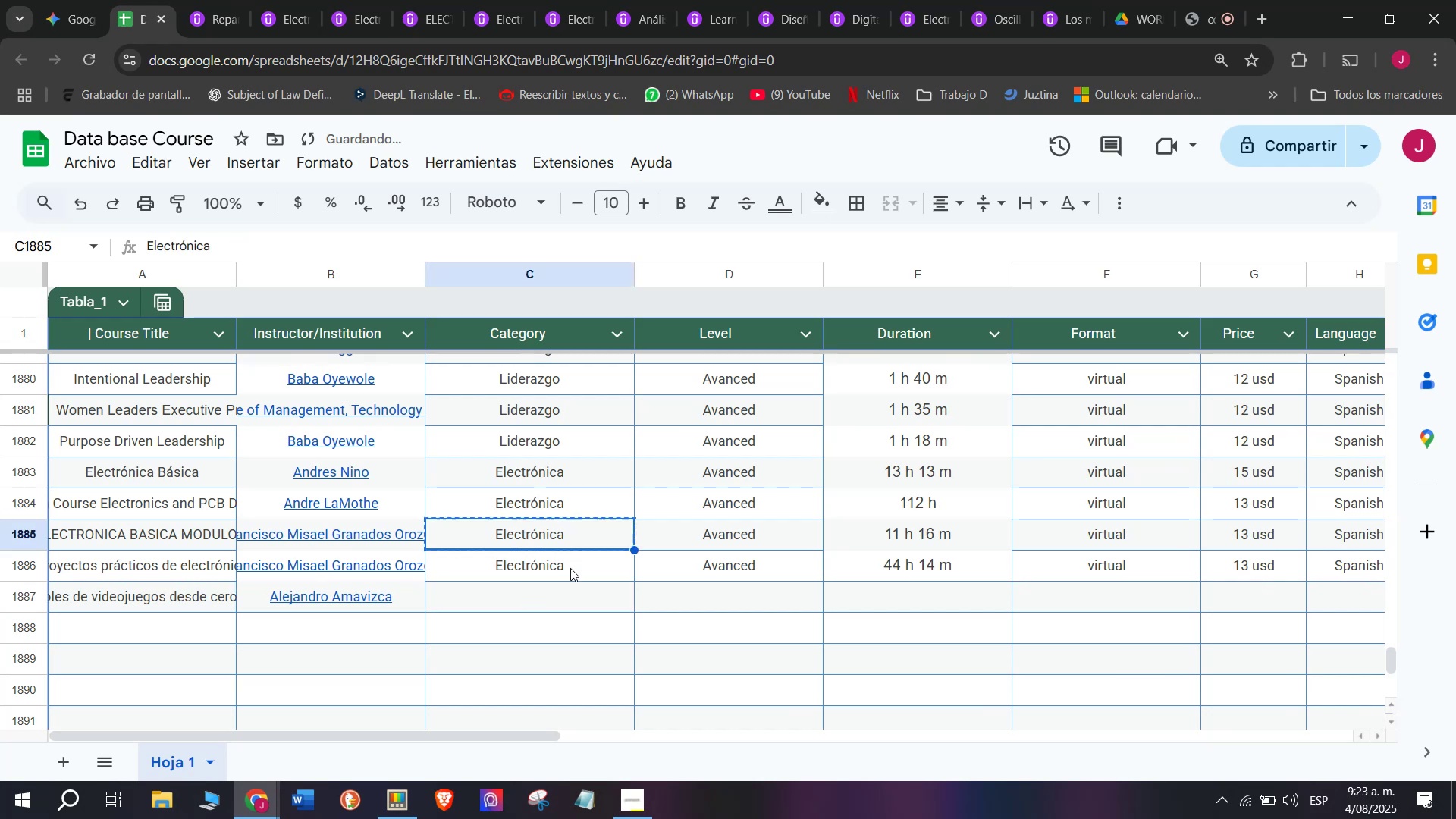 
key(Control+C)
 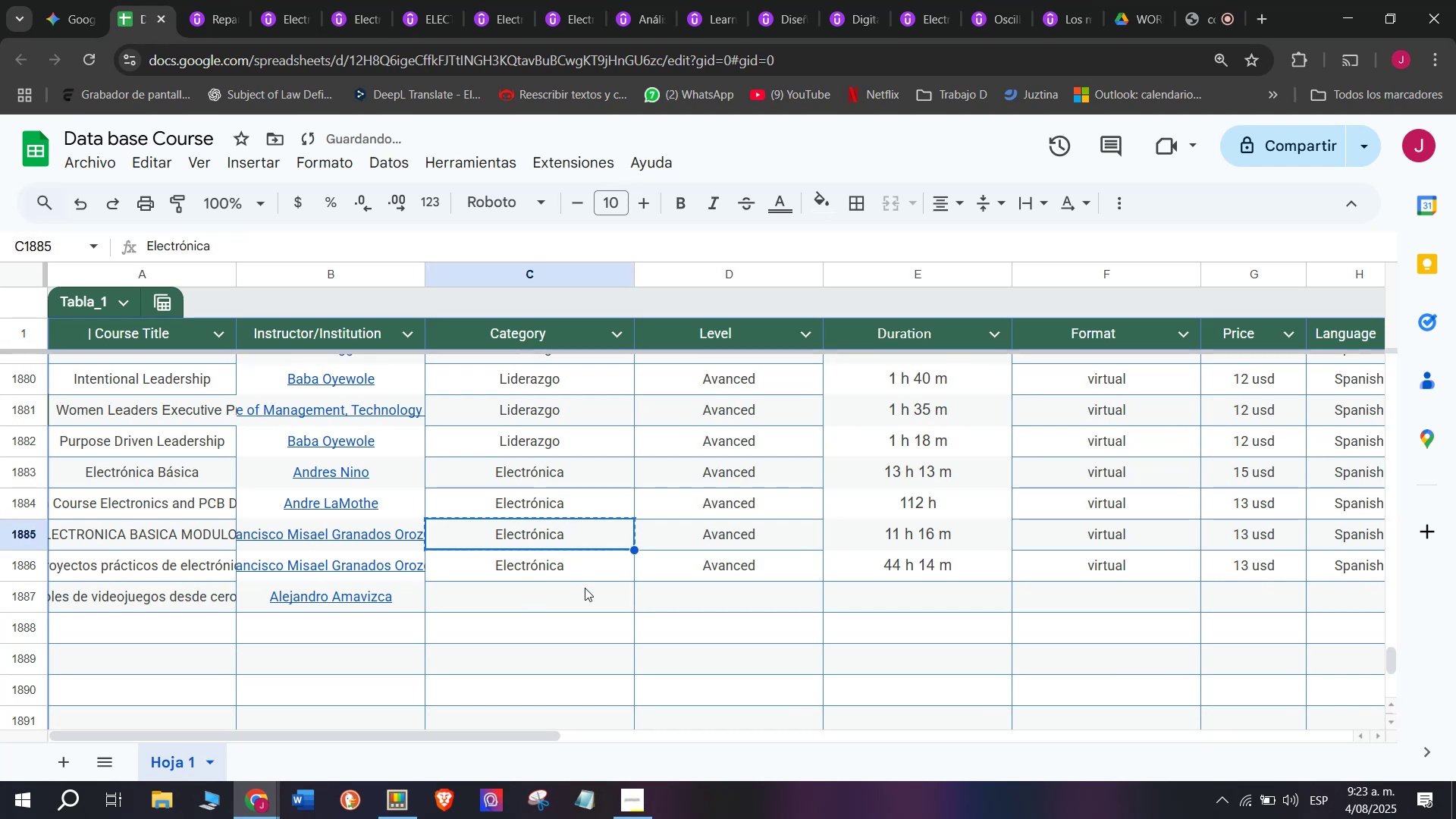 
left_click([585, 588])
 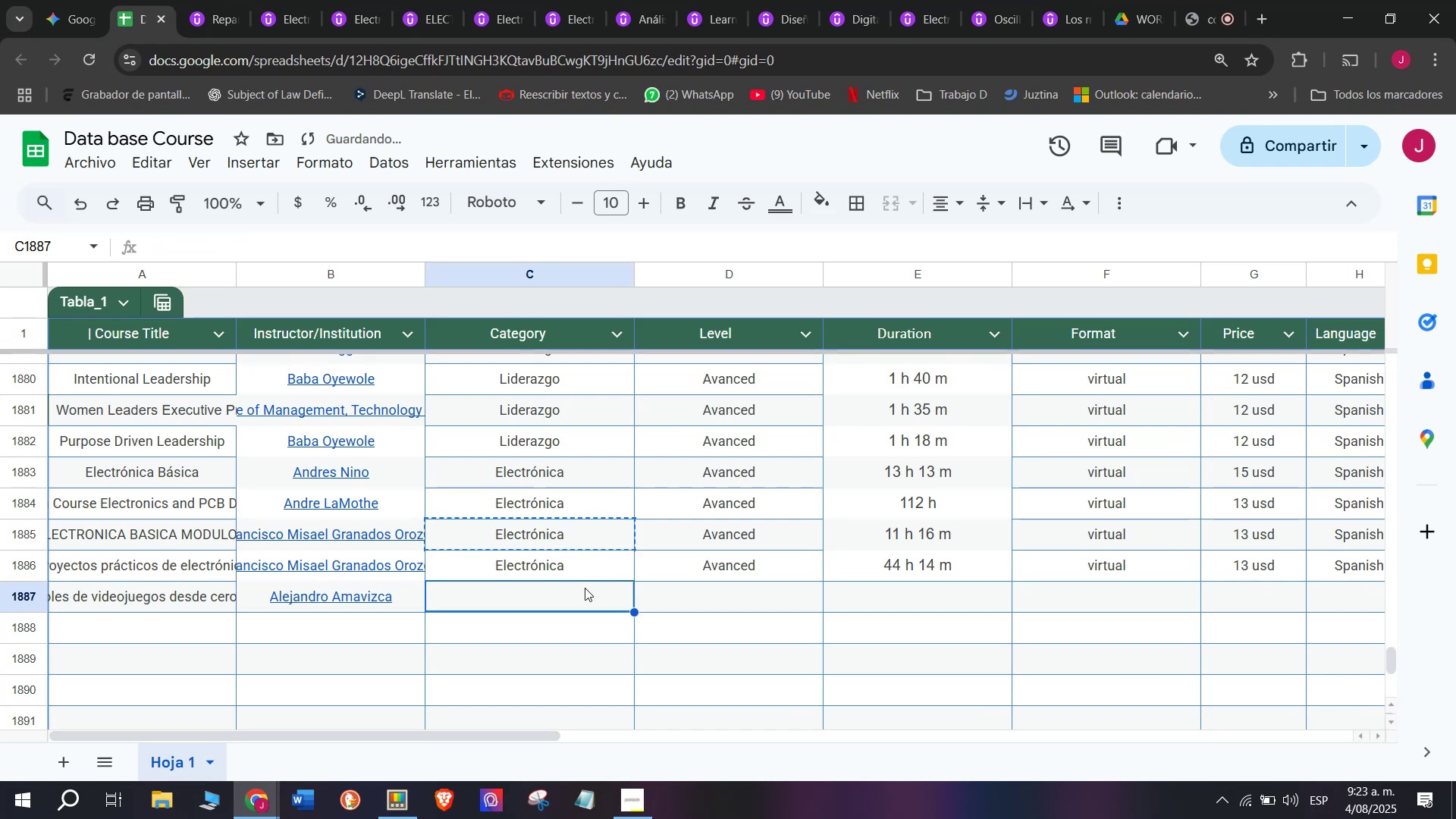 
key(Z)
 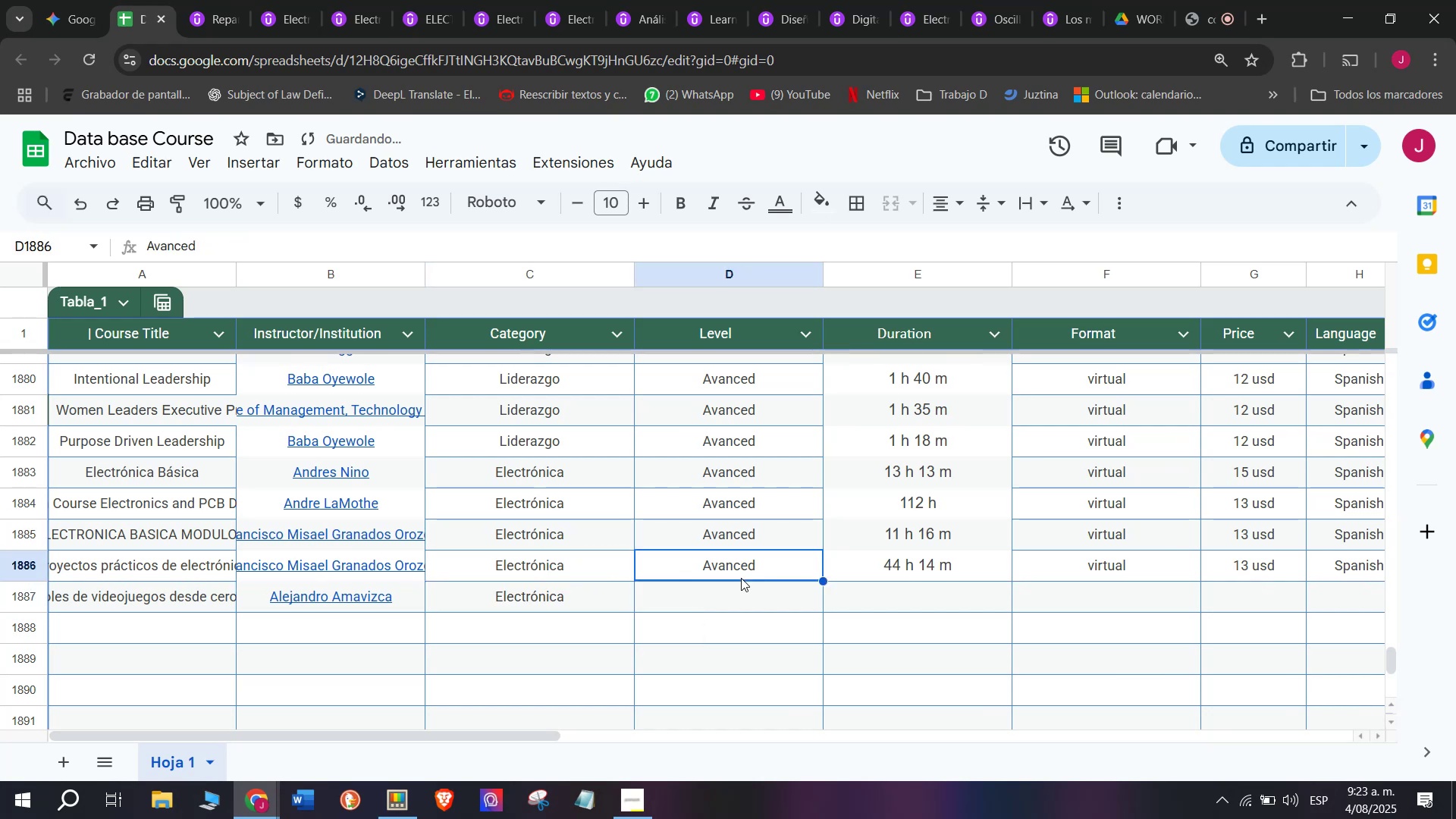 
key(Control+ControlLeft)
 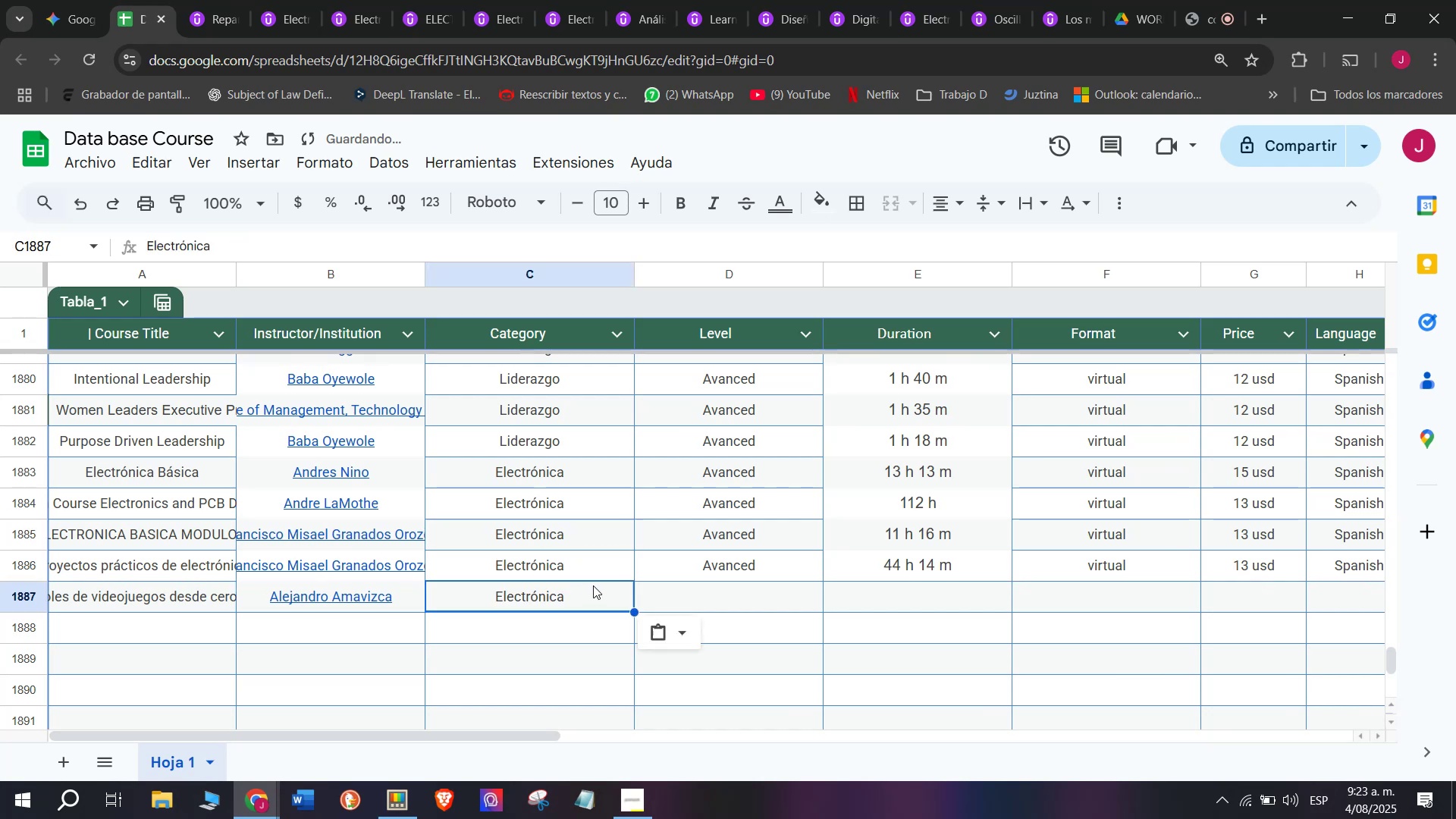 
key(Control+V)
 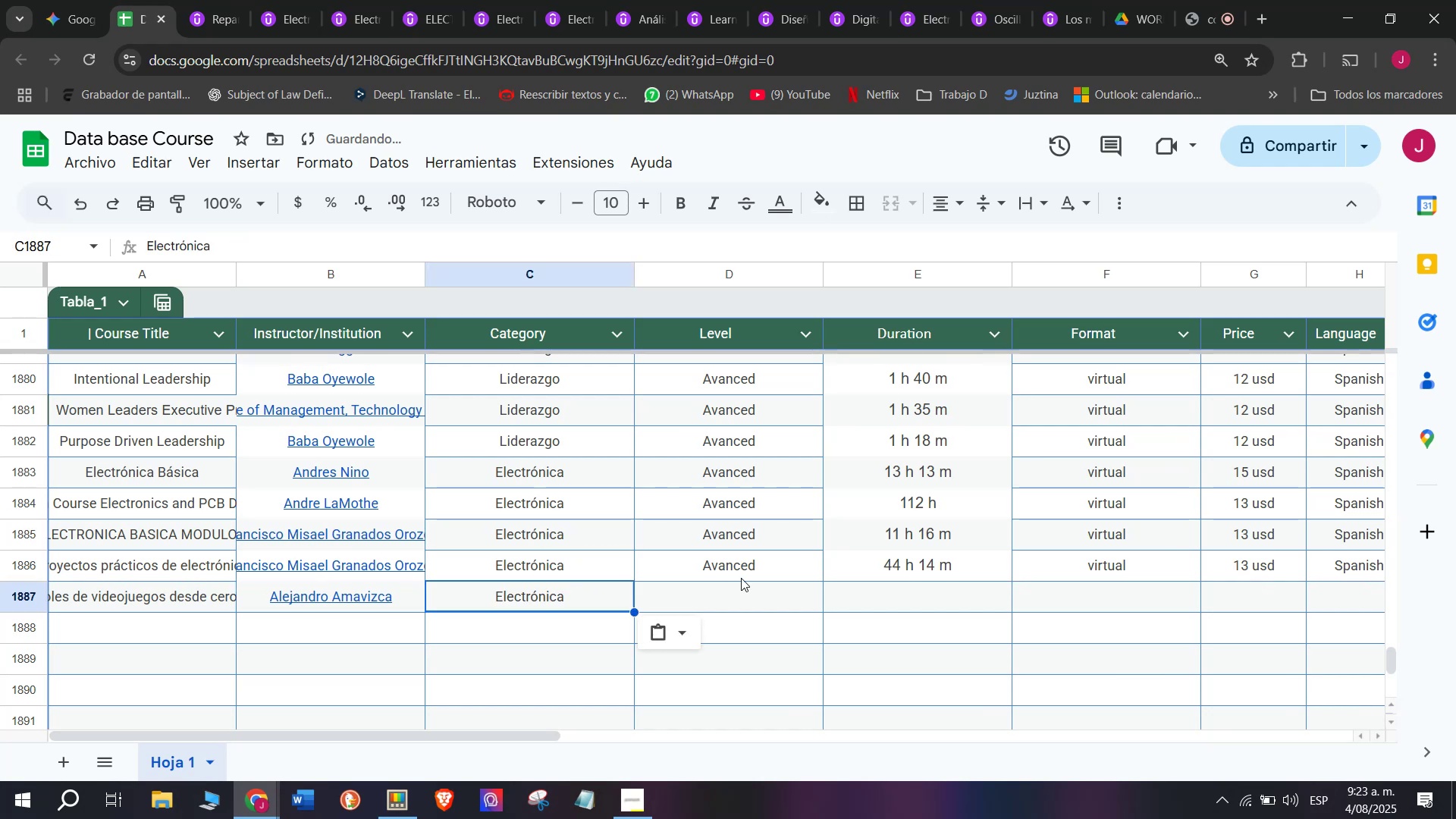 
double_click([741, 578])
 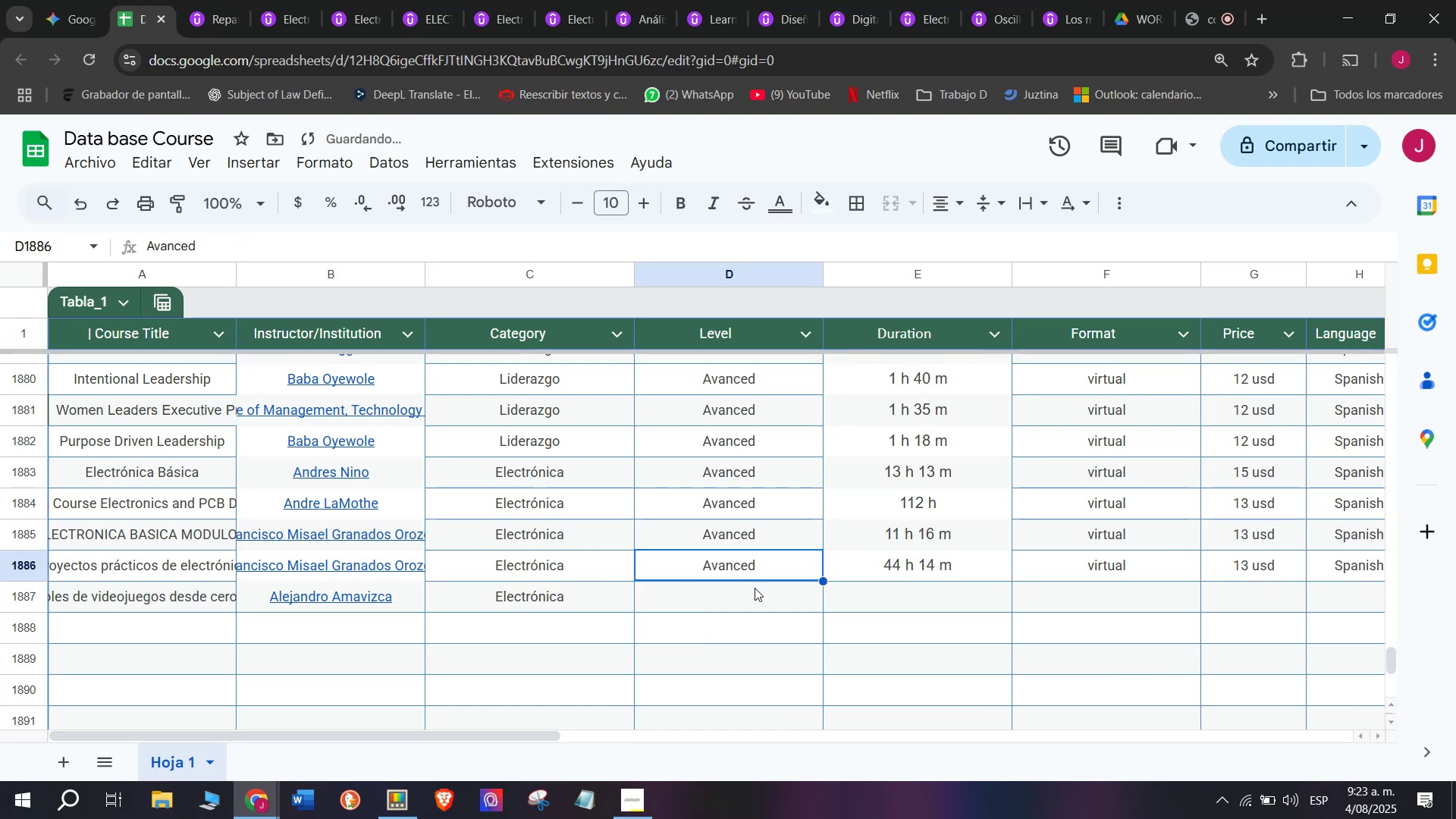 
left_click([755, 588])
 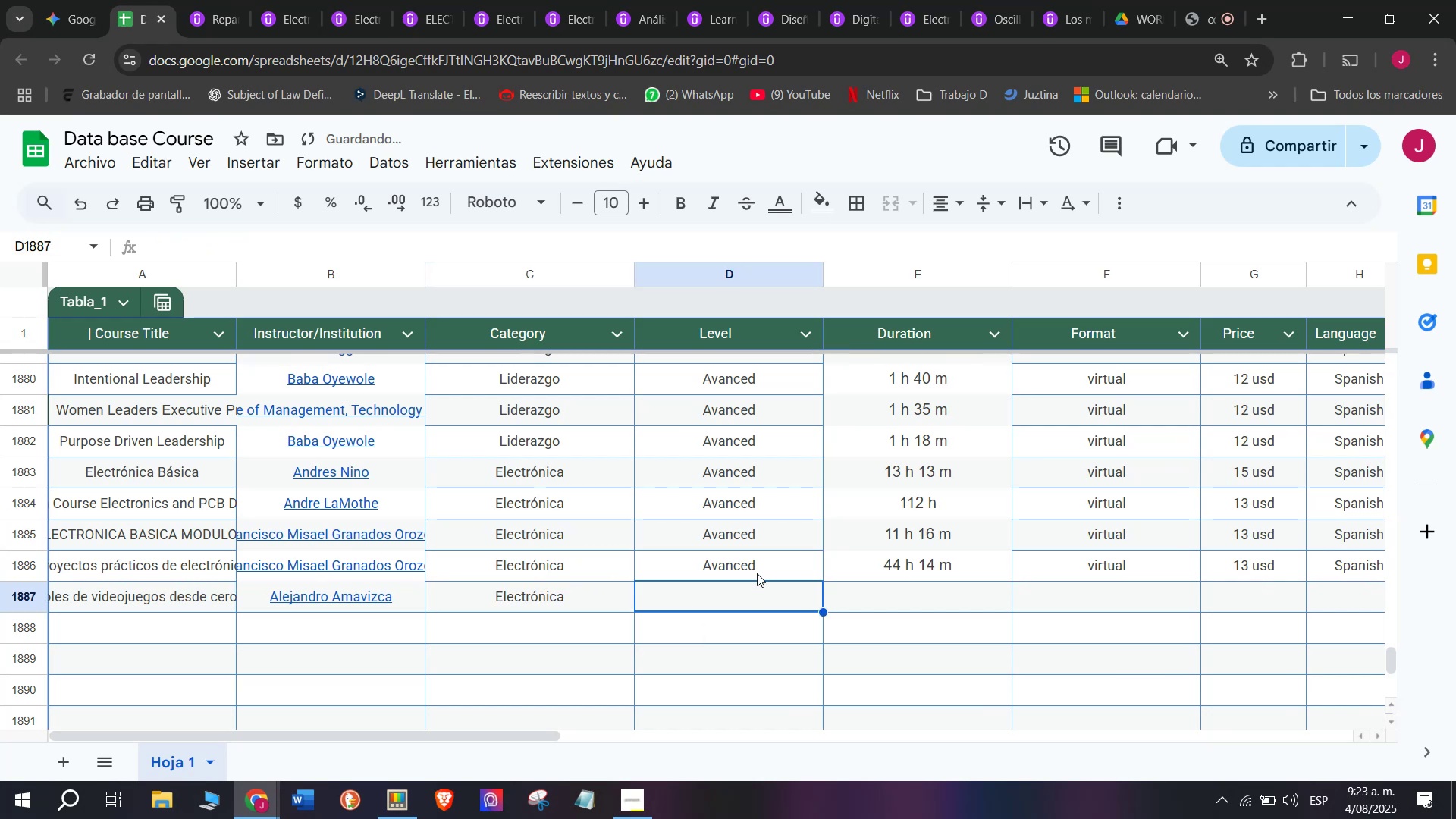 
left_click([757, 573])
 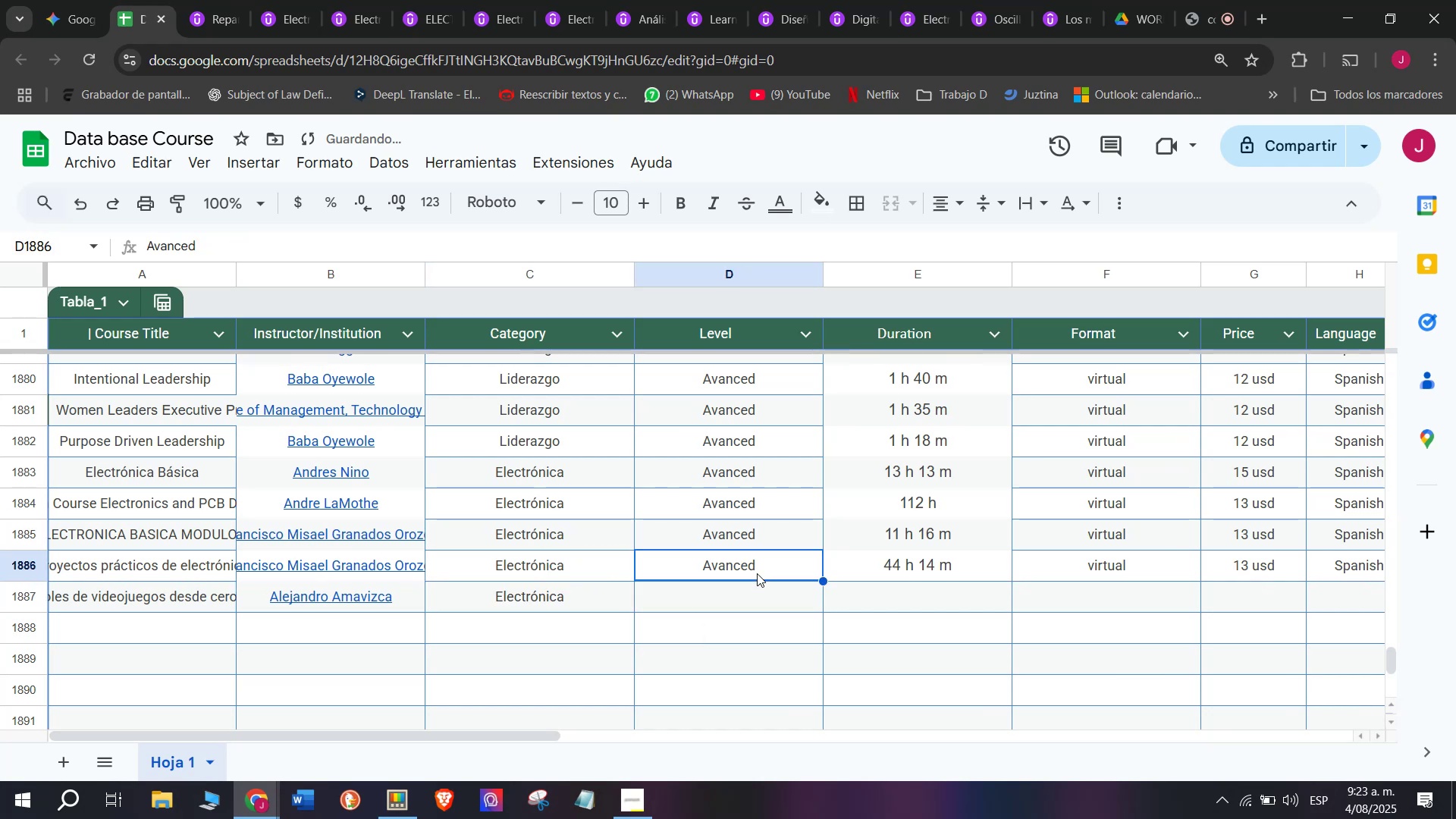 
key(Control+ControlLeft)
 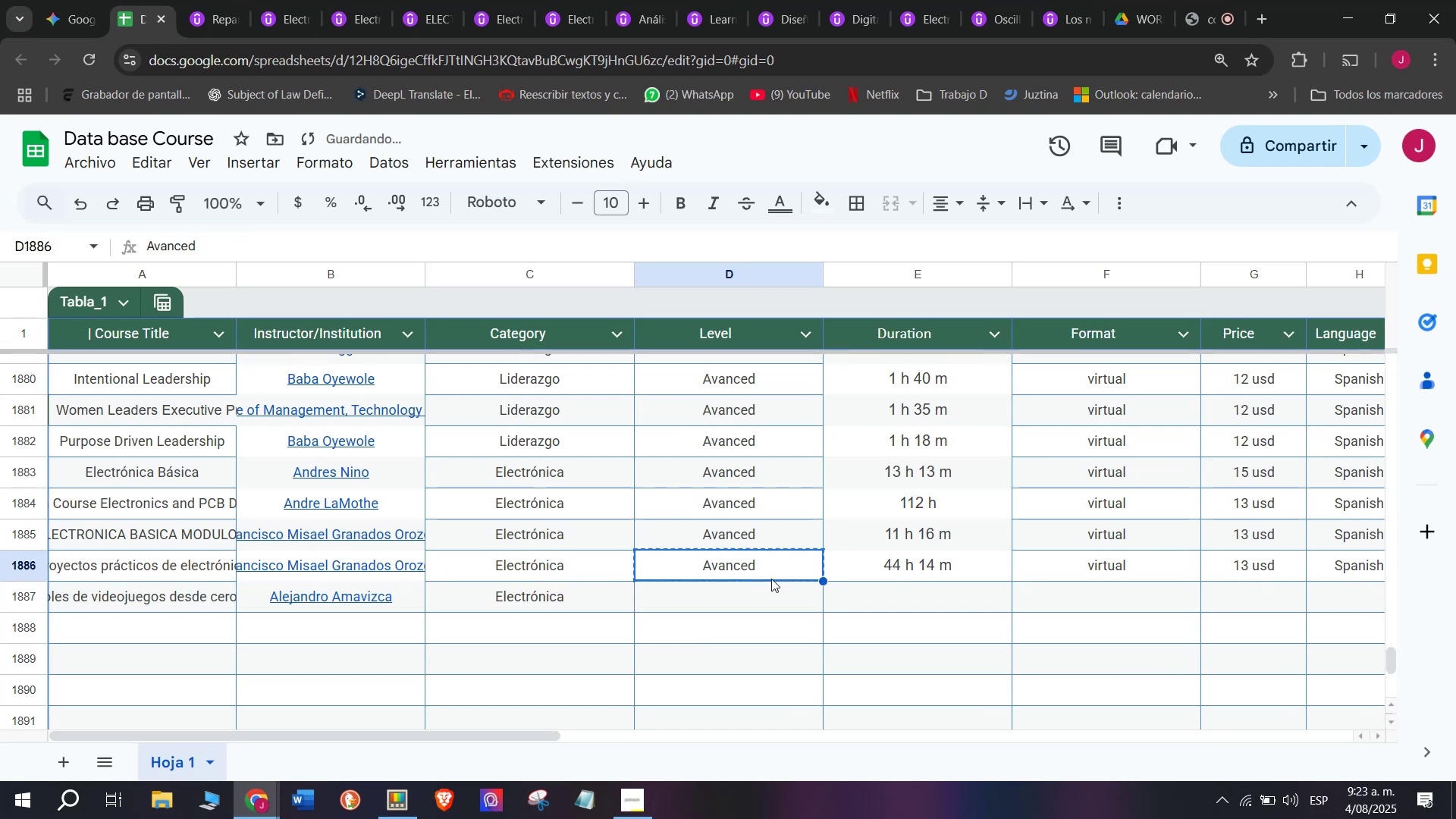 
key(Break)
 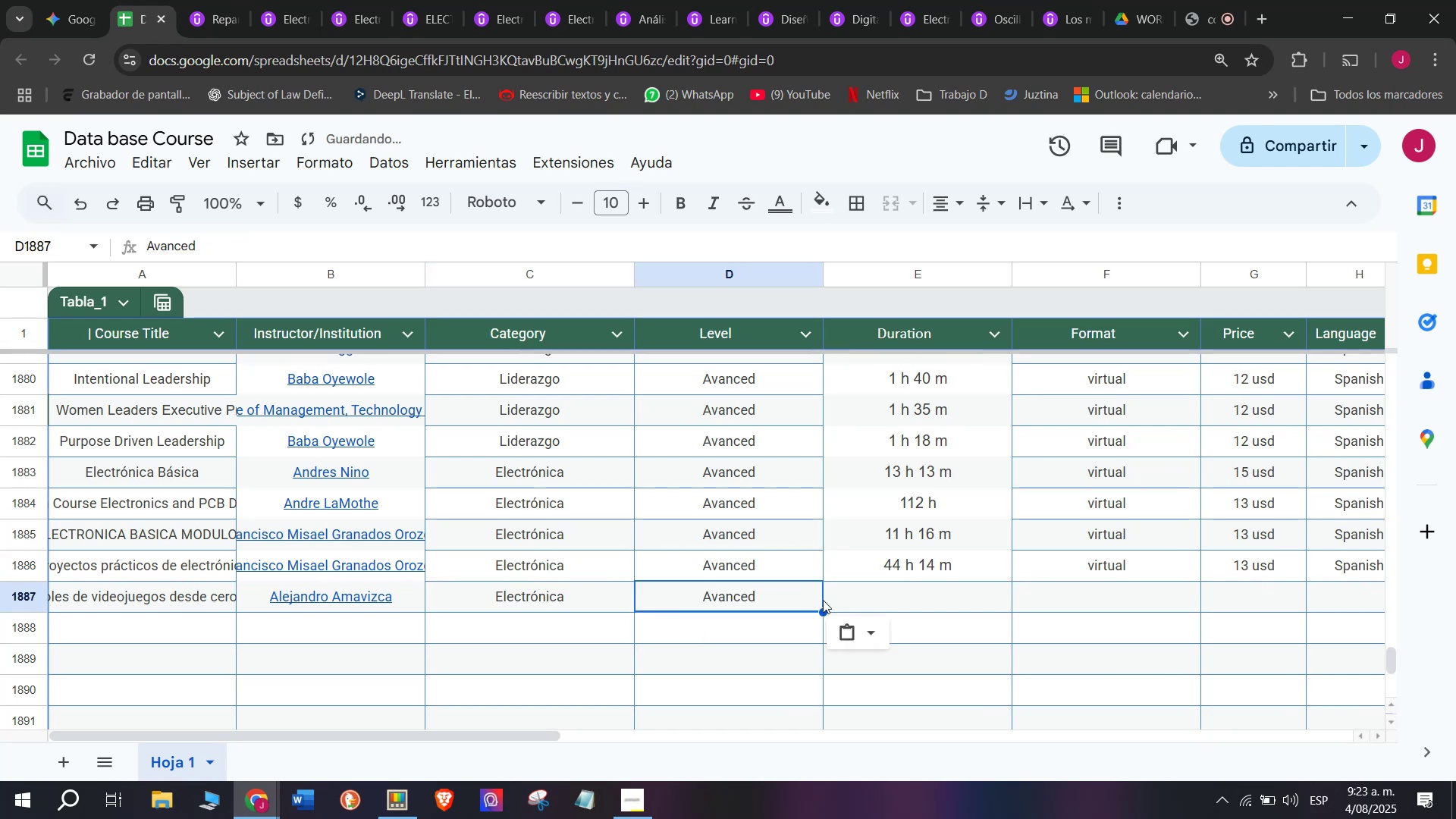 
key(Control+C)
 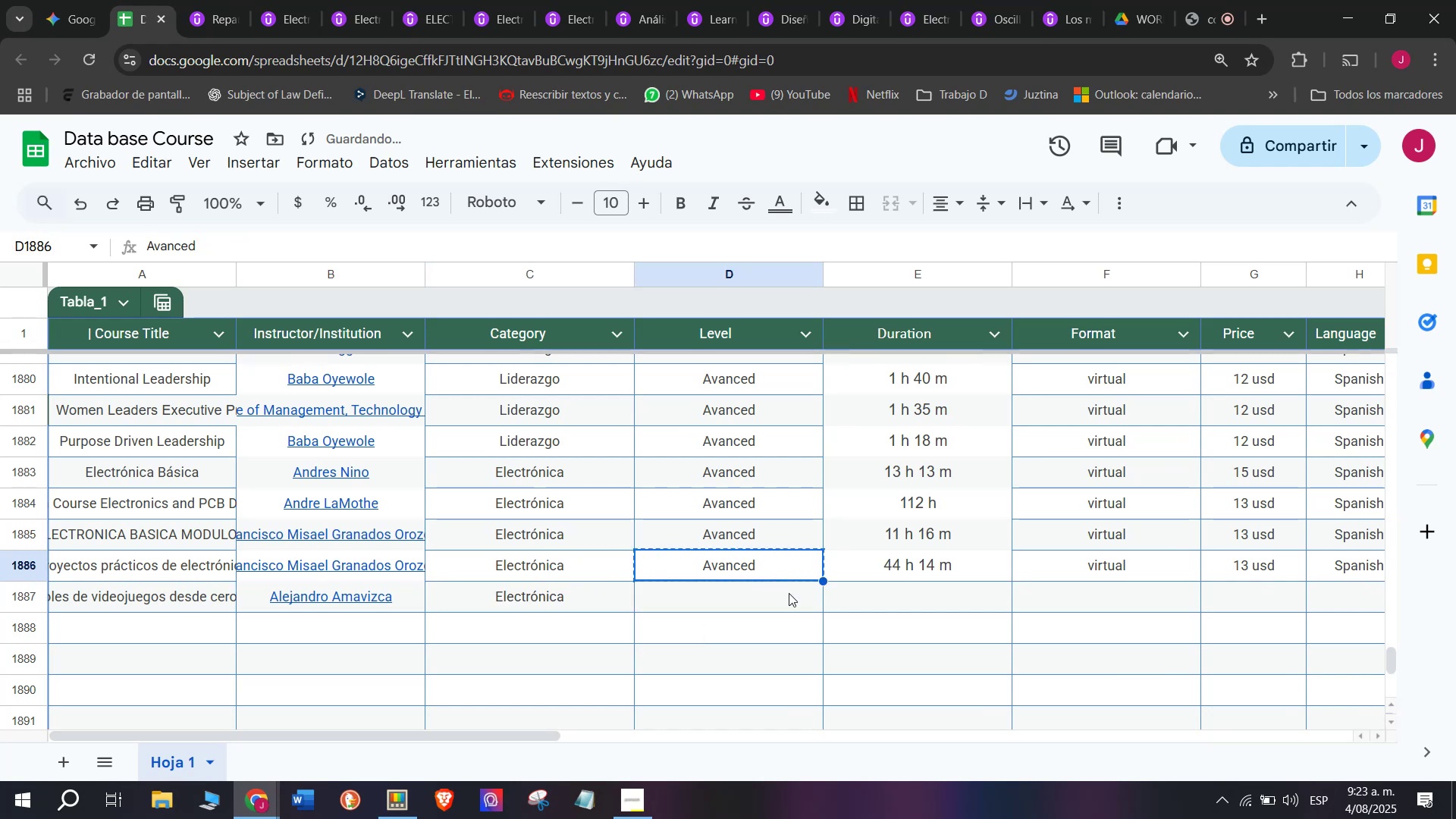 
double_click([789, 593])
 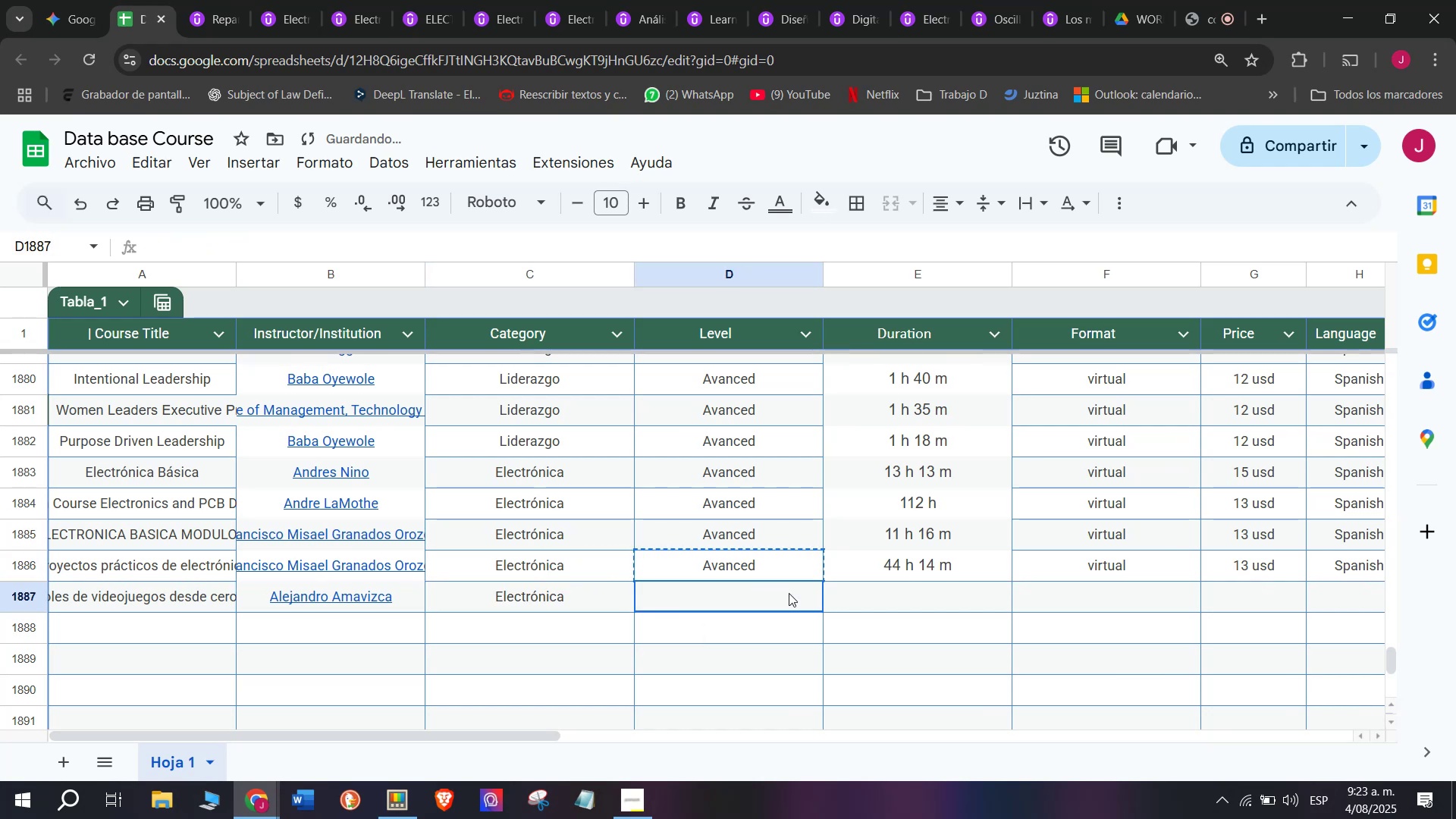 
key(Z)
 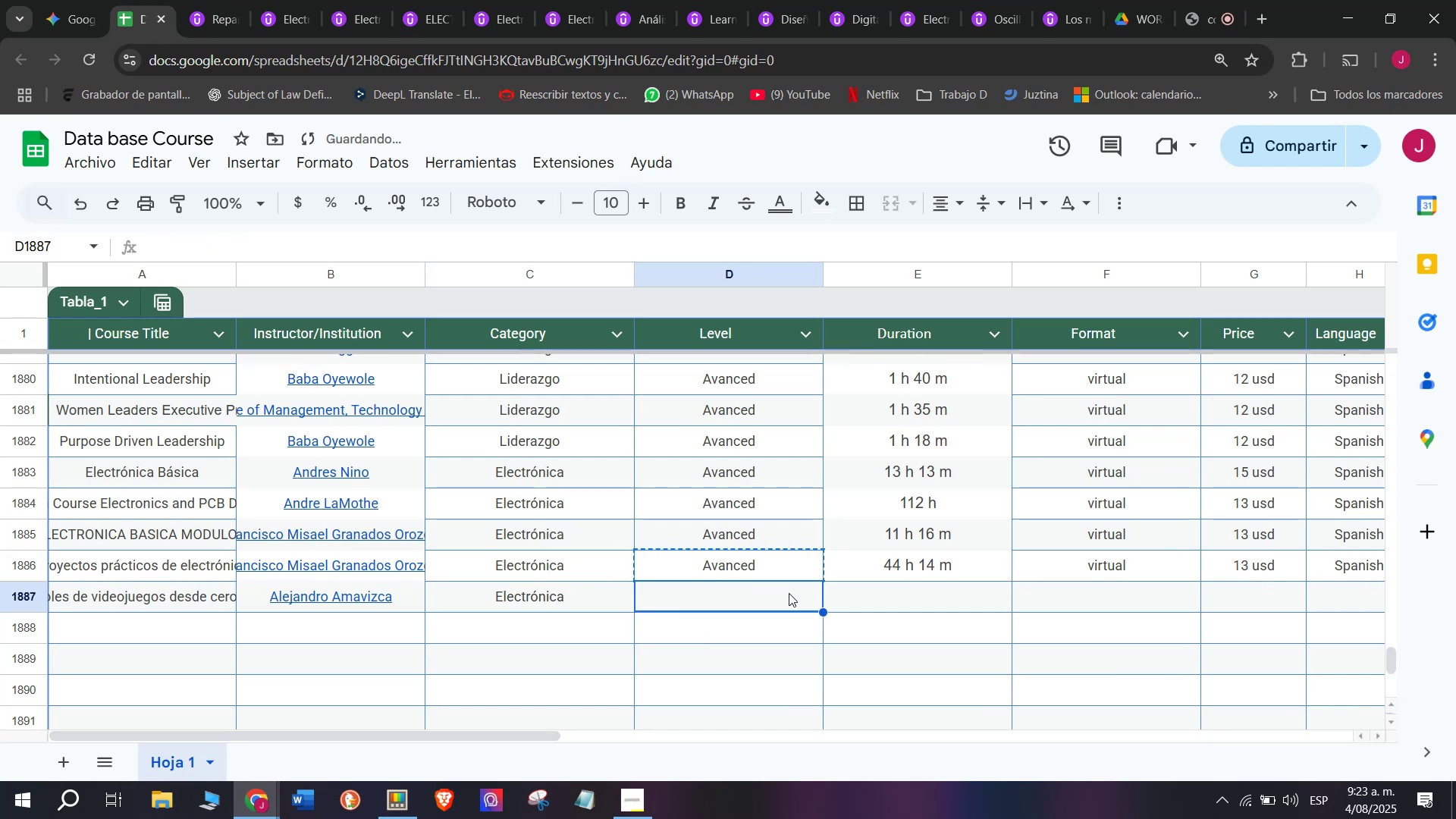 
key(Control+ControlLeft)
 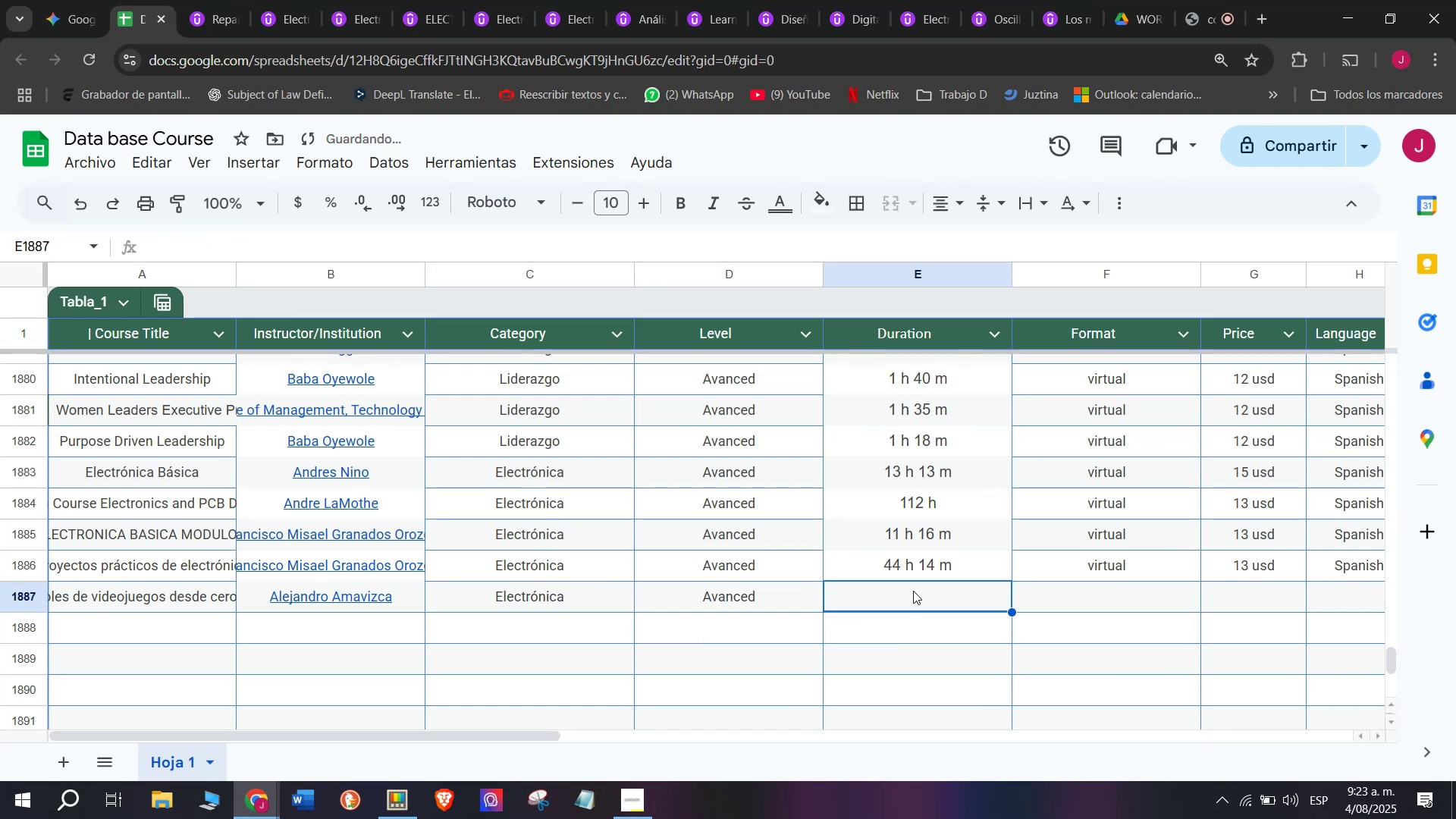 
key(Control+V)
 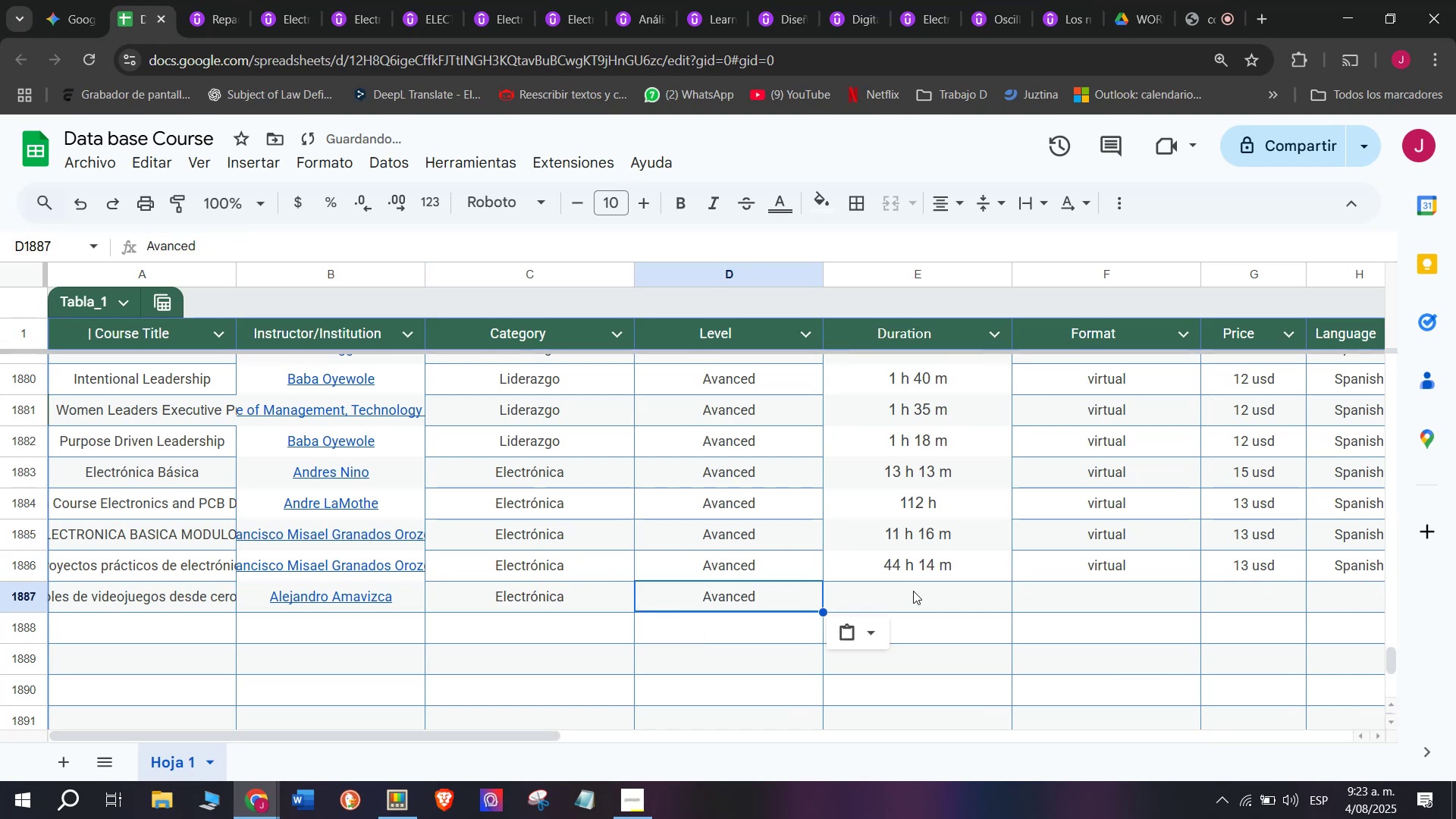 
triple_click([913, 591])
 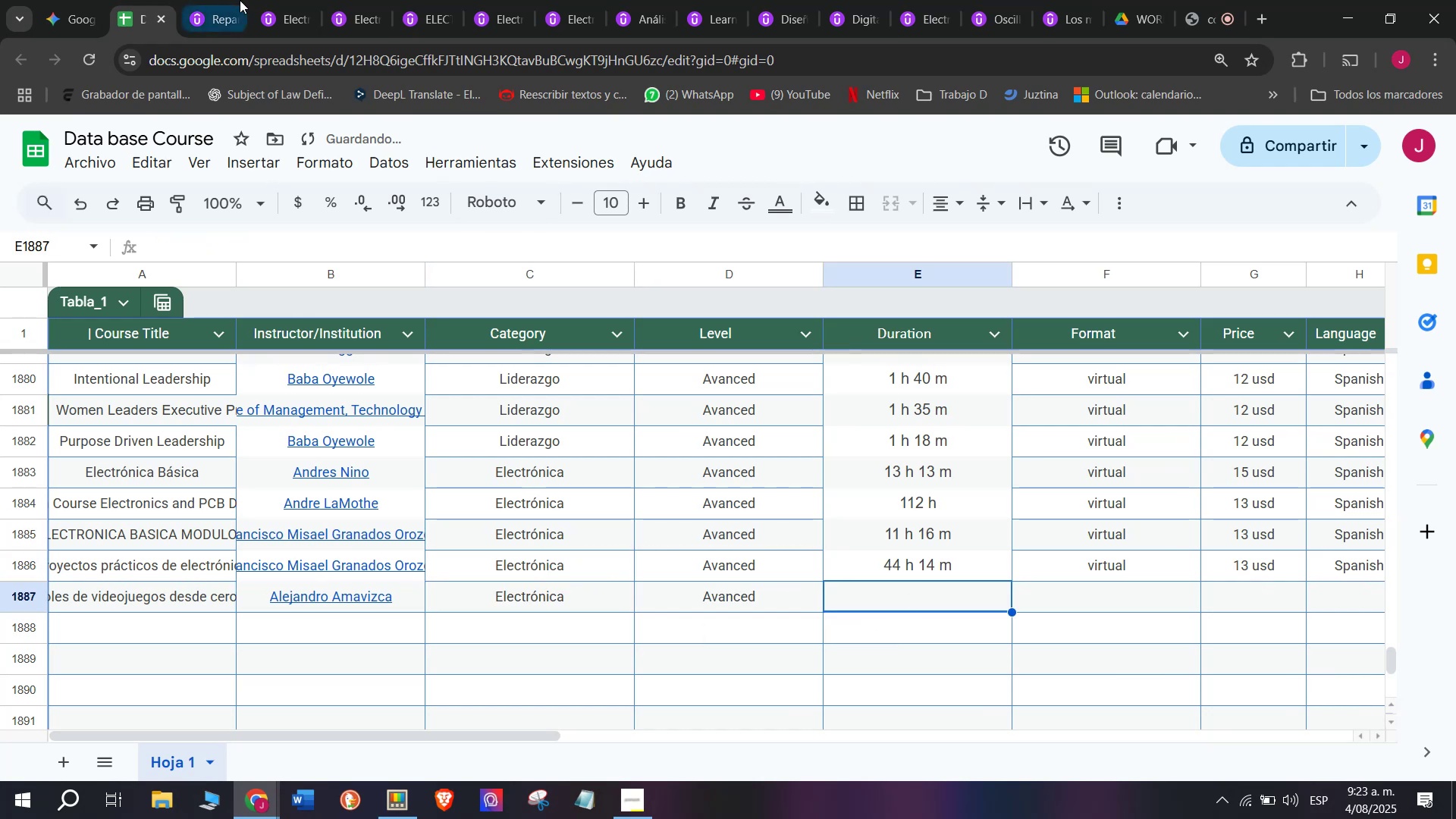 
left_click([218, 0])
 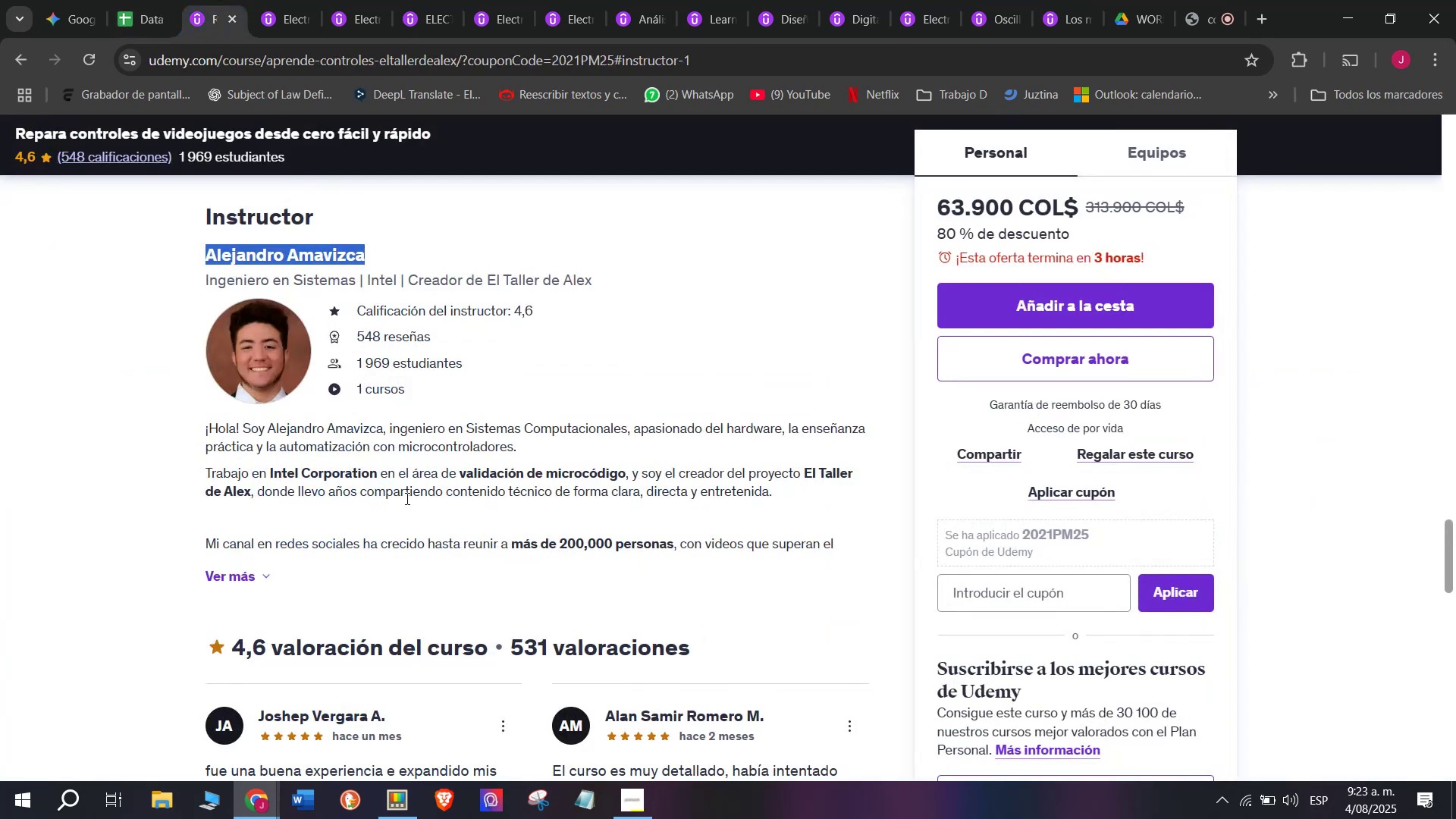 
scroll: coordinate [389, 535], scroll_direction: up, amount: 9.0
 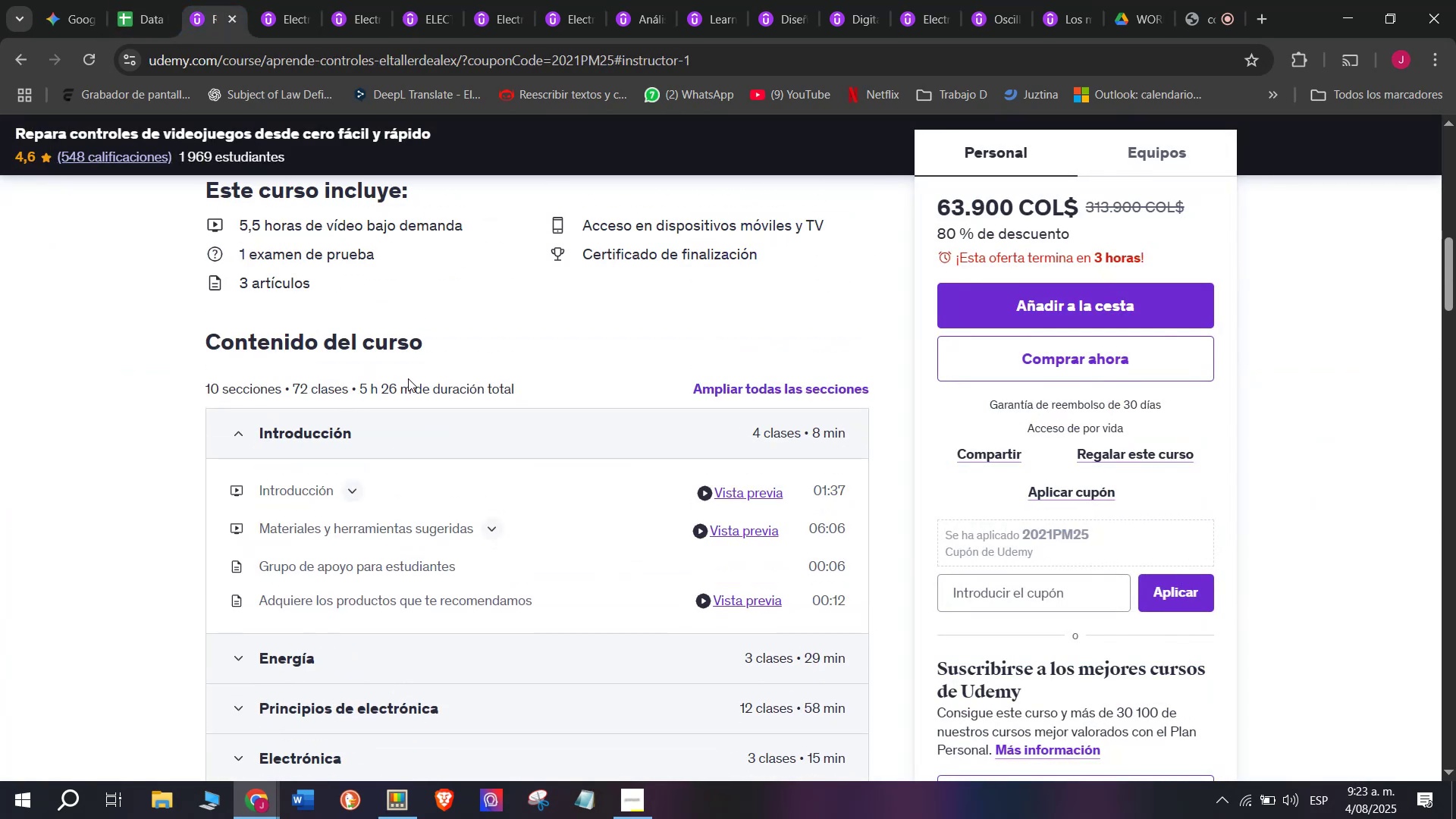 
left_click_drag(start_coordinate=[412, 394], to_coordinate=[357, 384])
 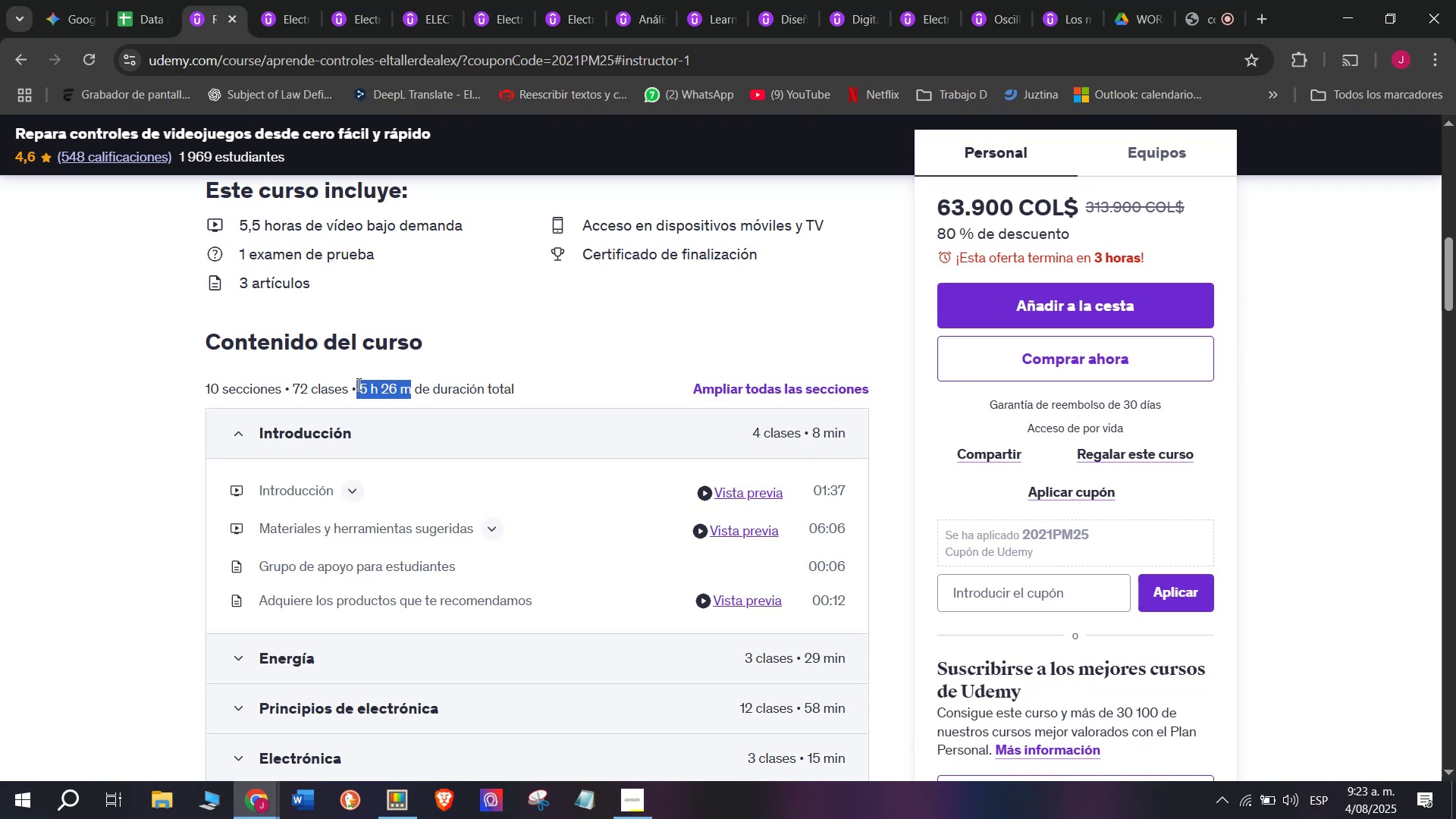 
key(Control+ControlLeft)
 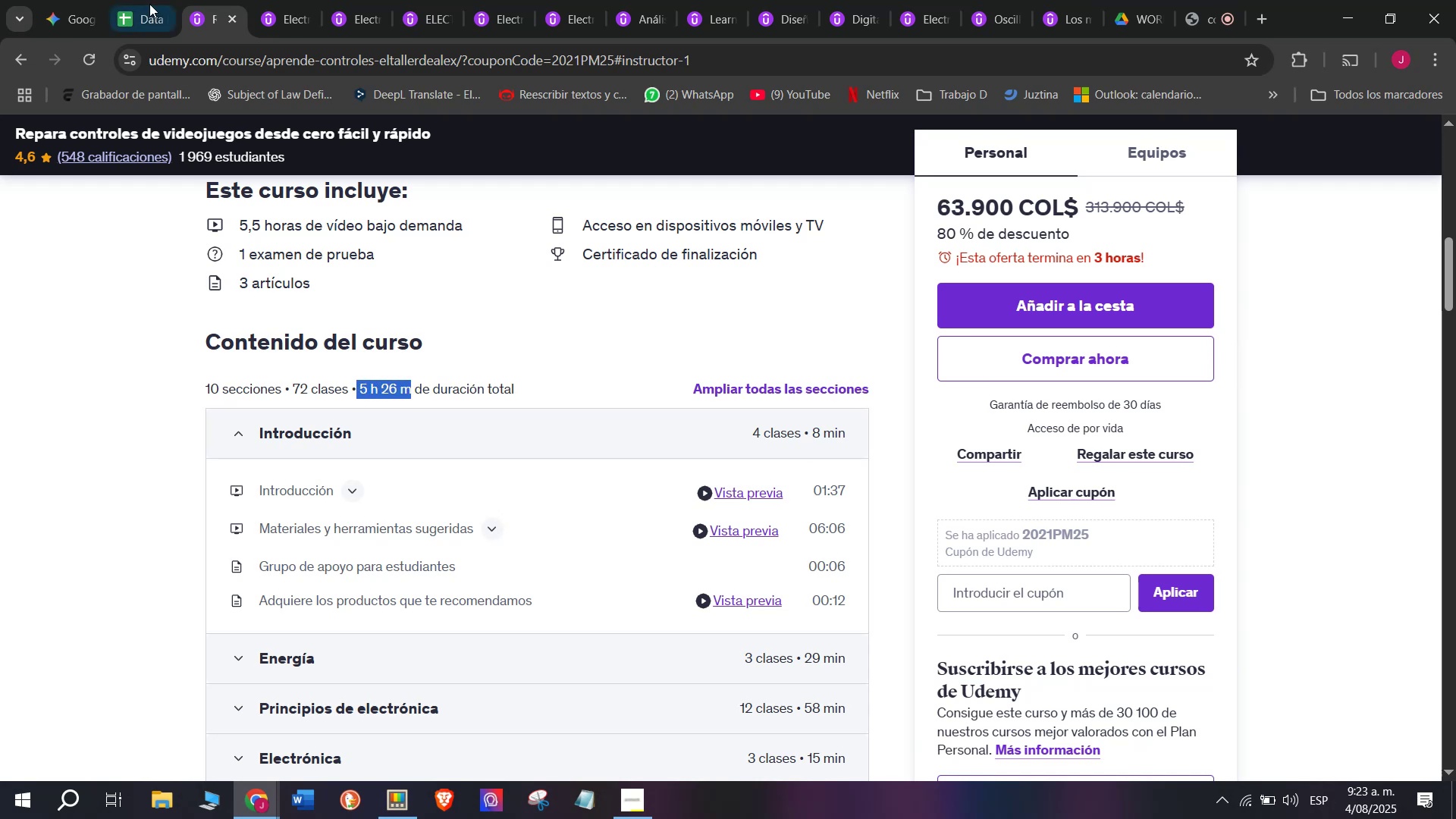 
key(Break)
 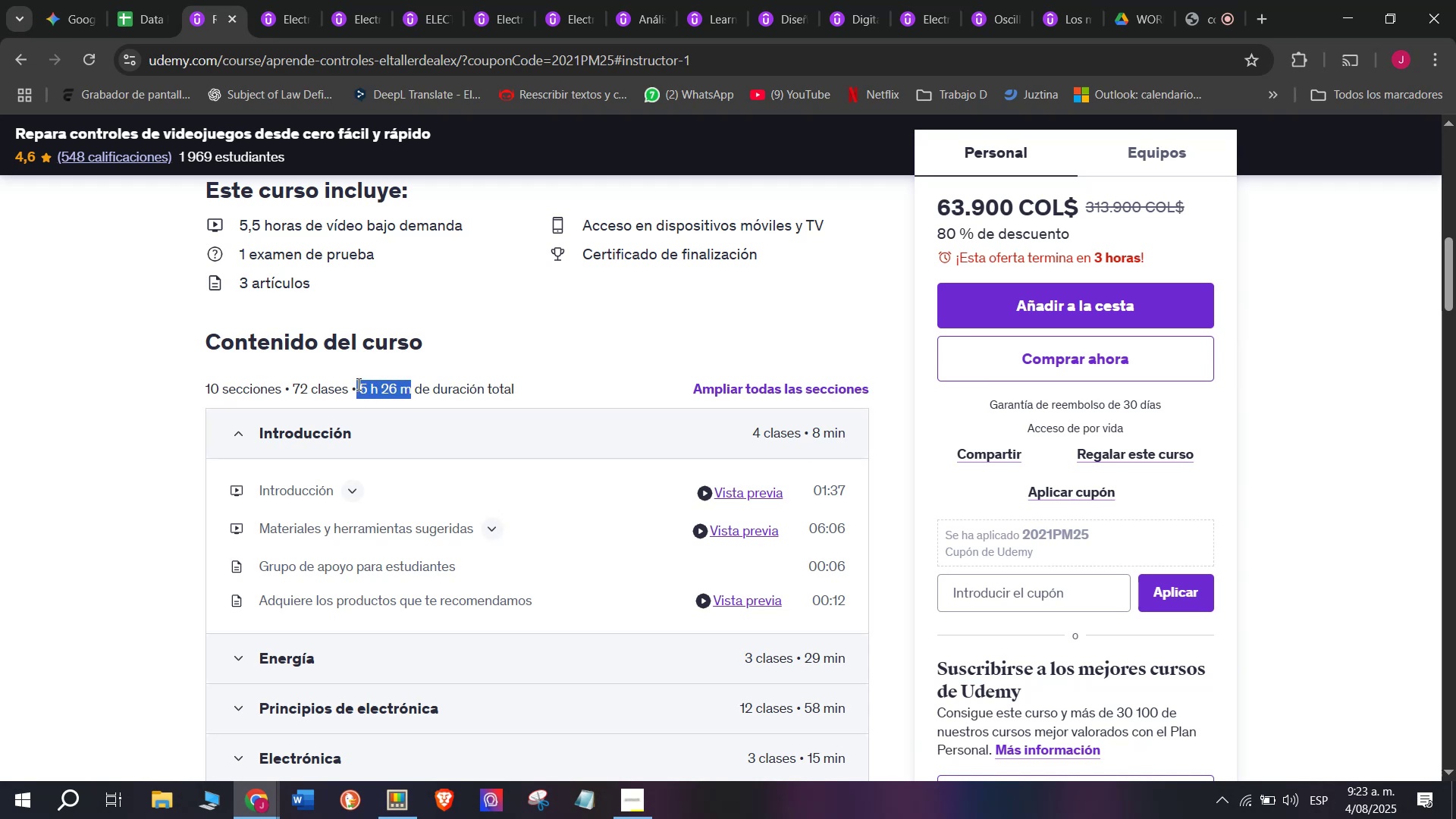 
key(Control+C)
 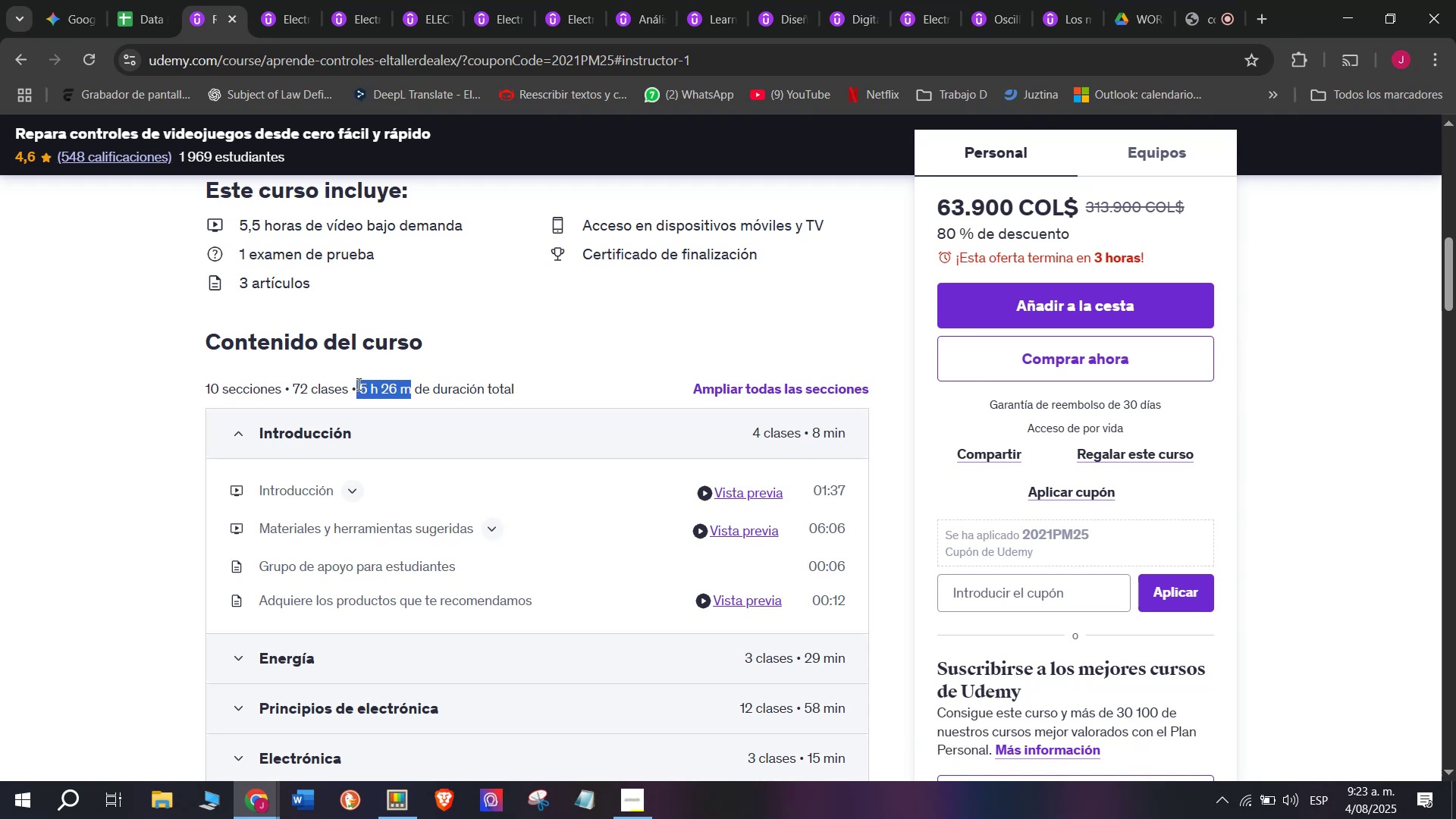 
key(Break)
 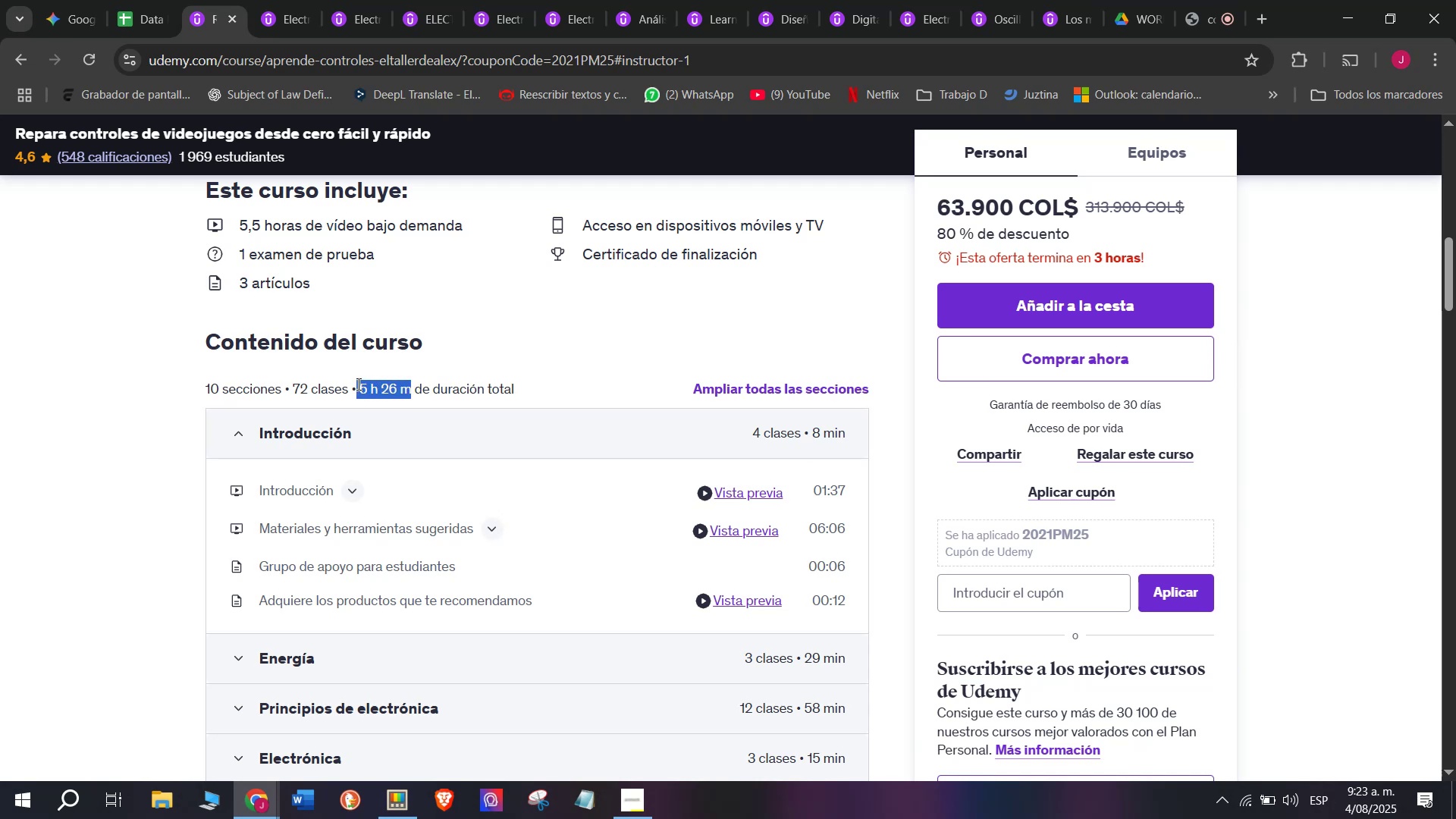 
key(Control+ControlLeft)
 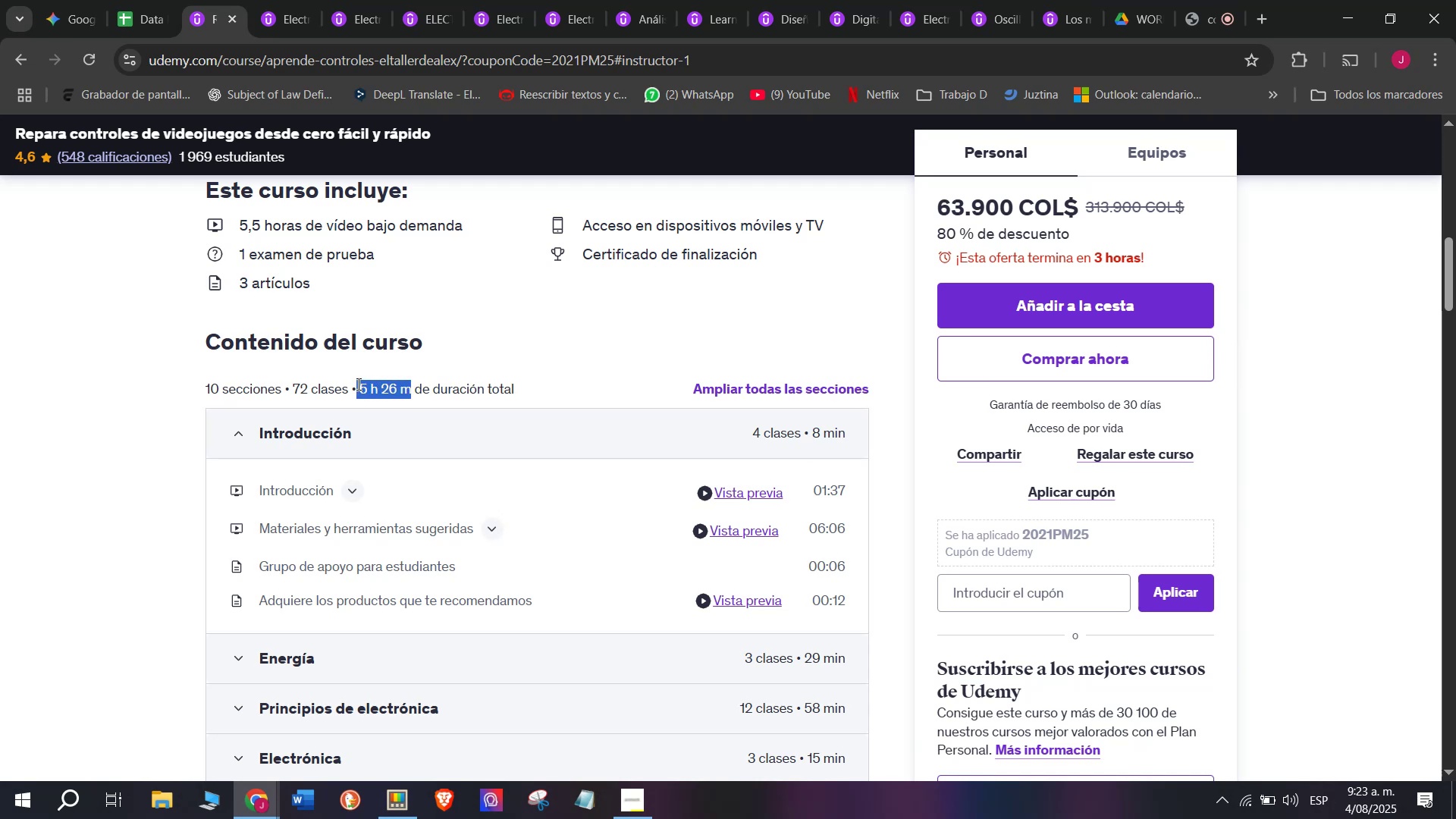 
key(Control+C)
 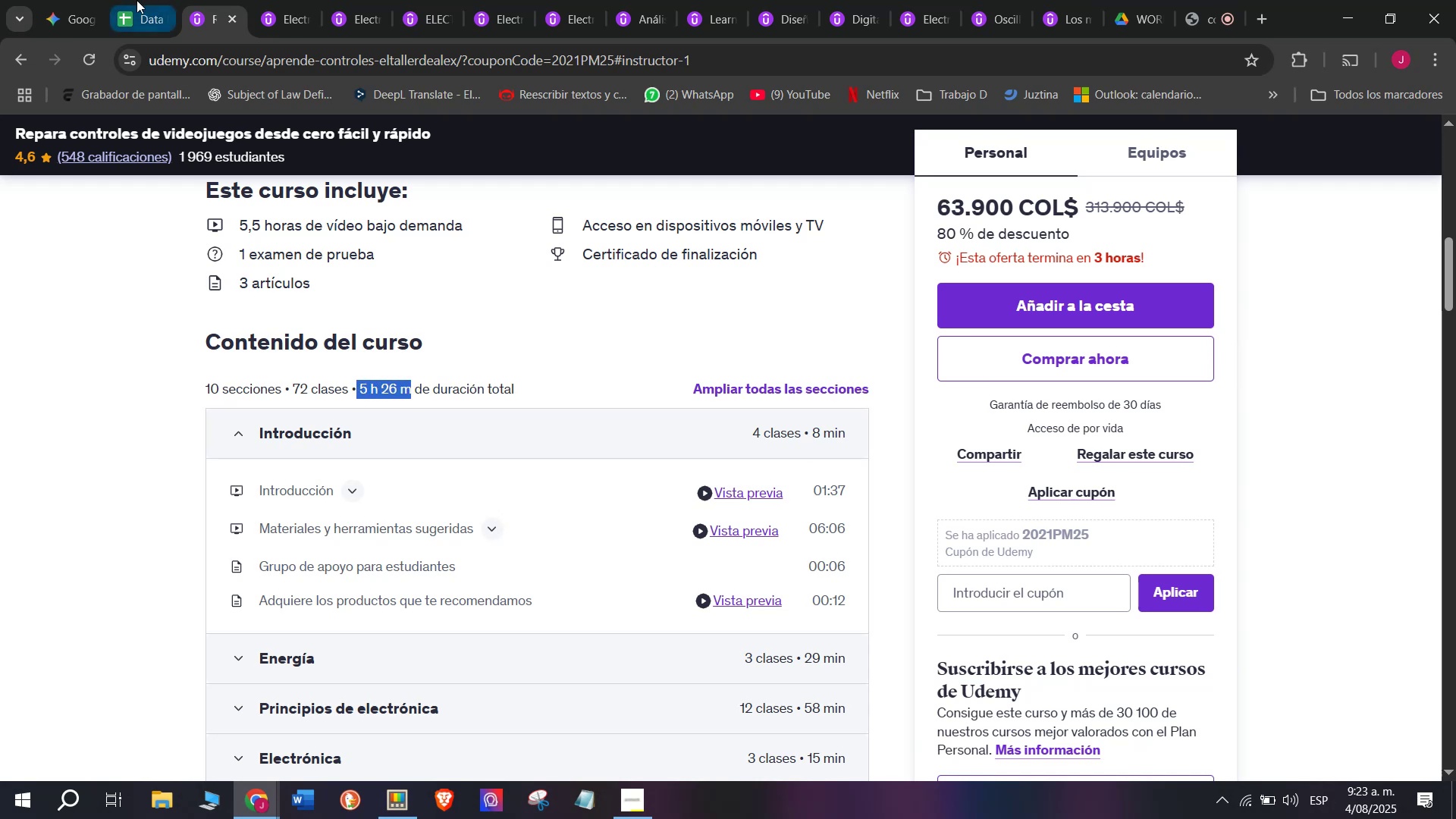 
left_click([135, 0])
 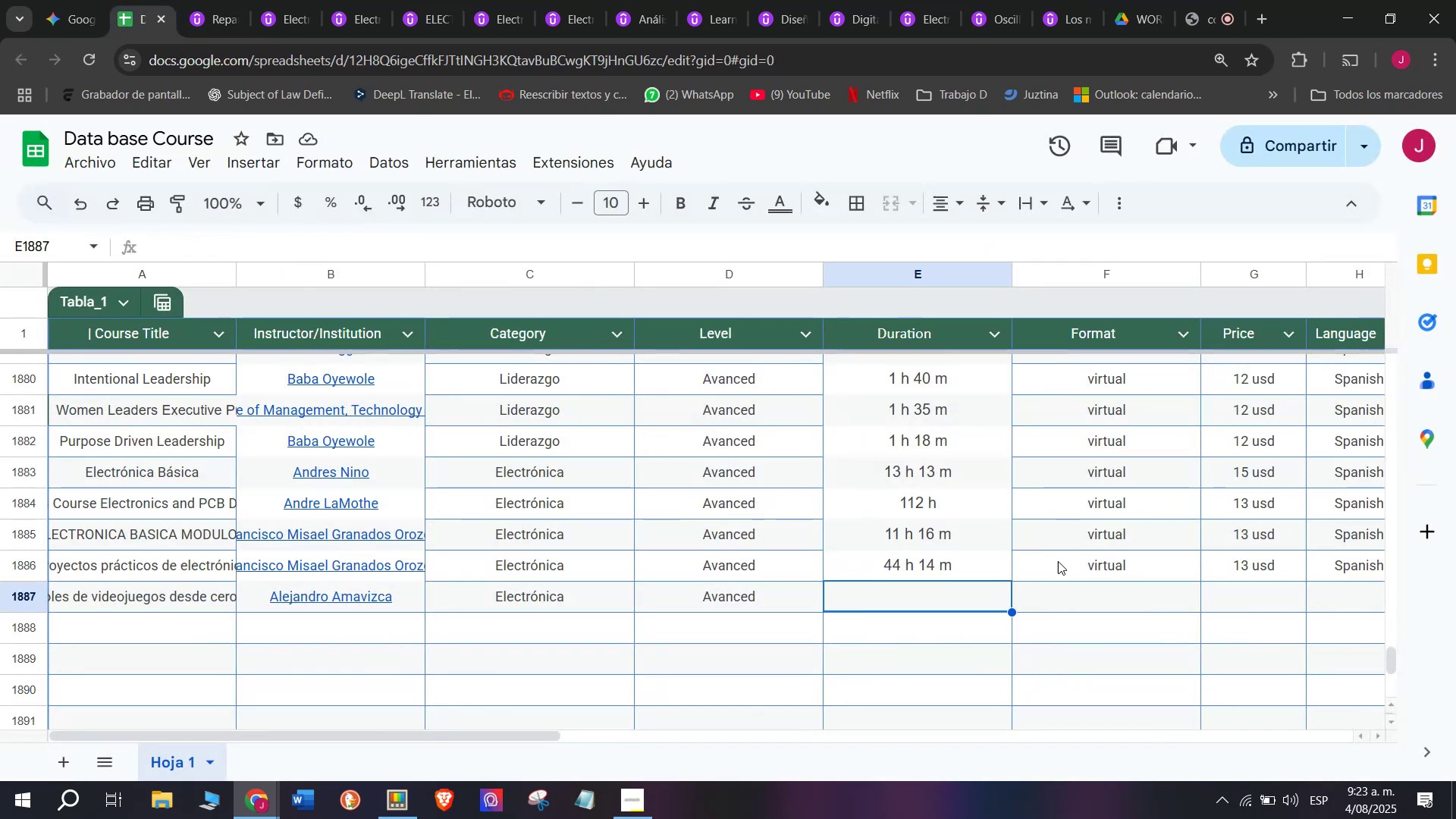 
key(Z)
 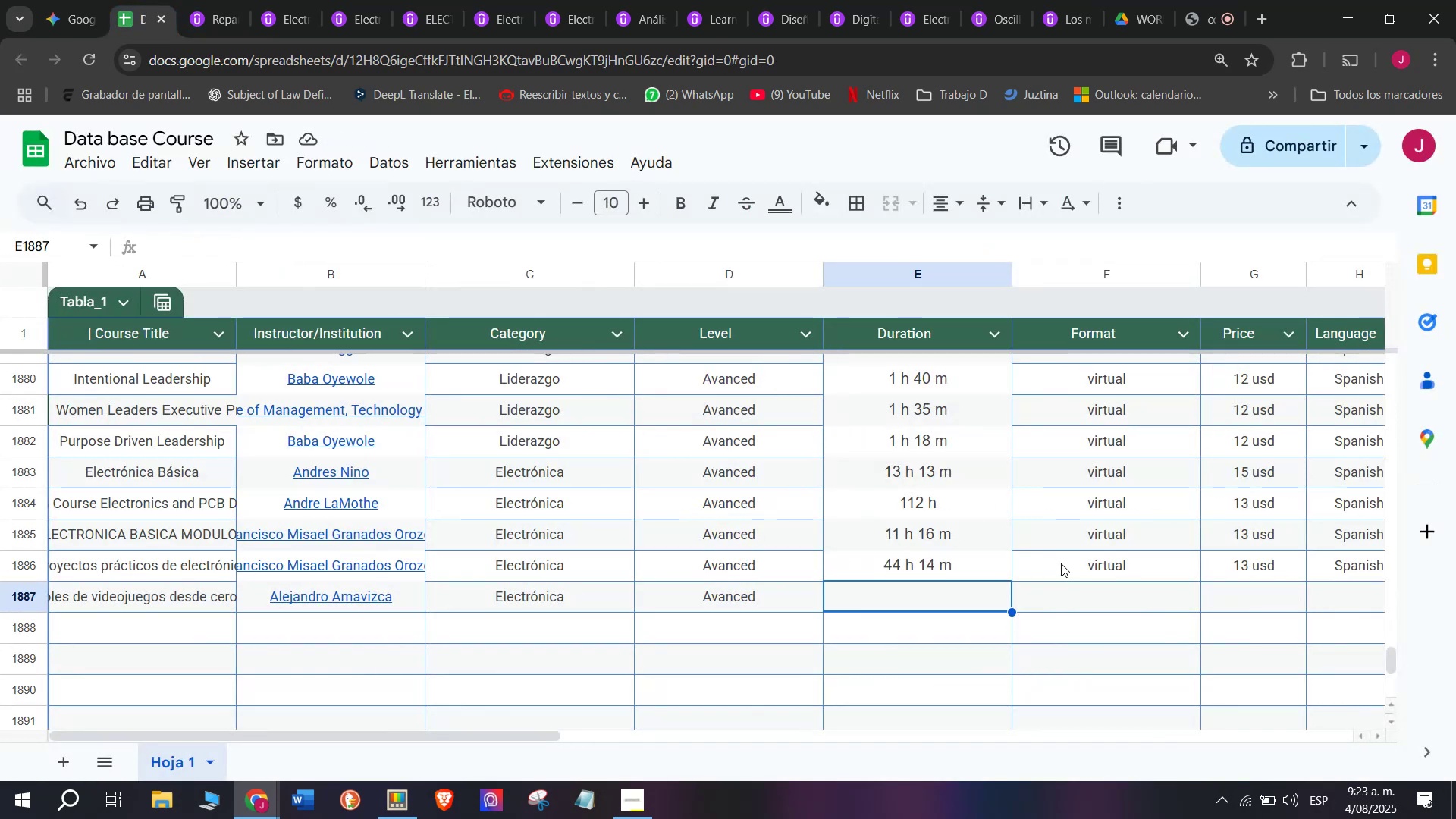 
key(Control+ControlLeft)
 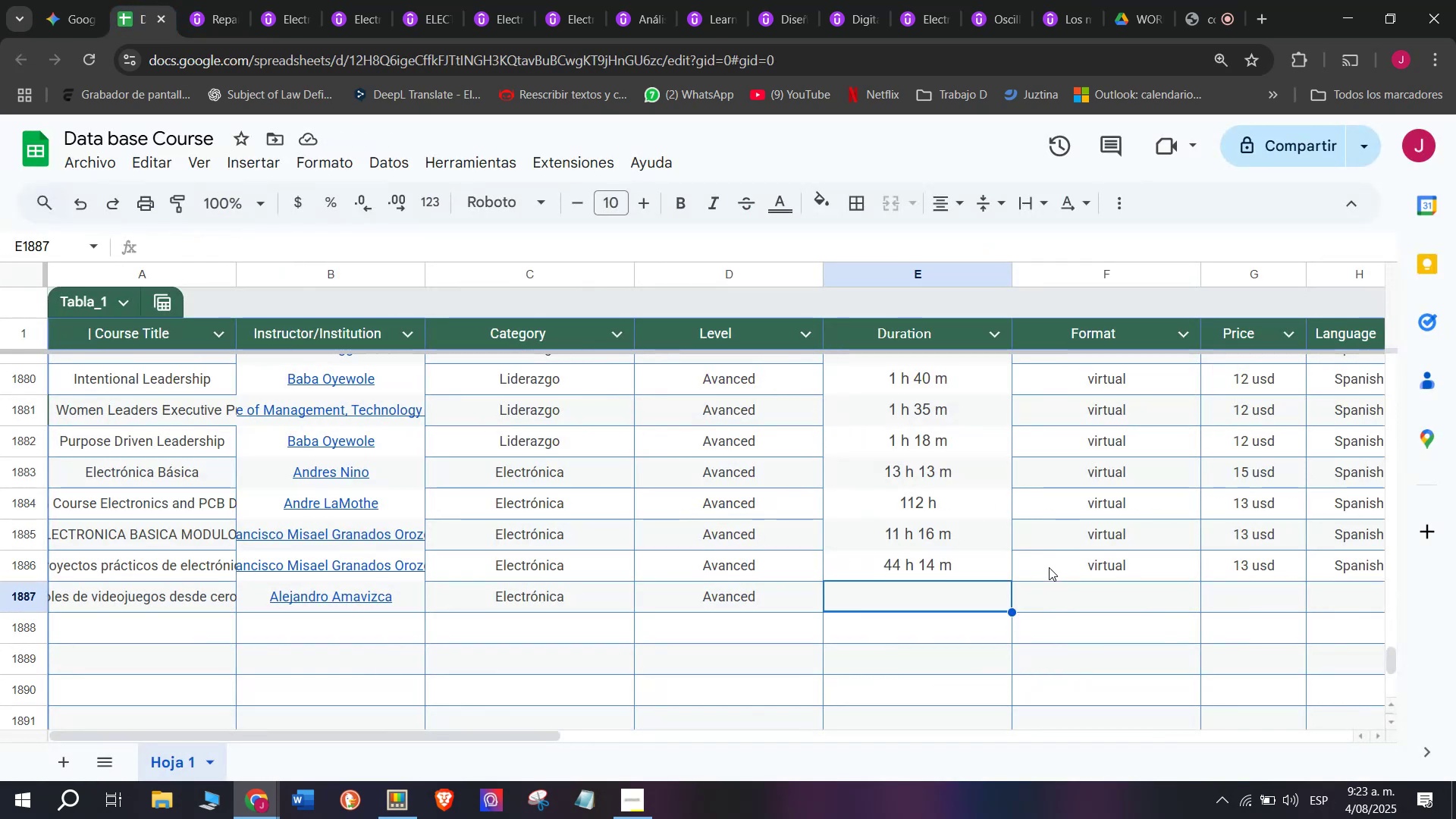 
key(Control+V)
 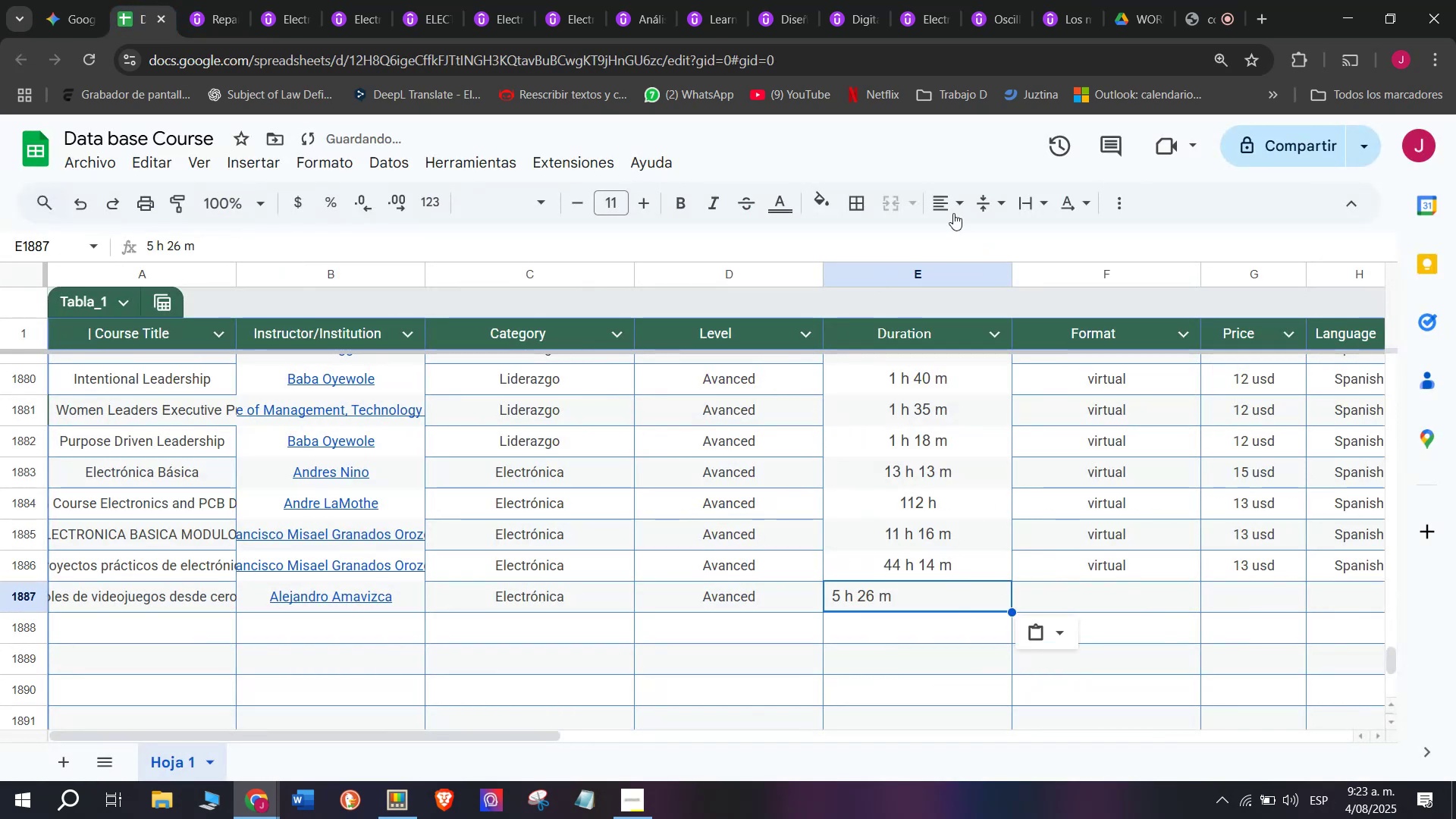 
double_click([977, 245])
 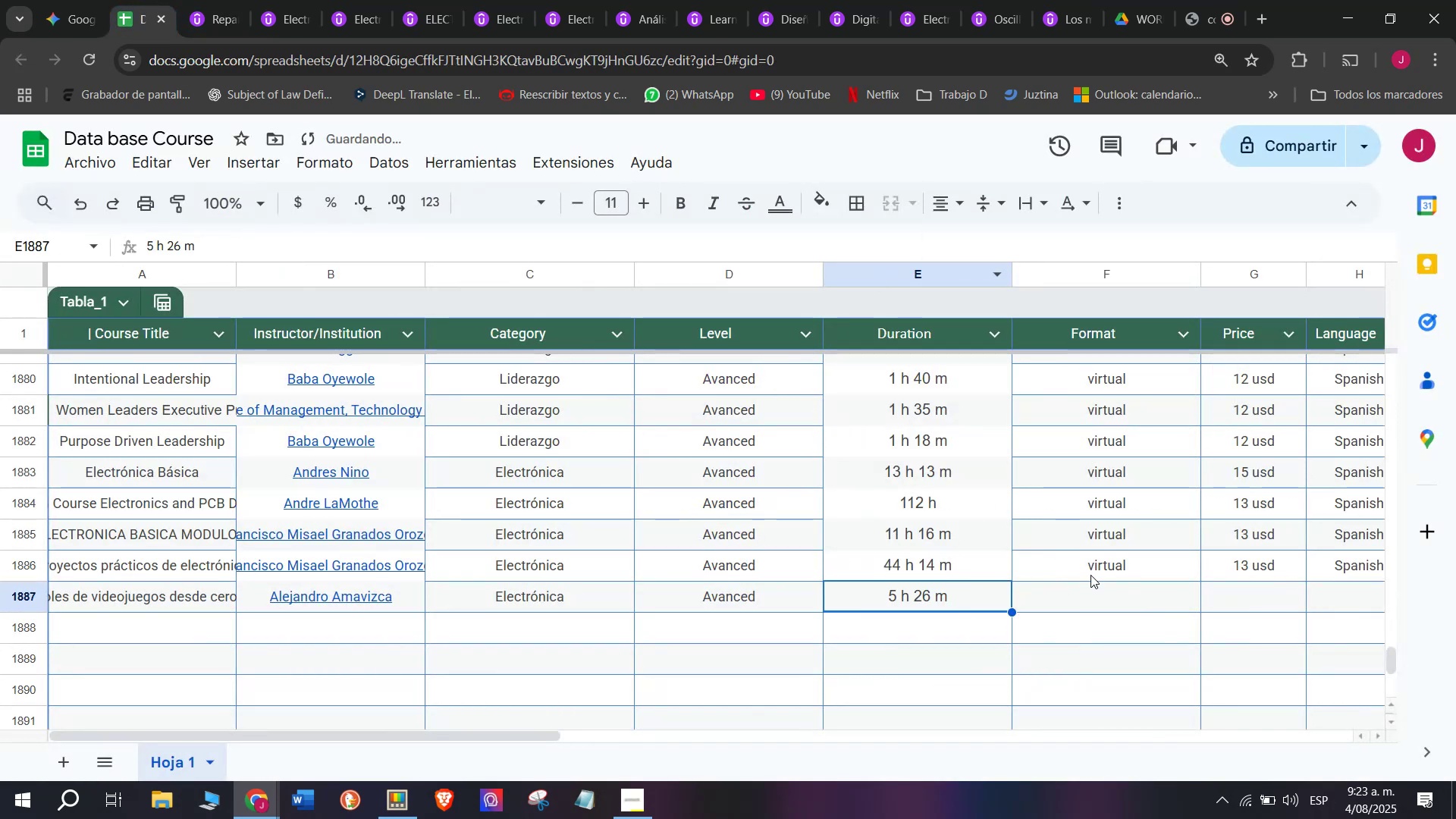 
left_click([1092, 557])
 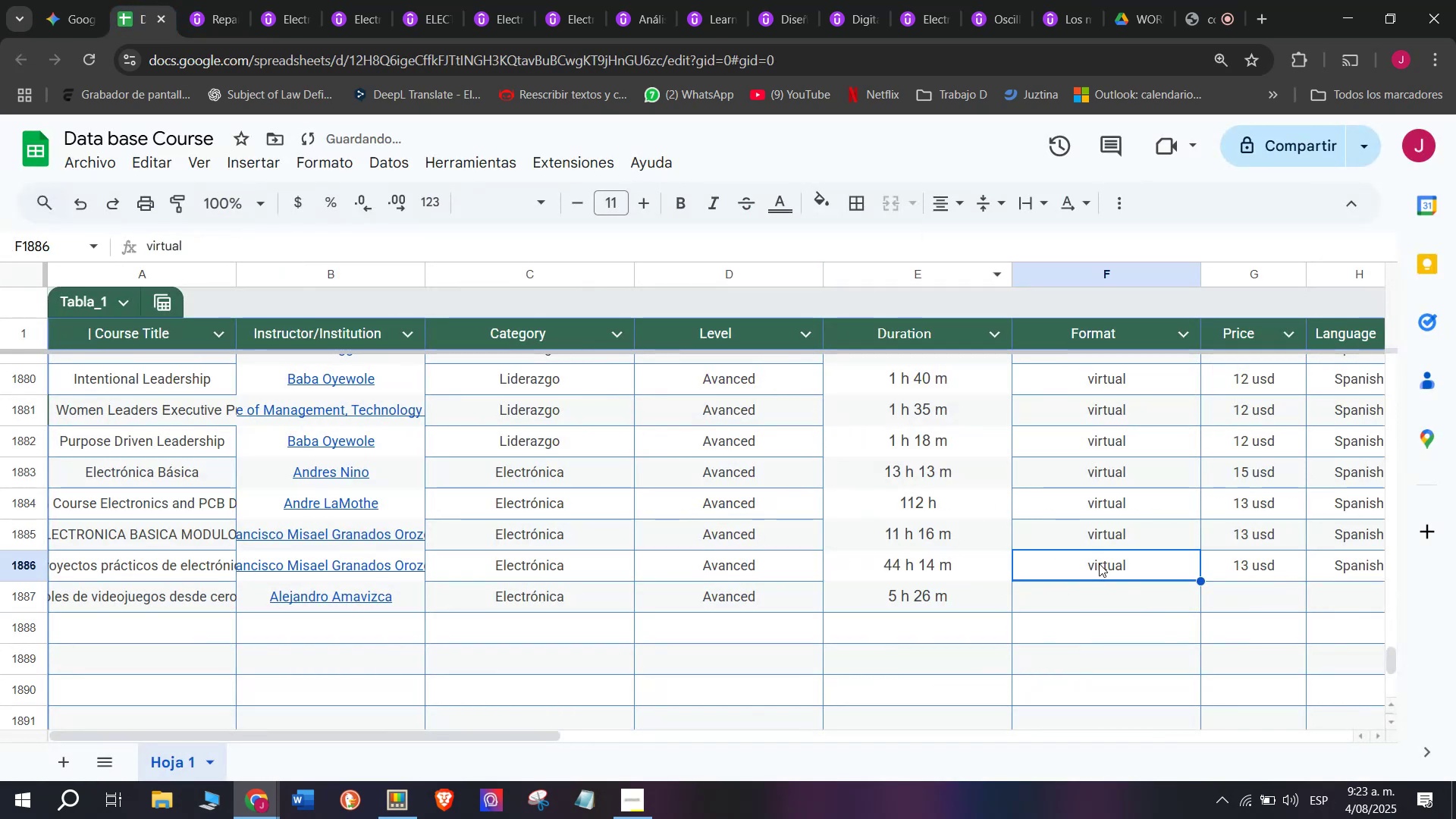 
key(Break)
 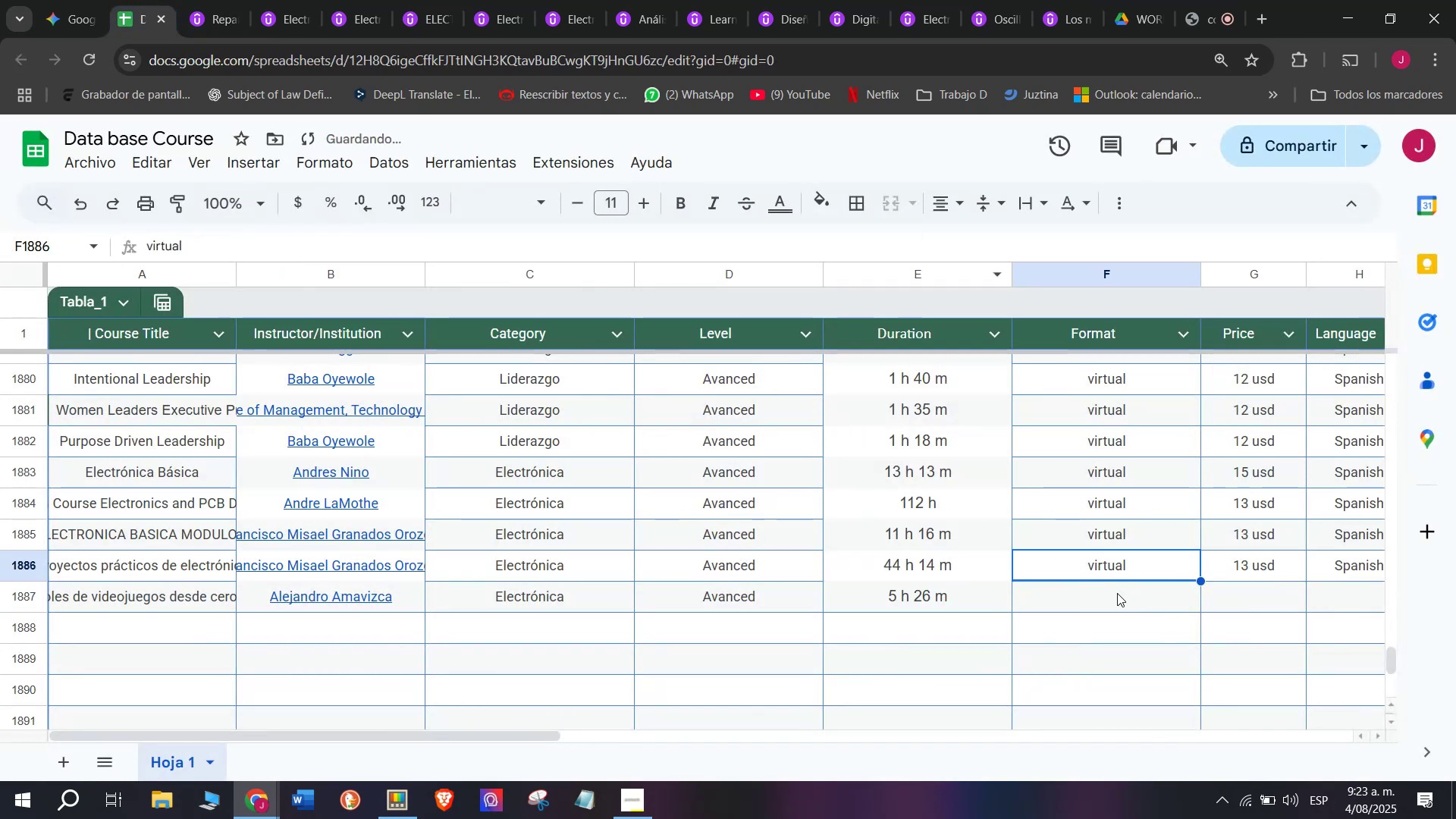 
key(Control+ControlLeft)
 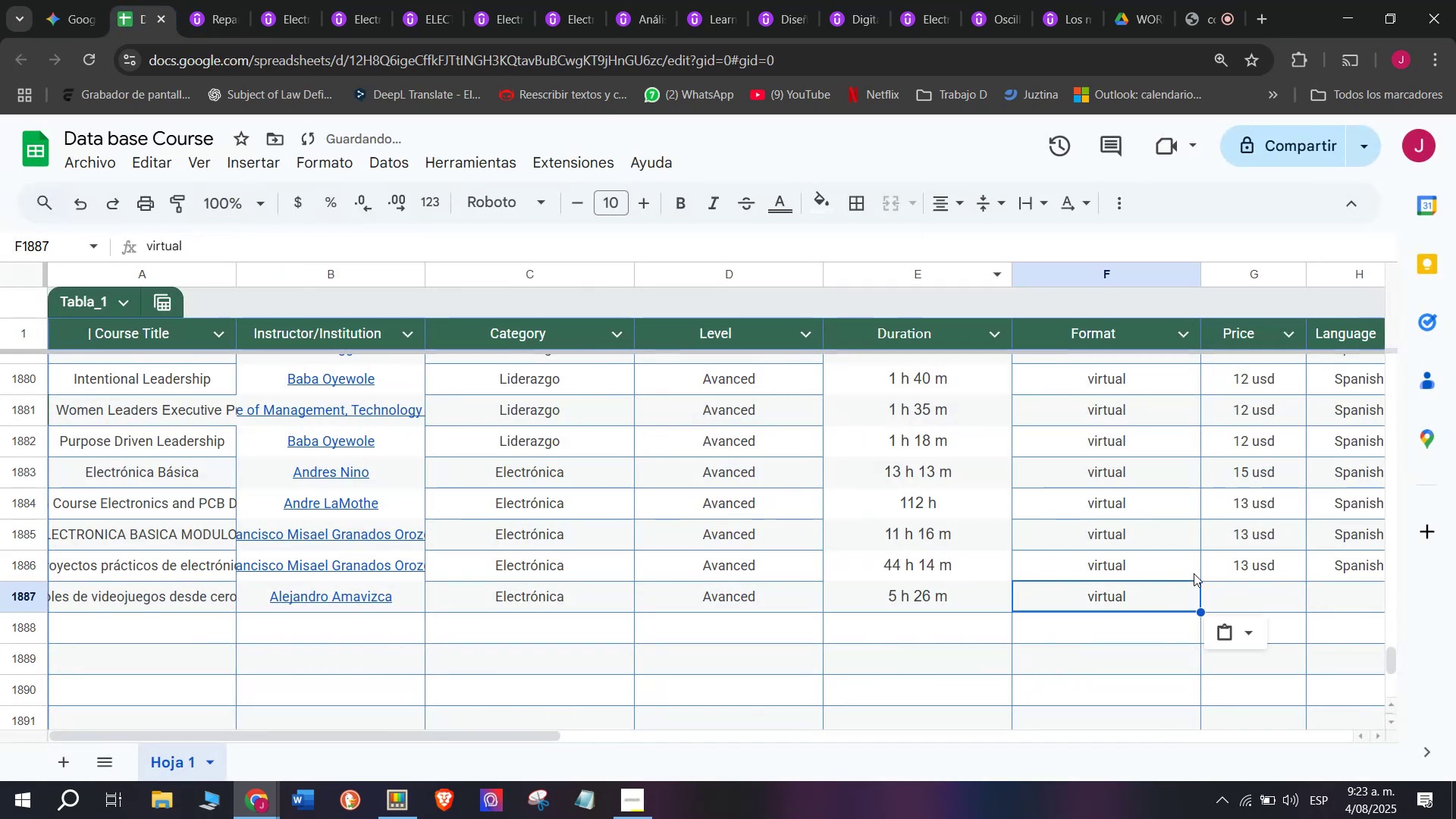 
key(Control+C)
 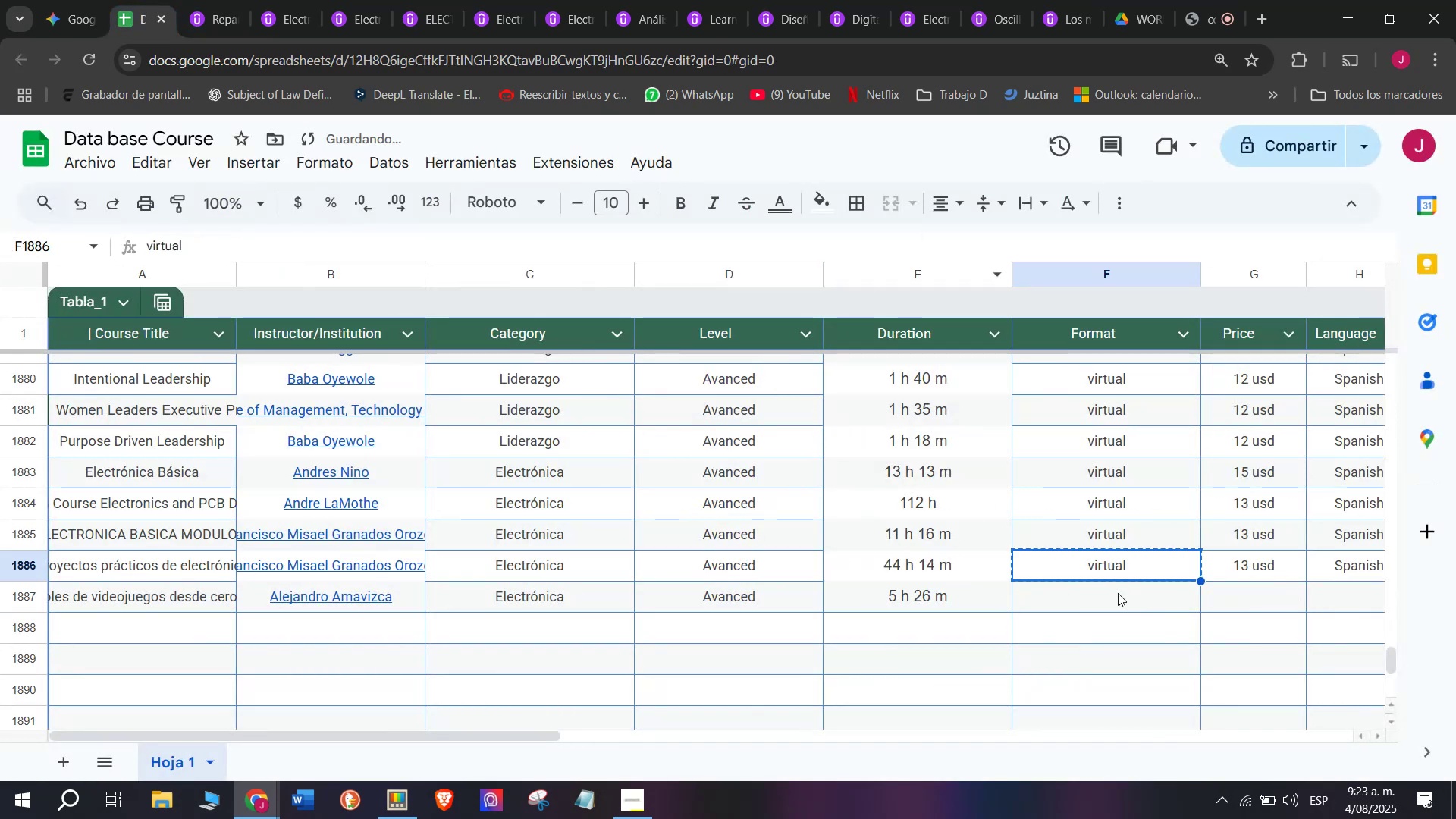 
double_click([1118, 593])
 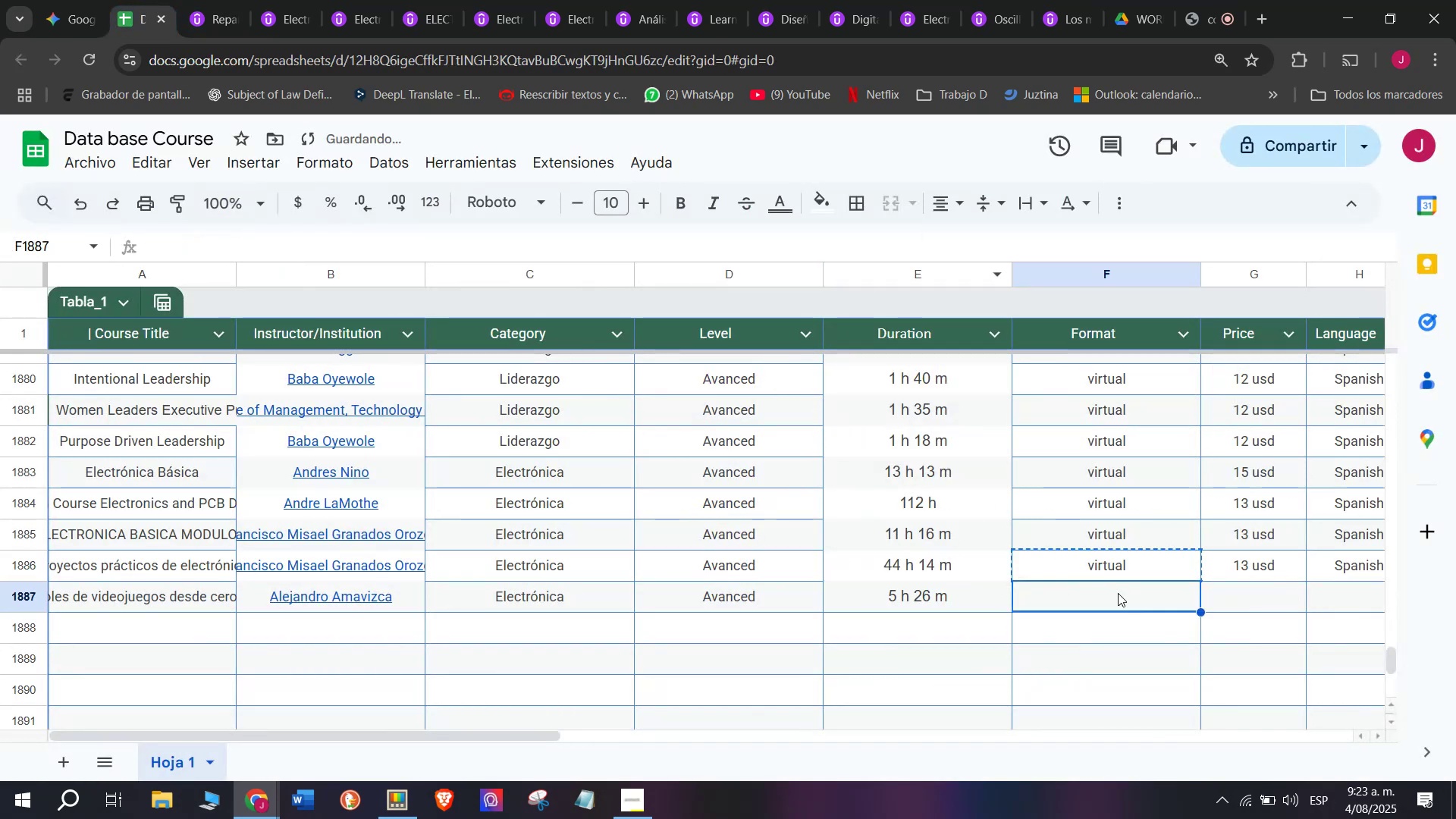 
key(Z)
 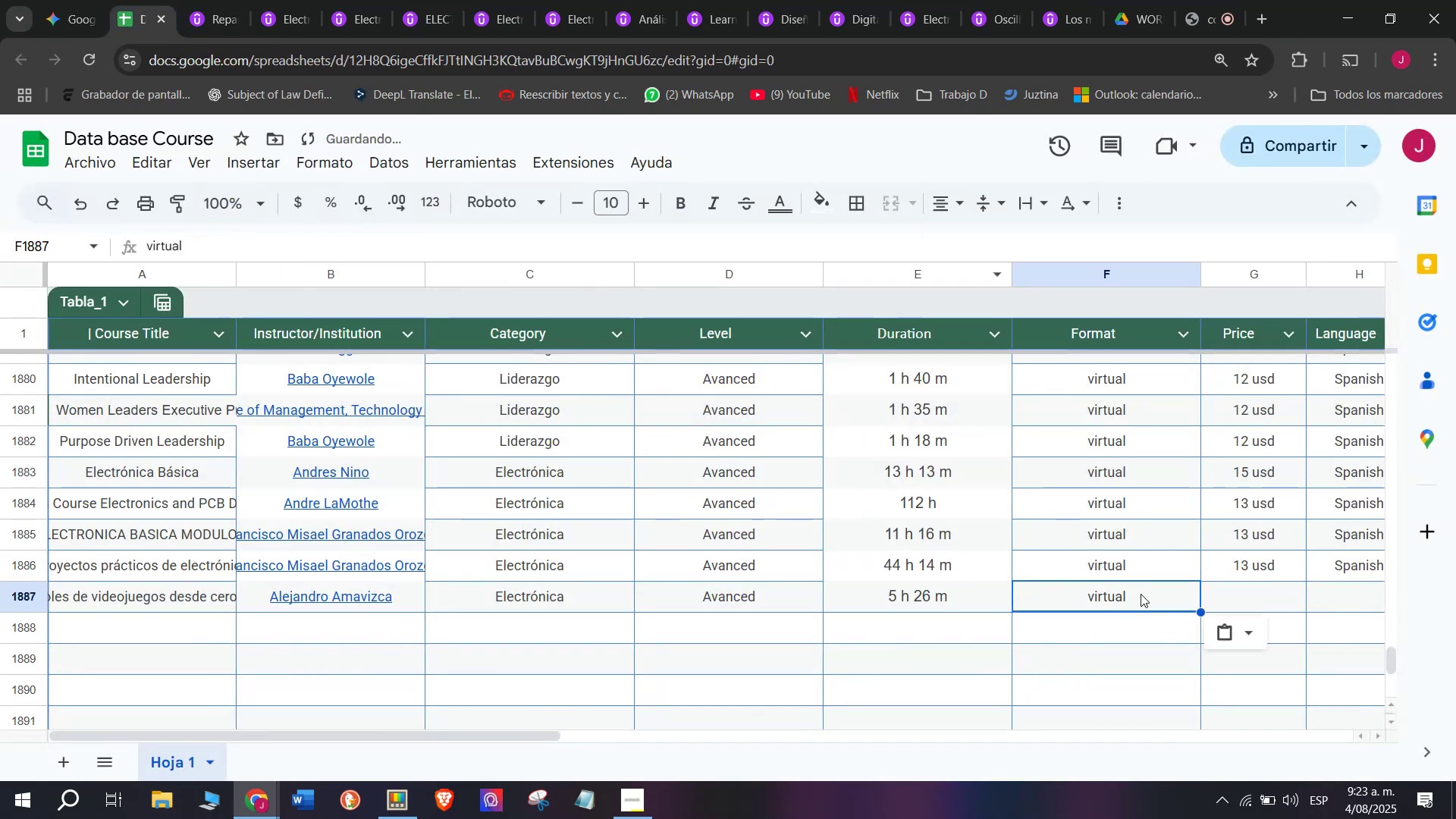 
key(Control+ControlLeft)
 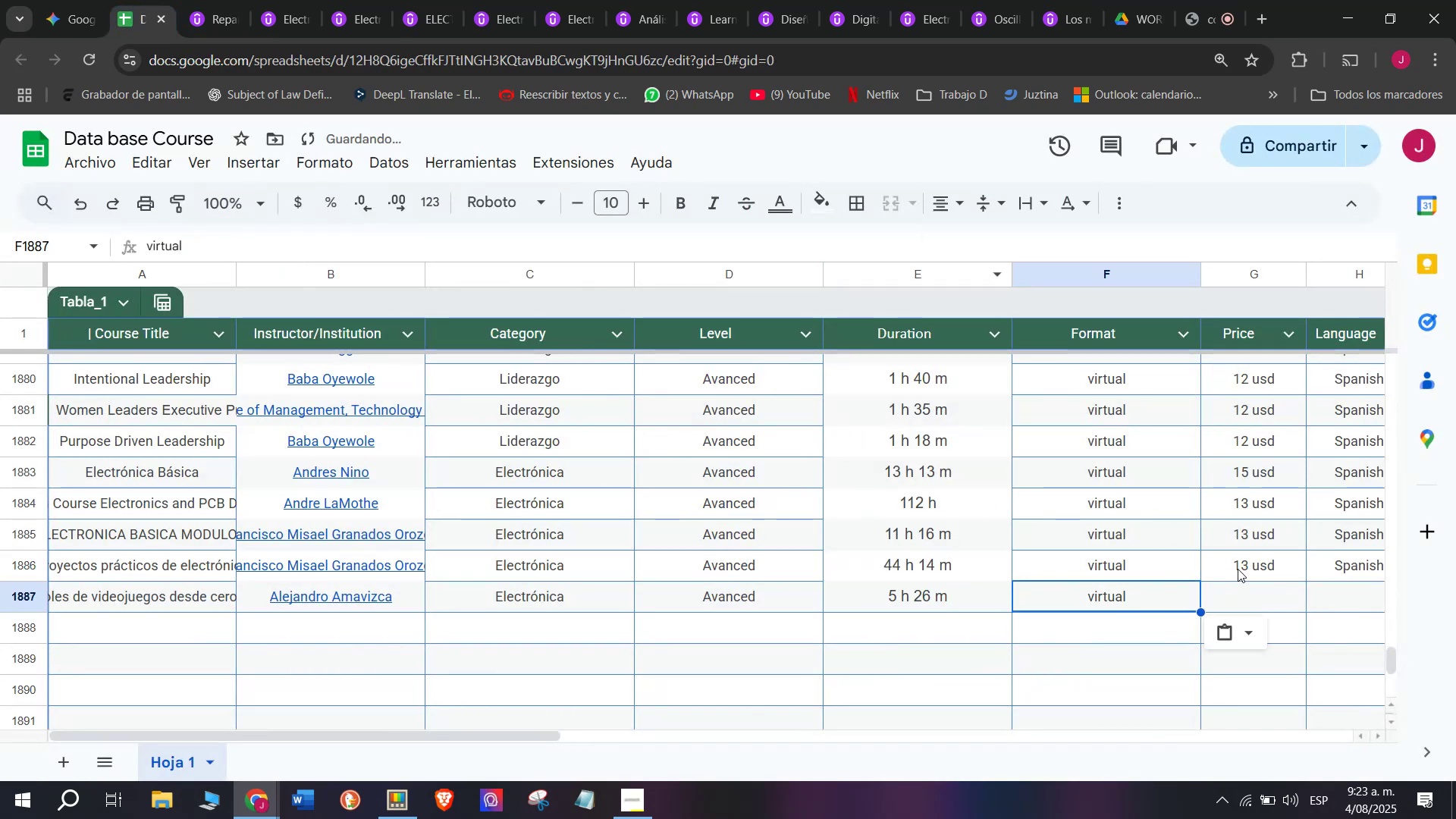 
key(Control+V)
 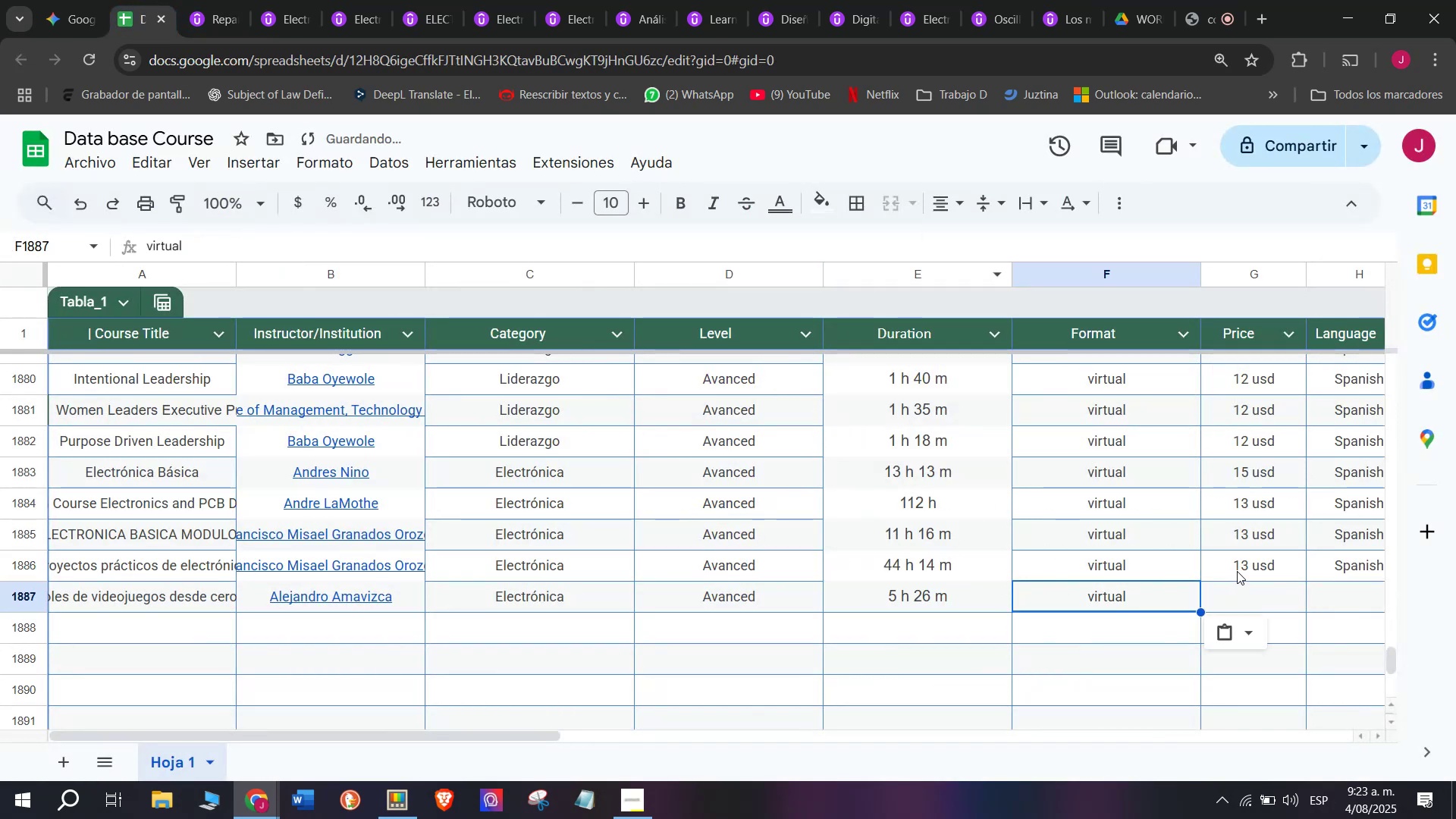 
left_click([1238, 569])
 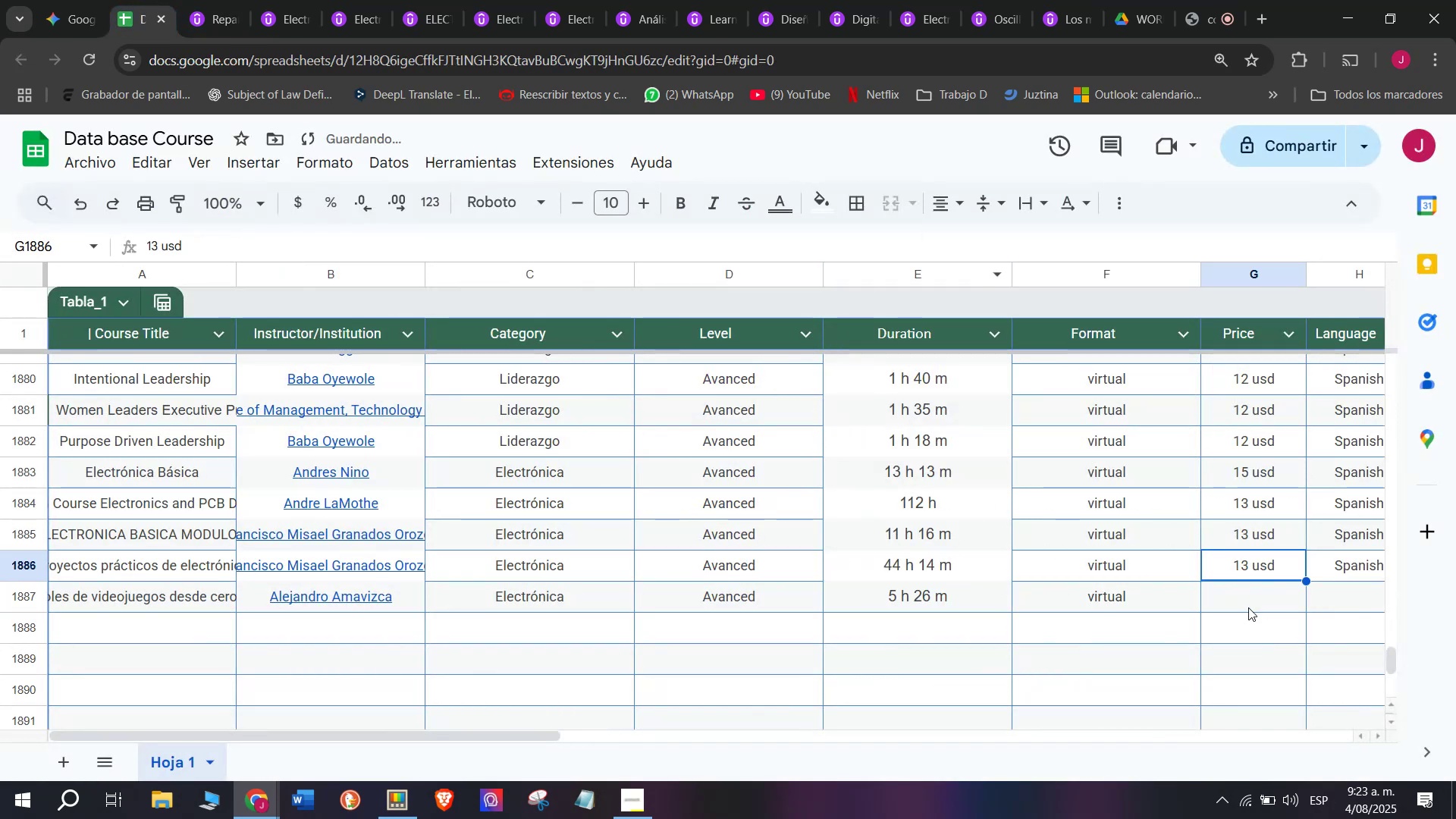 
key(Control+ControlLeft)
 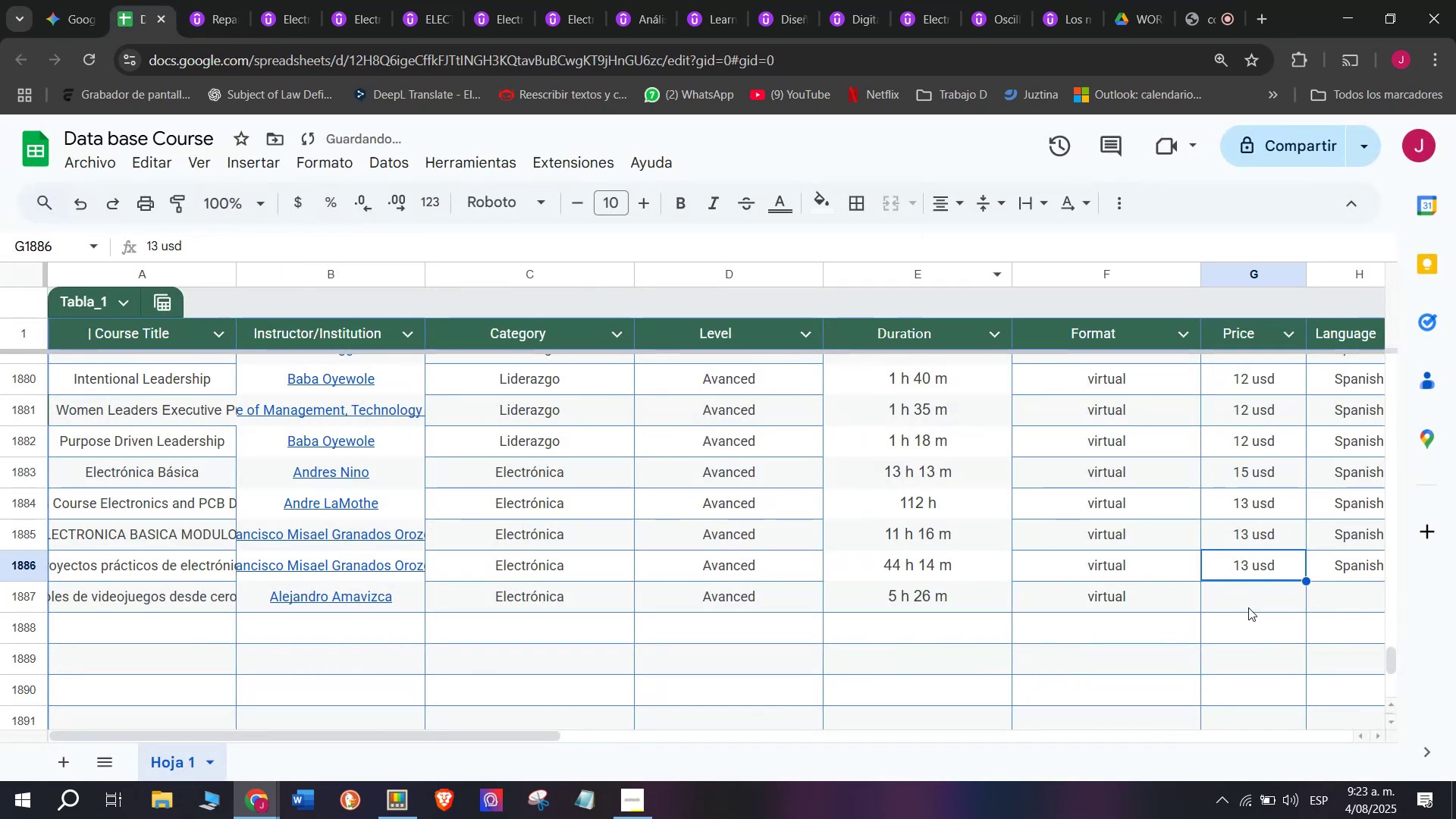 
key(Break)
 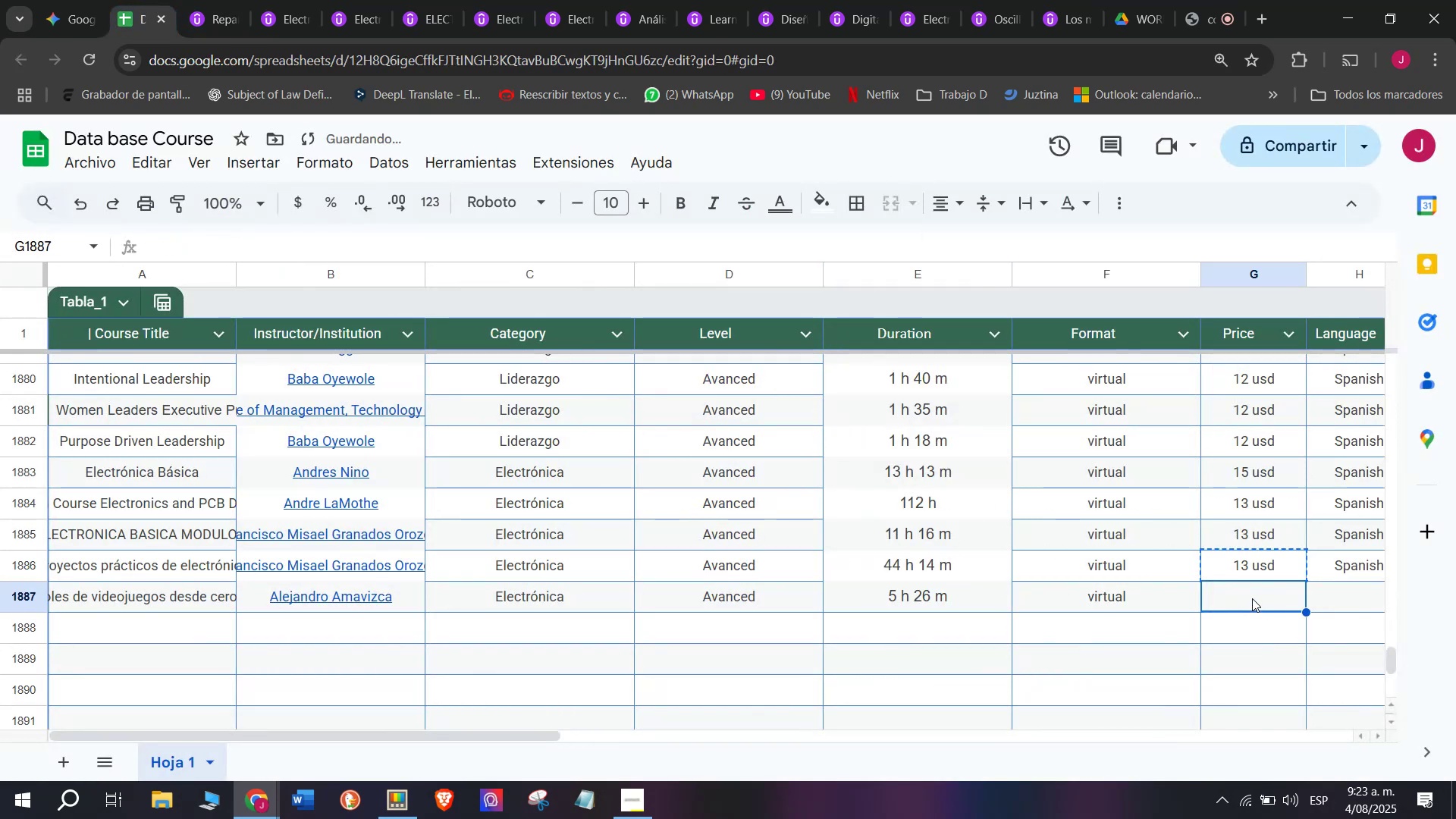 
key(Control+C)
 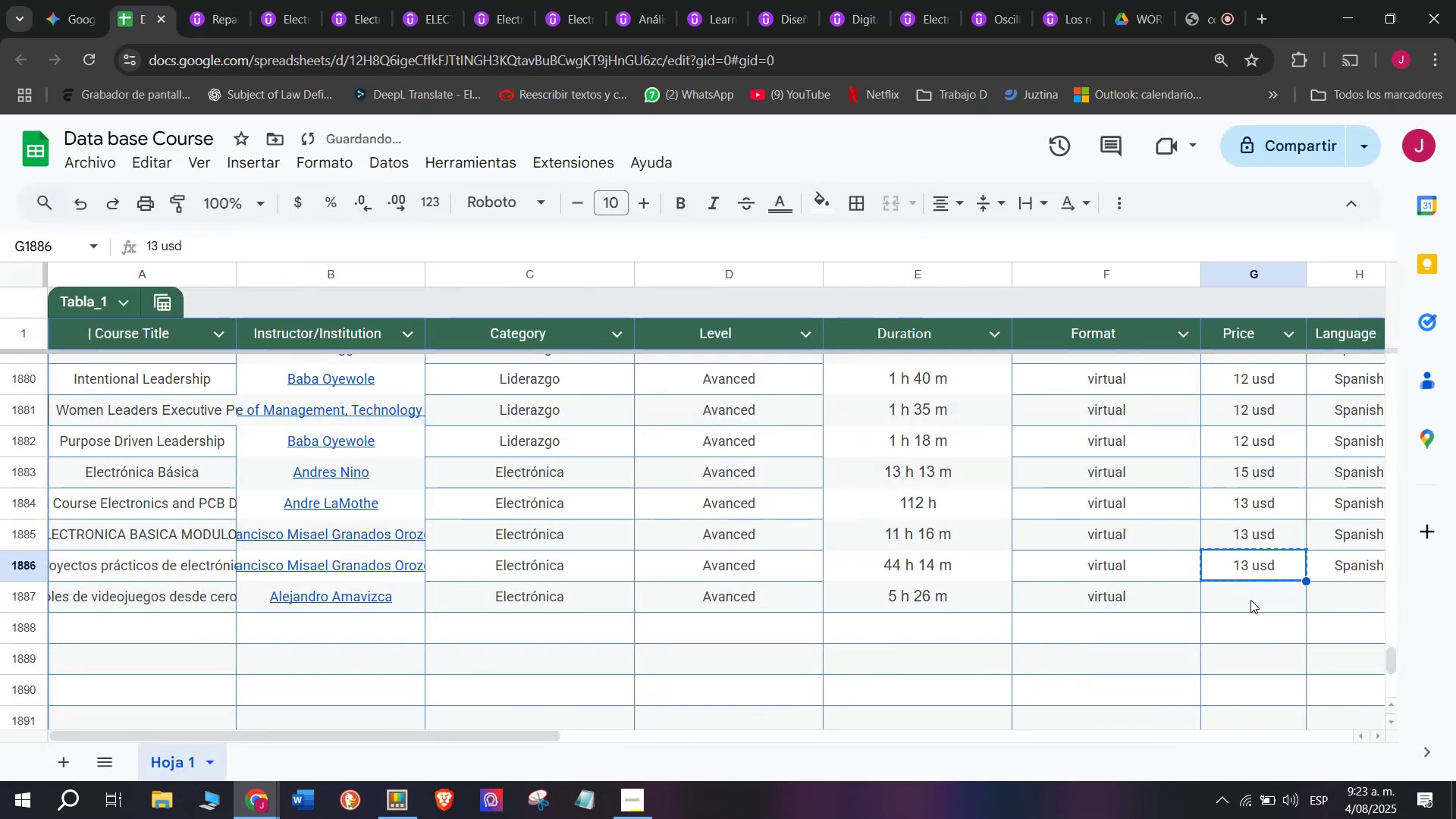 
left_click([1252, 598])
 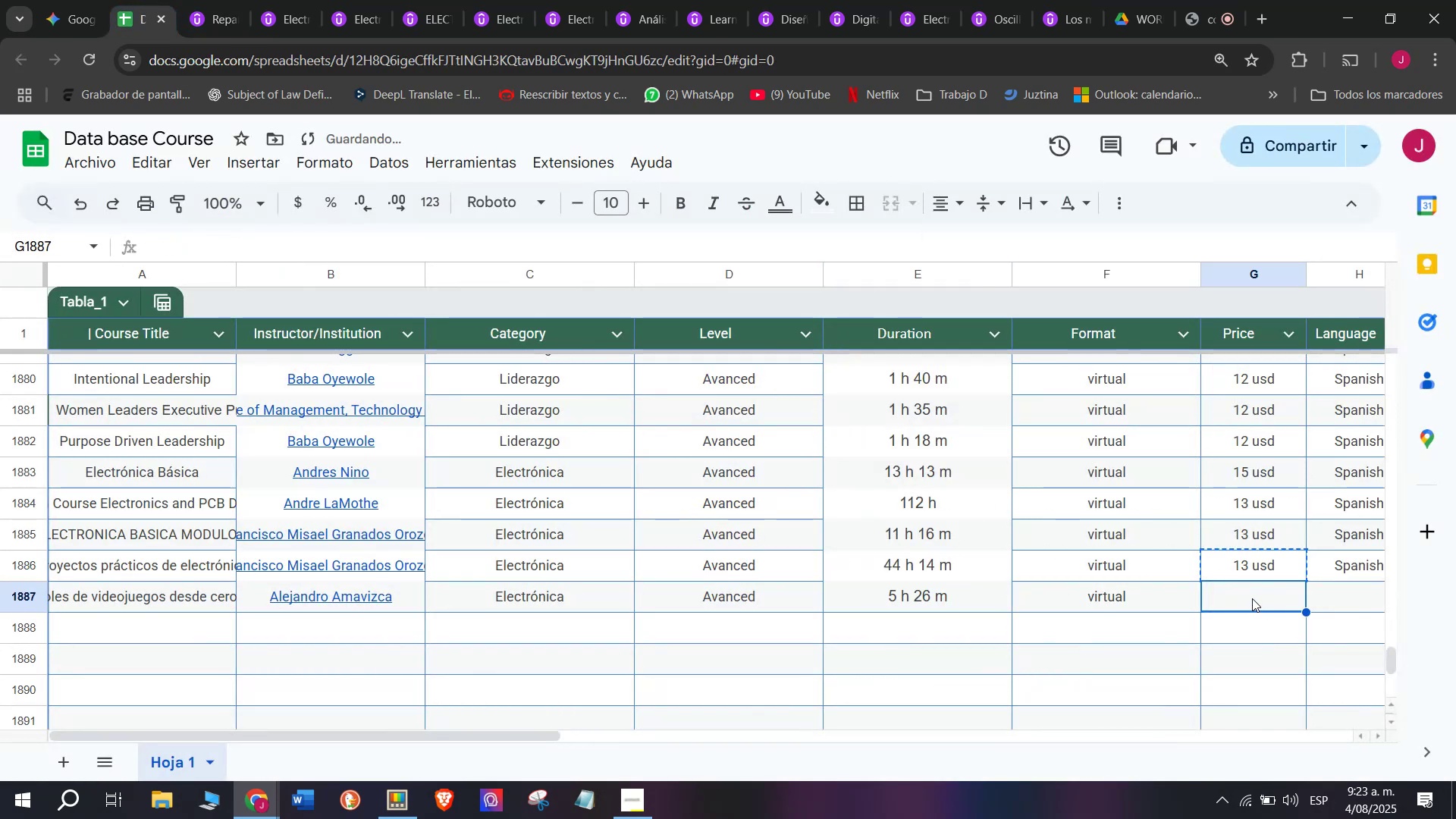 
key(Z)
 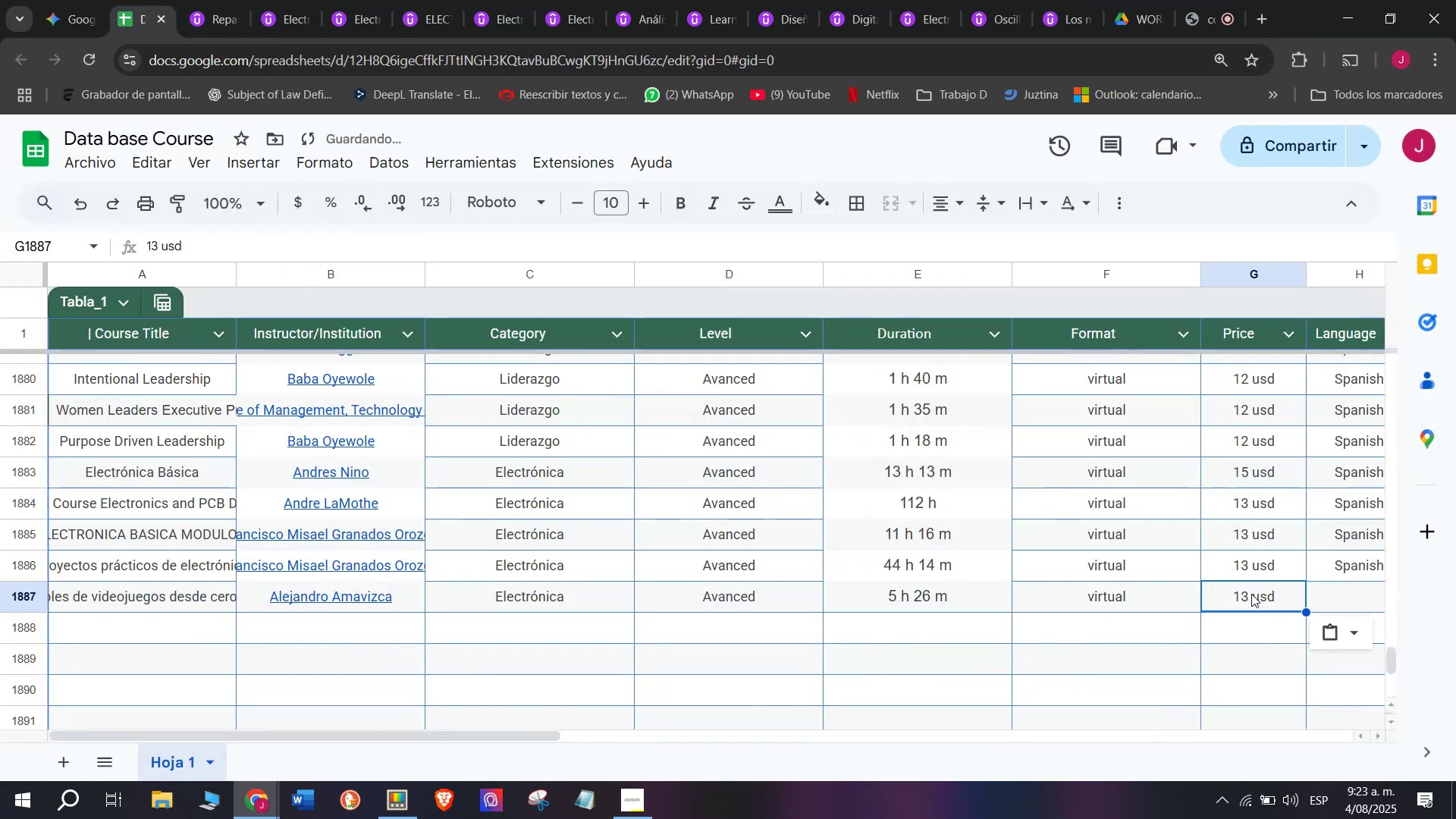 
key(Control+ControlLeft)
 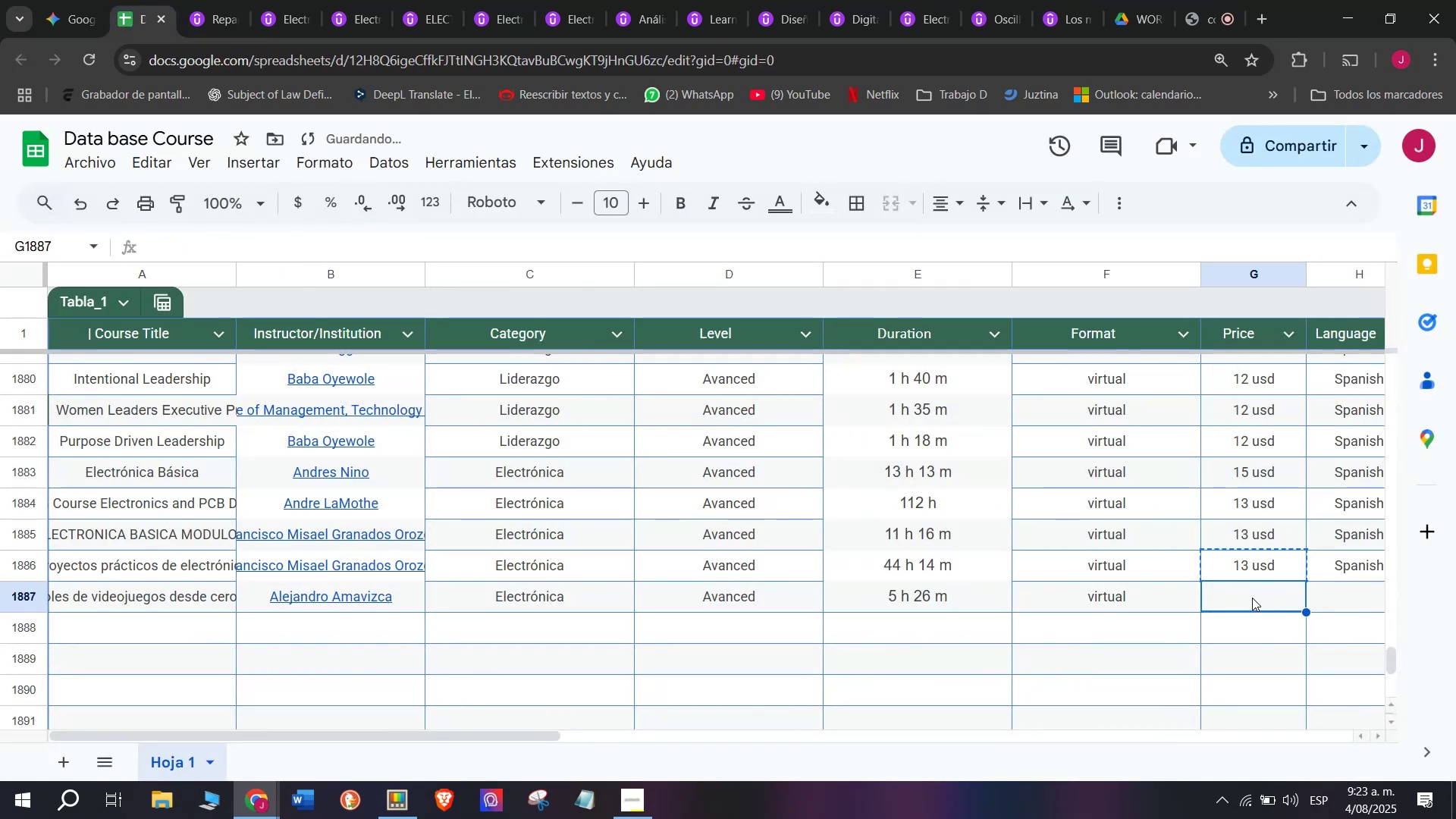 
key(Control+V)
 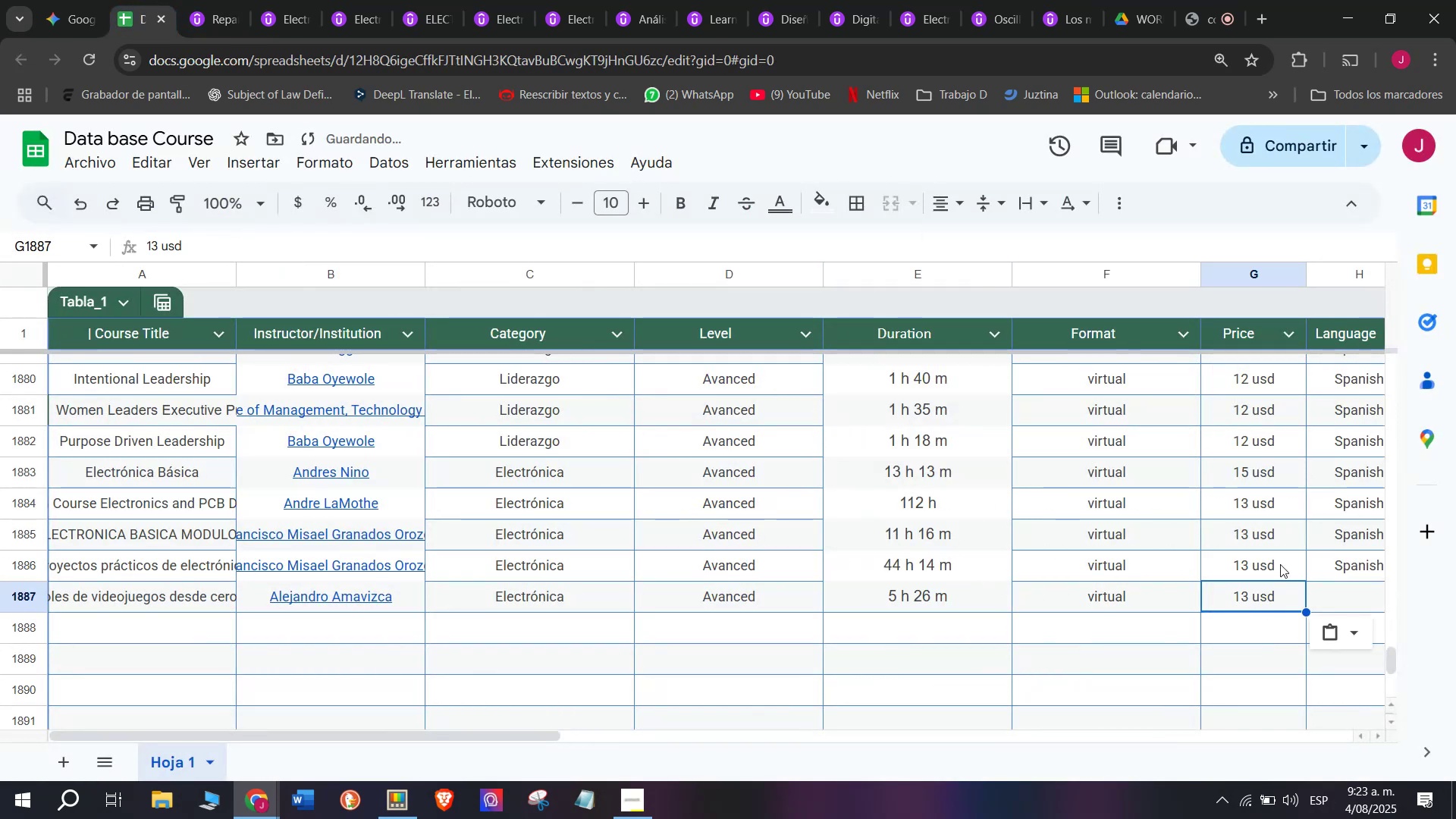 
key(Control+ControlLeft)
 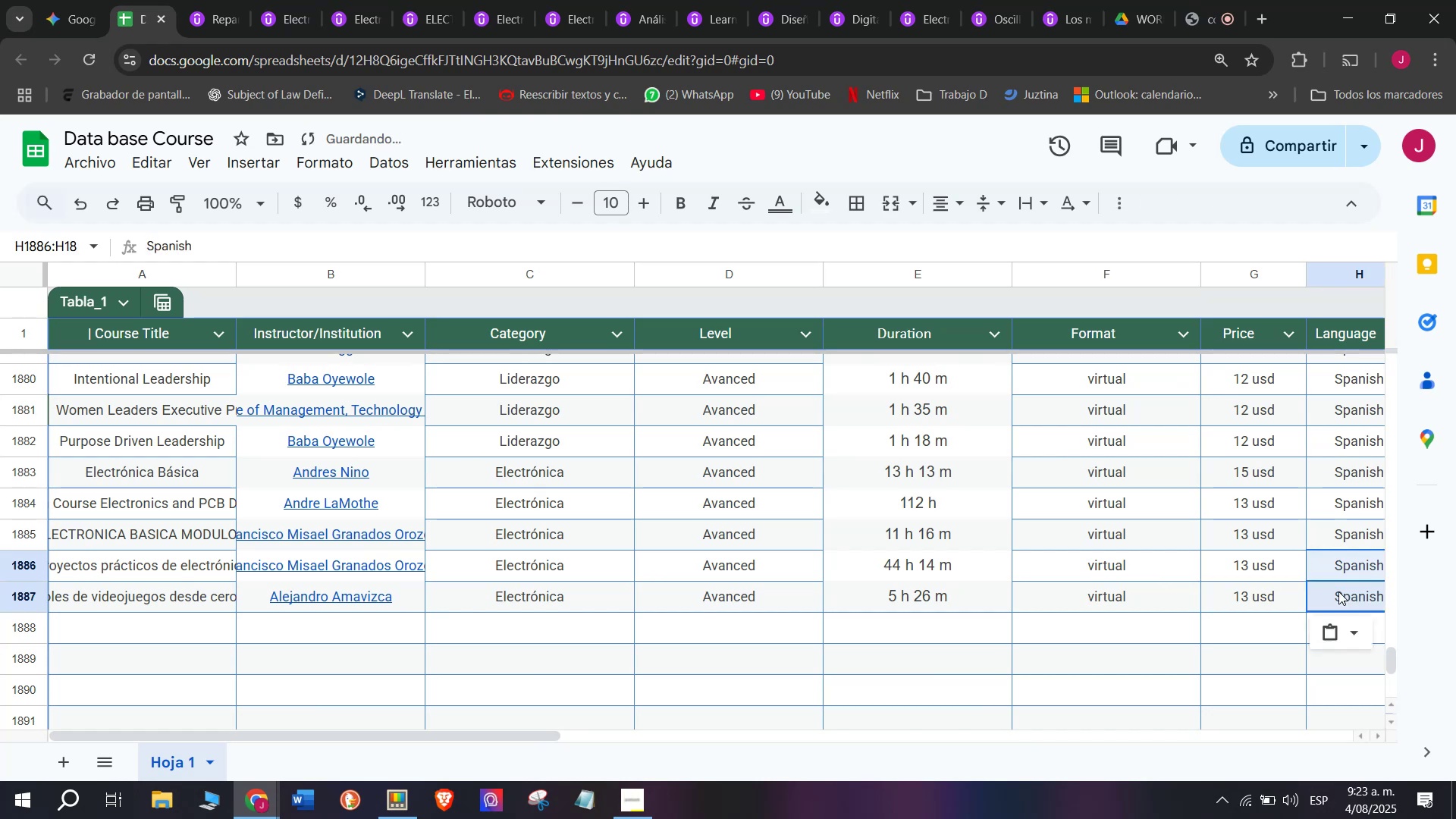 
key(Break)
 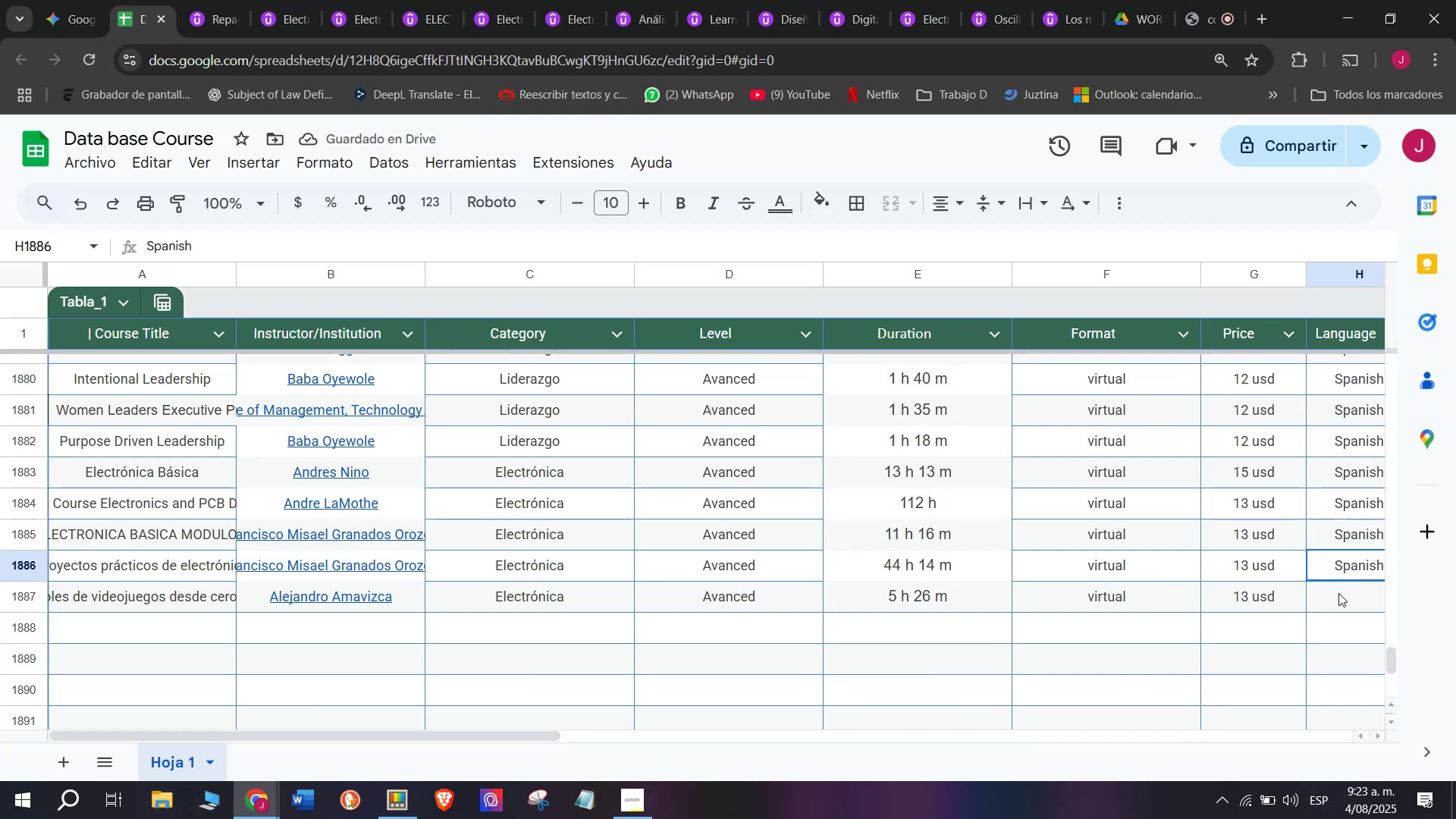 
key(Control+C)
 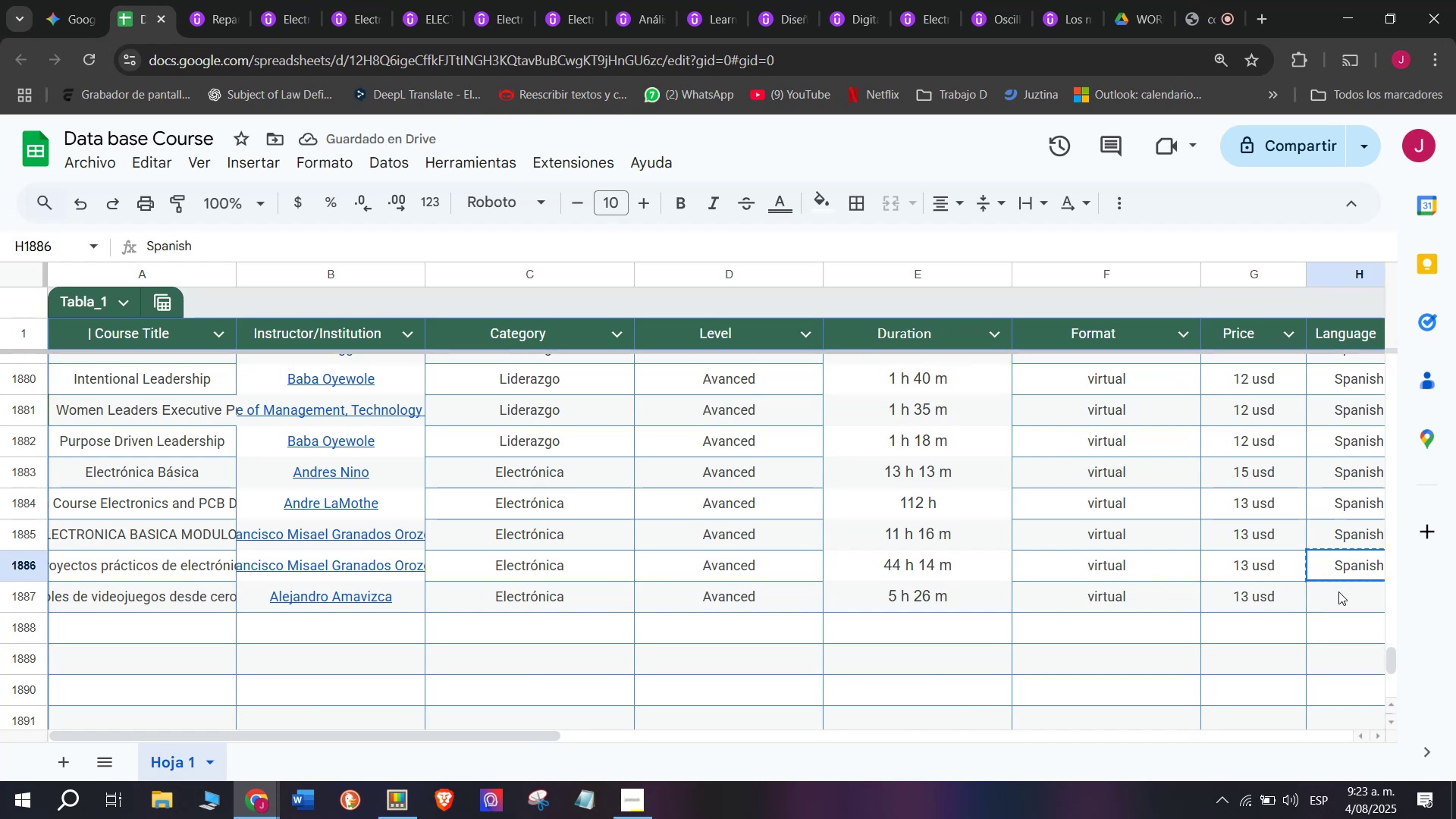 
double_click([1338, 592])
 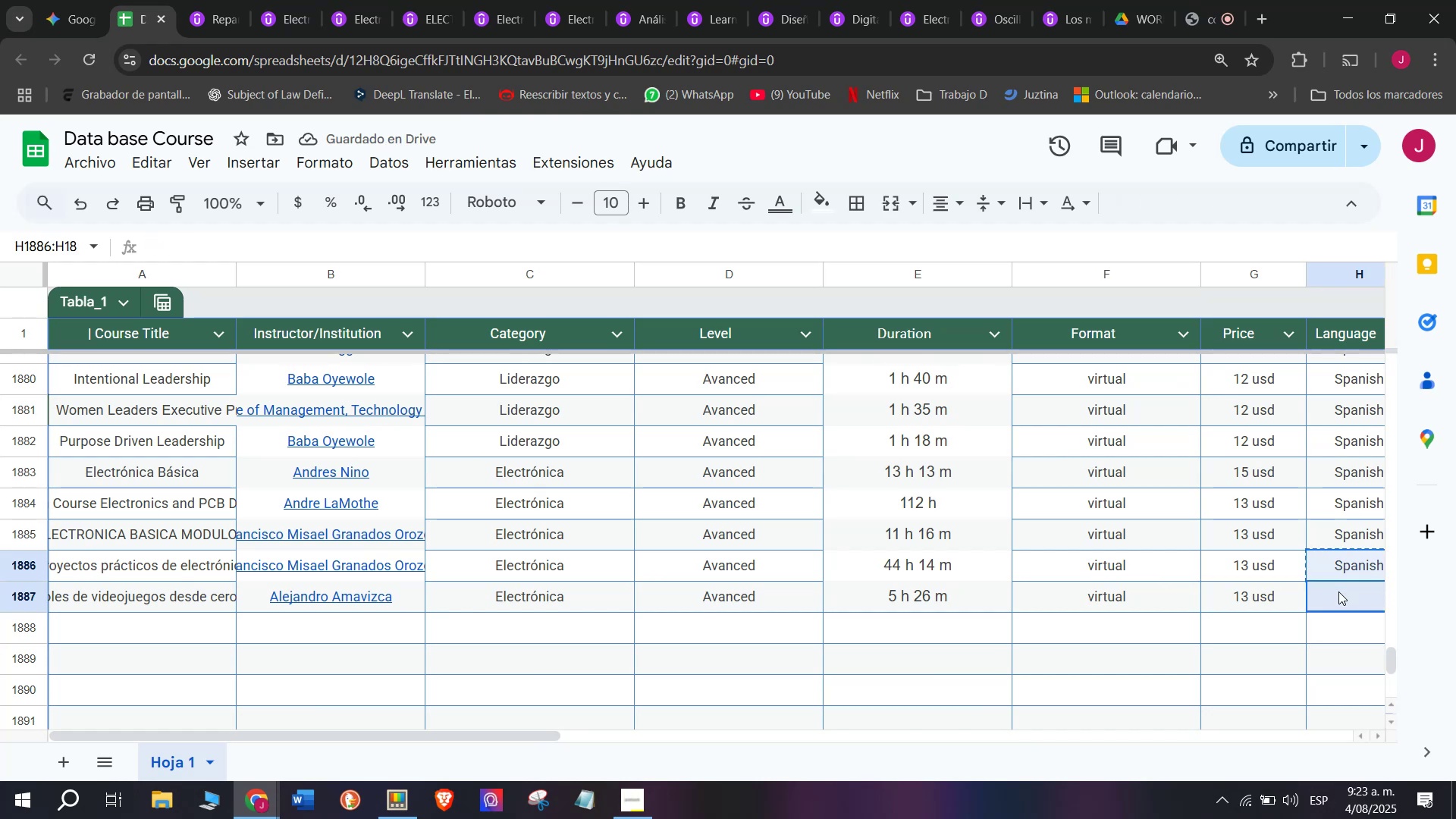 
key(Control+ControlLeft)
 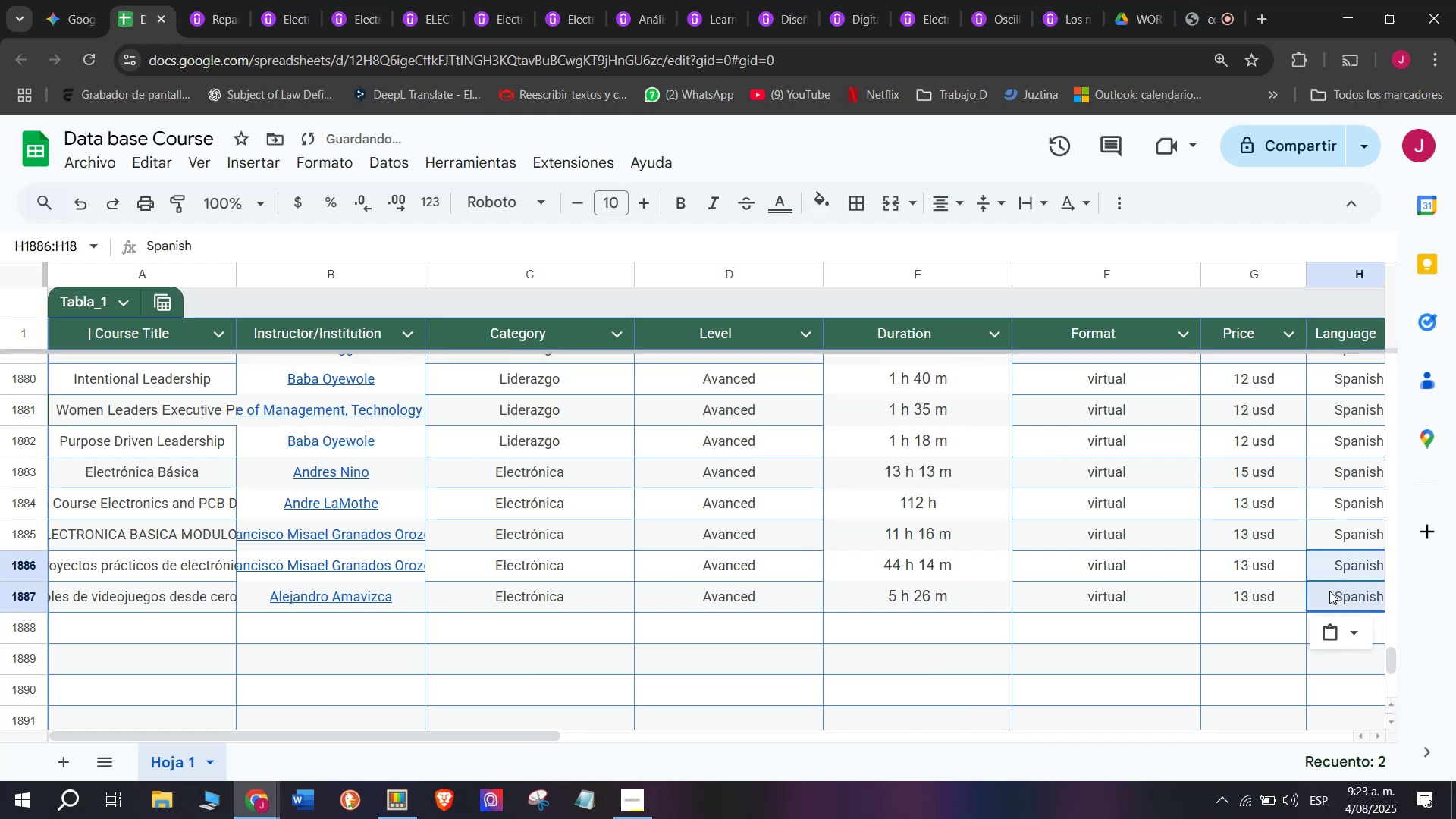 
key(Z)
 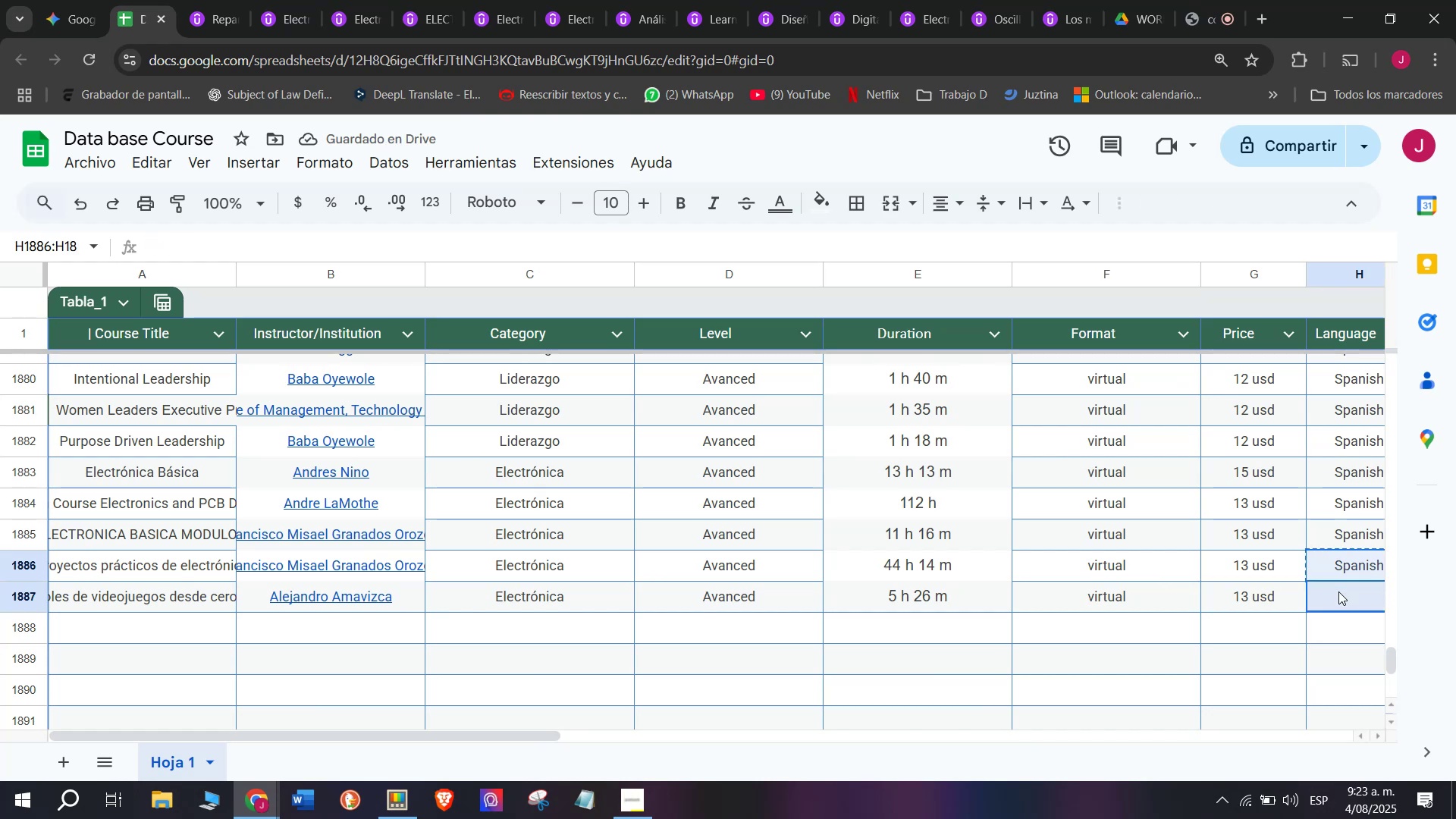 
key(Control+V)
 